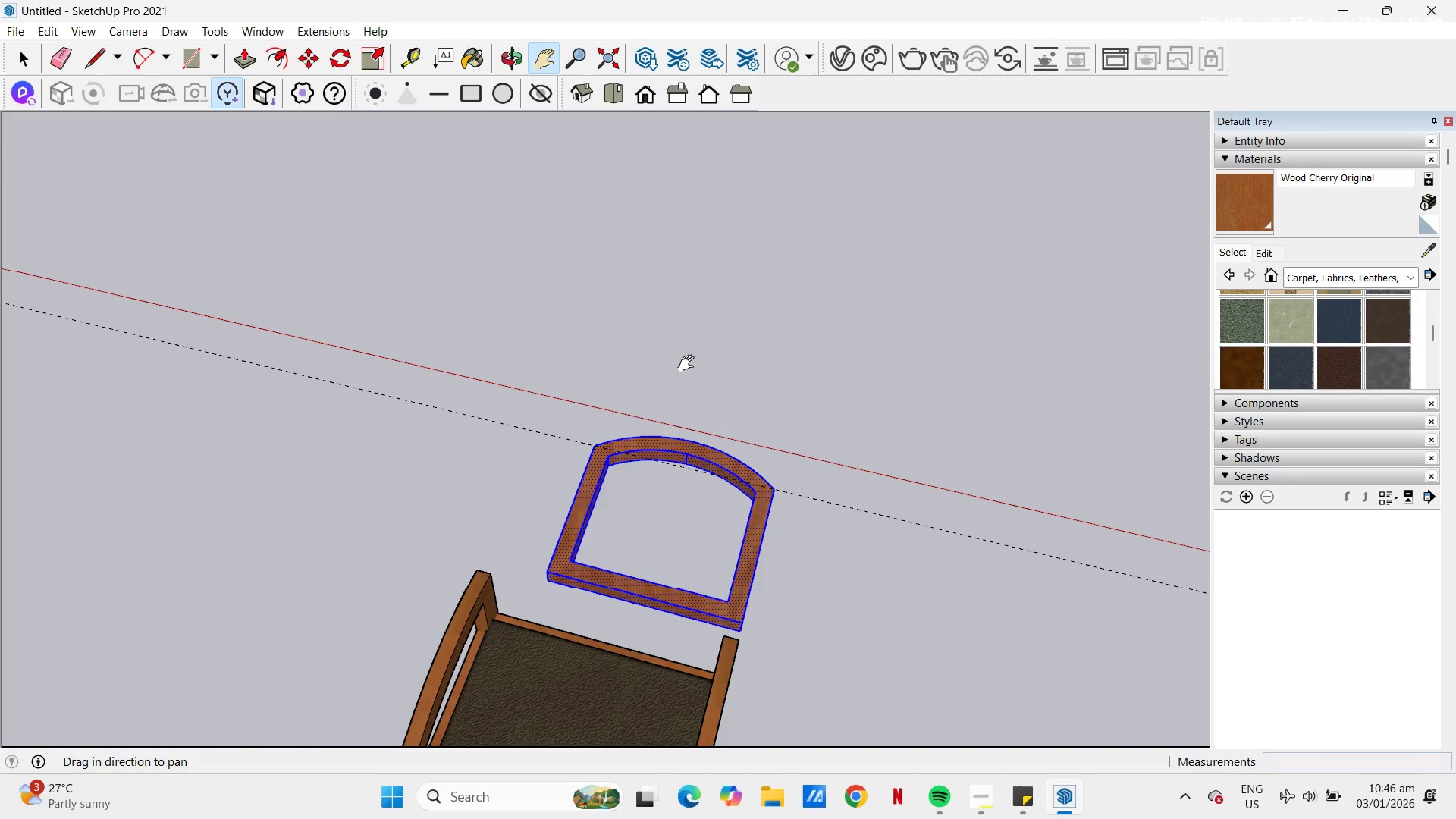 
key(Control+Z)
 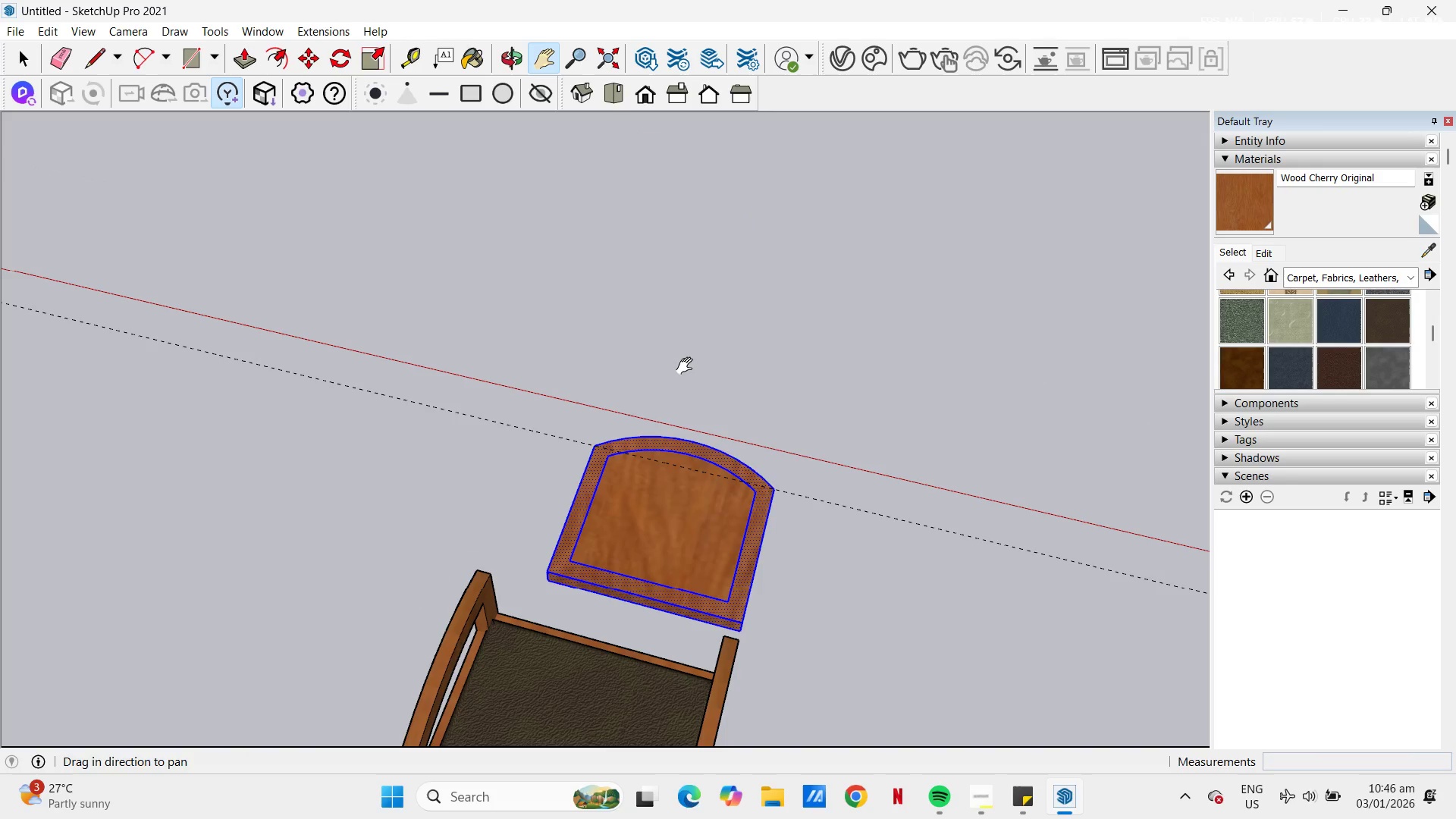 
key(Control+Z)
 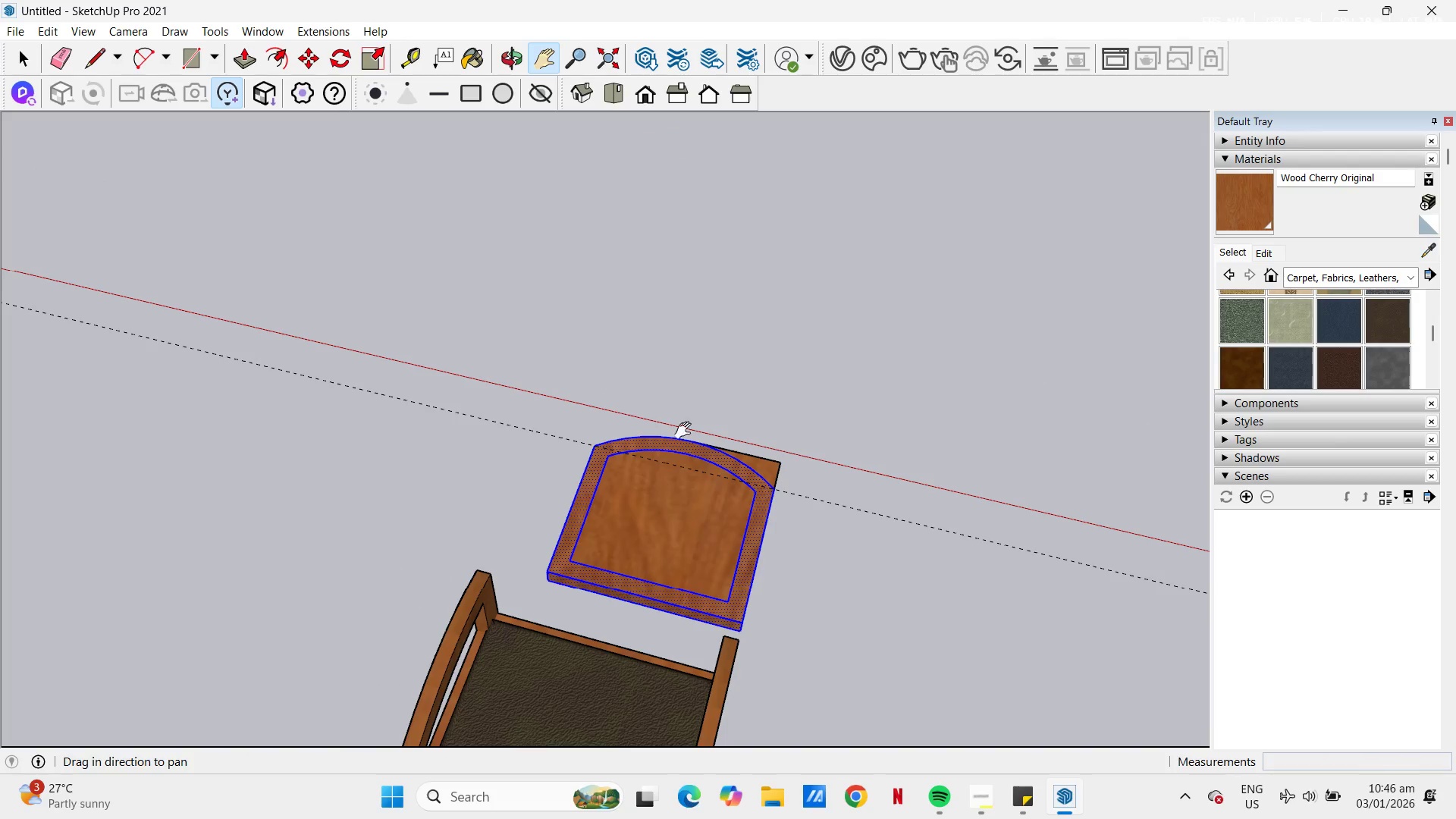 
key(Control+Z)
 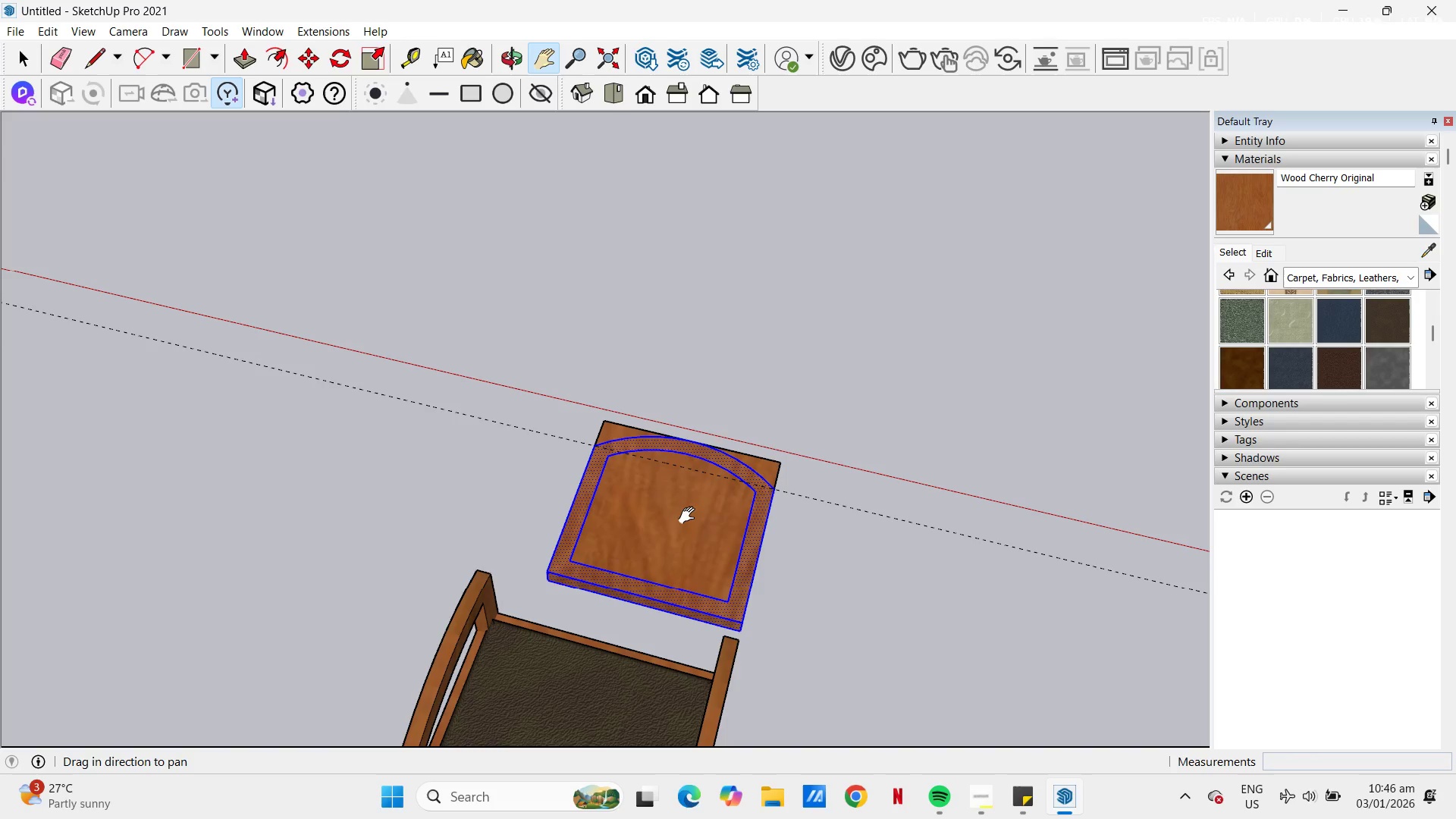 
key(Control+Z)
 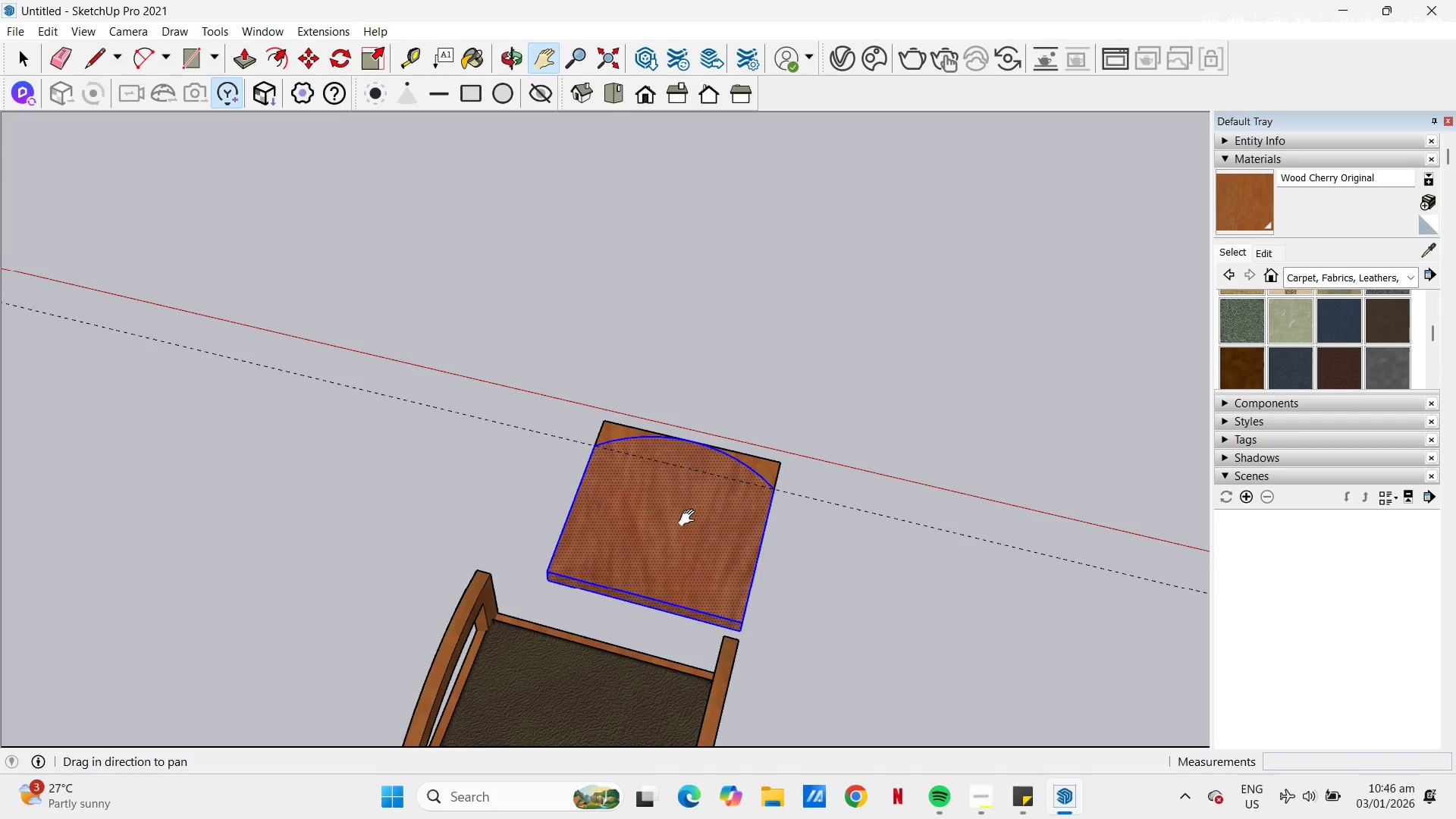 
scroll: coordinate [689, 518], scroll_direction: up, amount: 5.0
 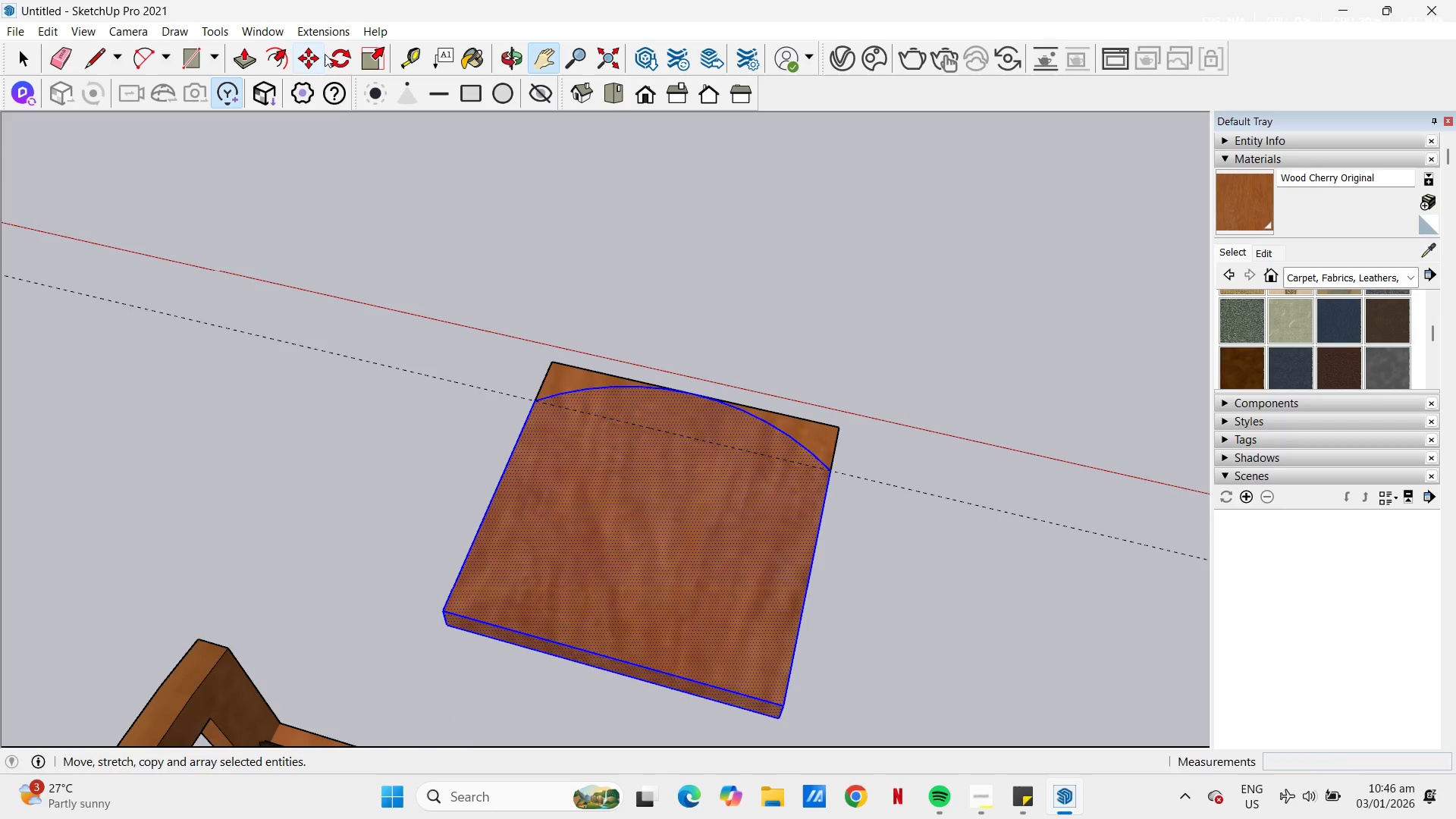 
left_click([279, 57])
 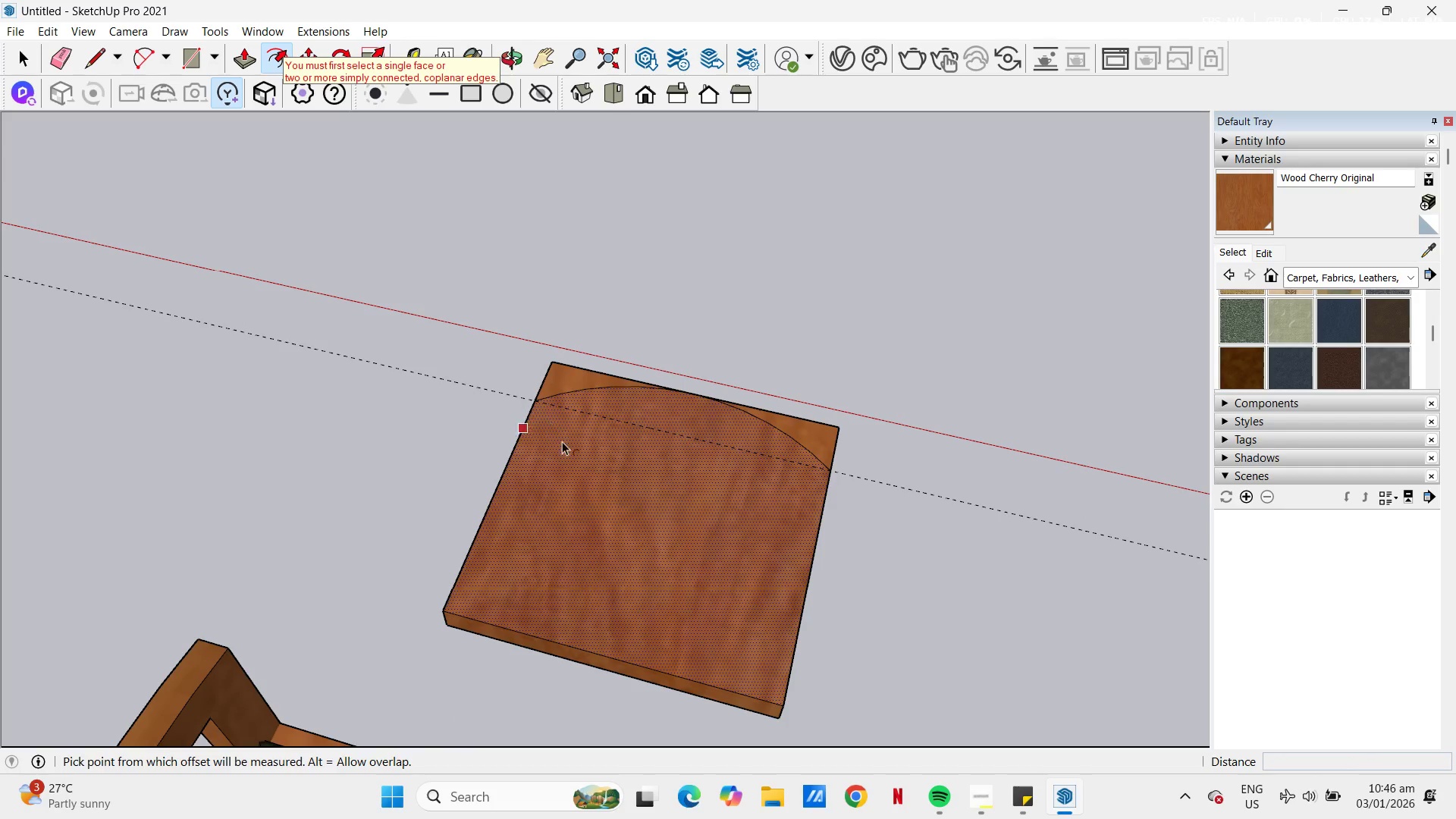 
left_click([566, 454])
 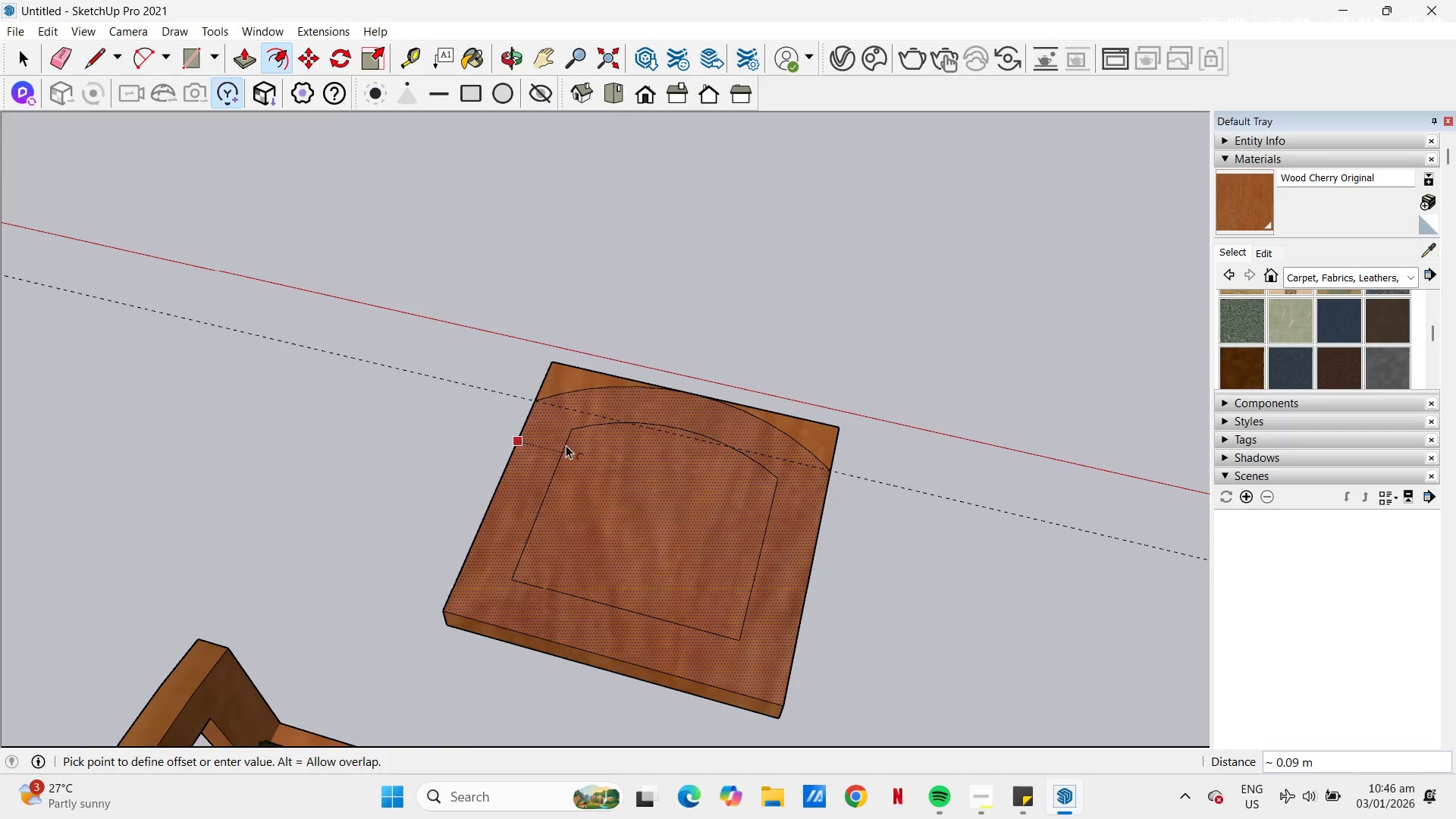 
key(NumpadDecimal)
 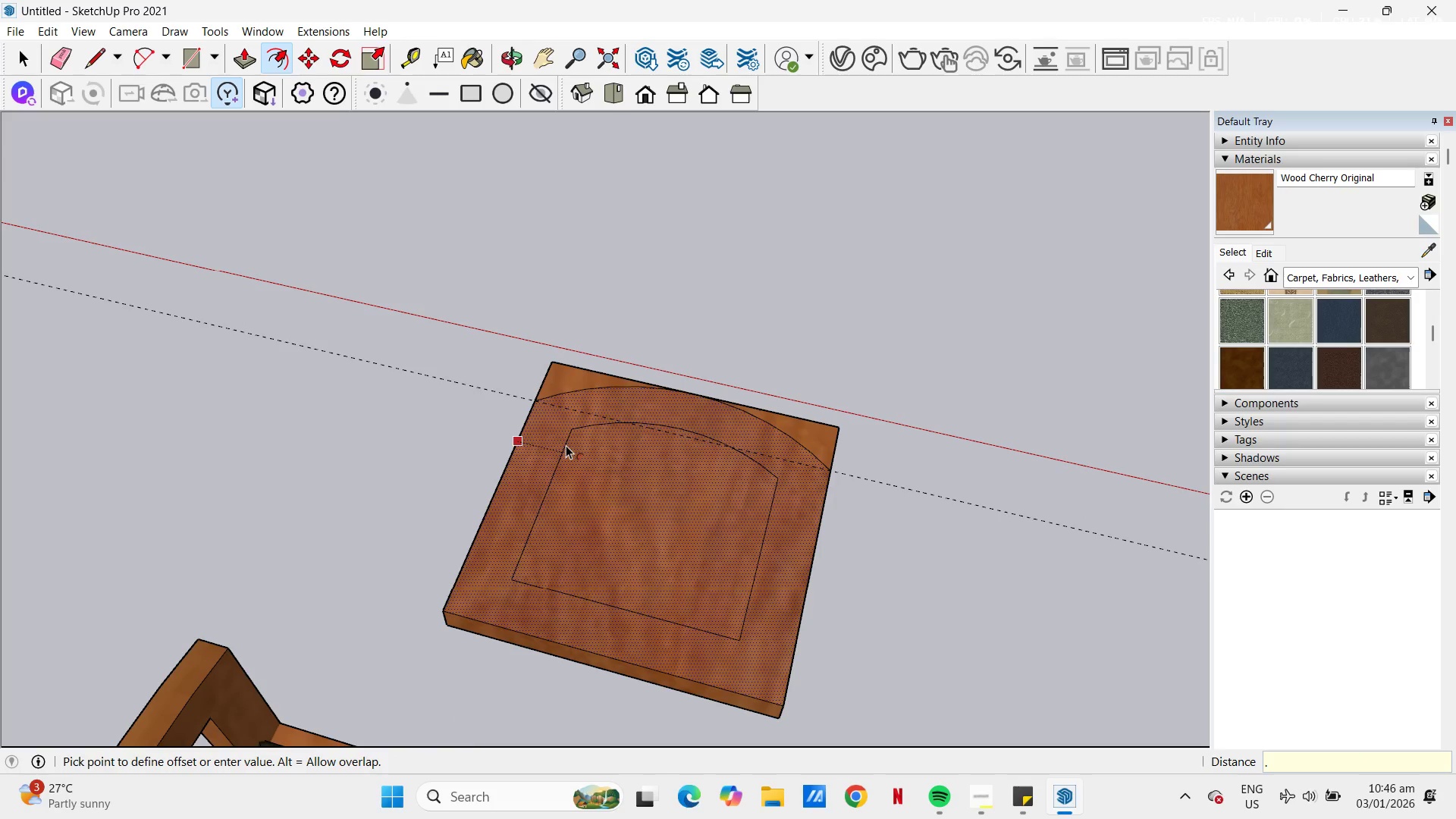 
key(Numpad0)
 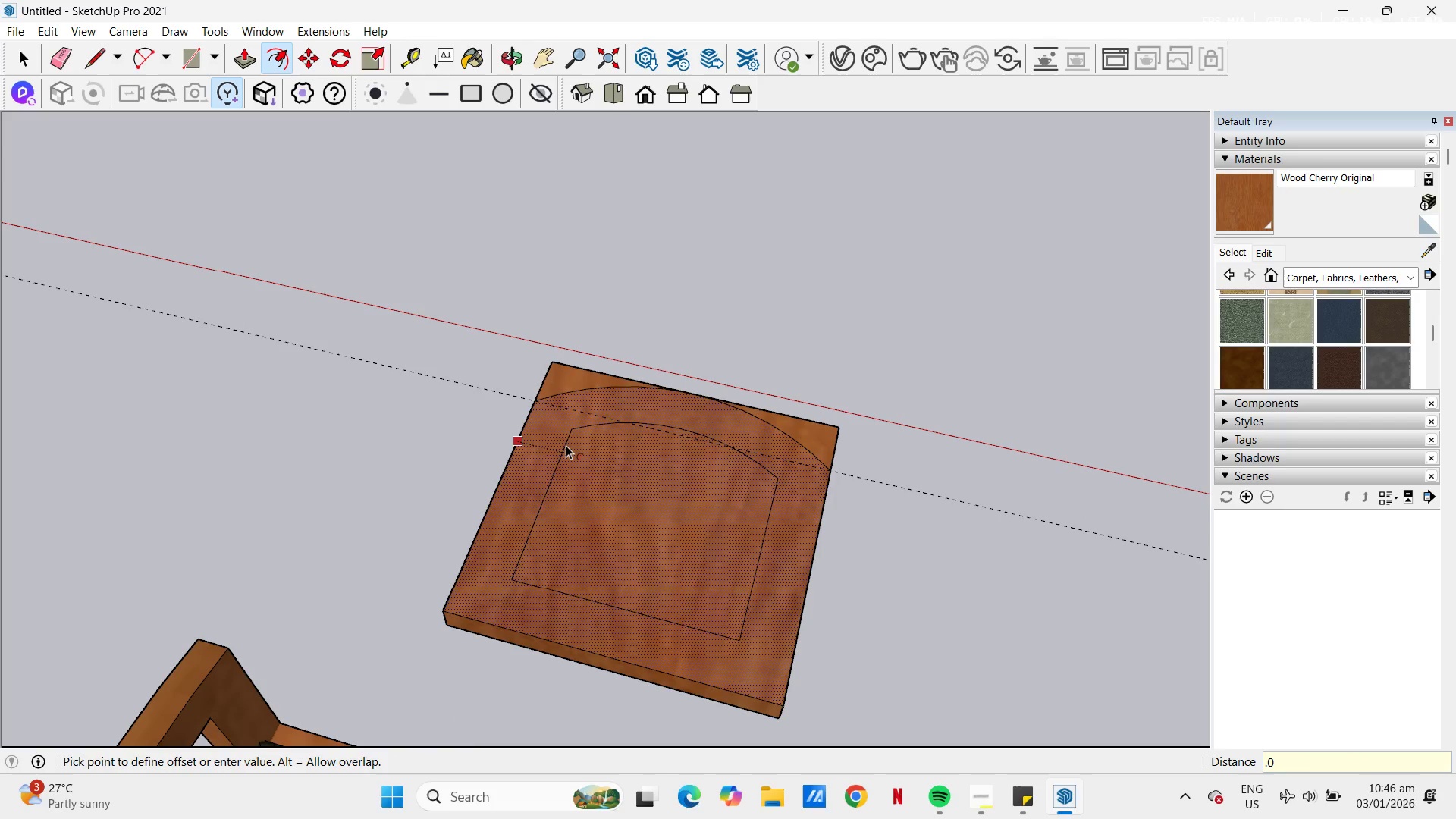 
key(Numpad3)
 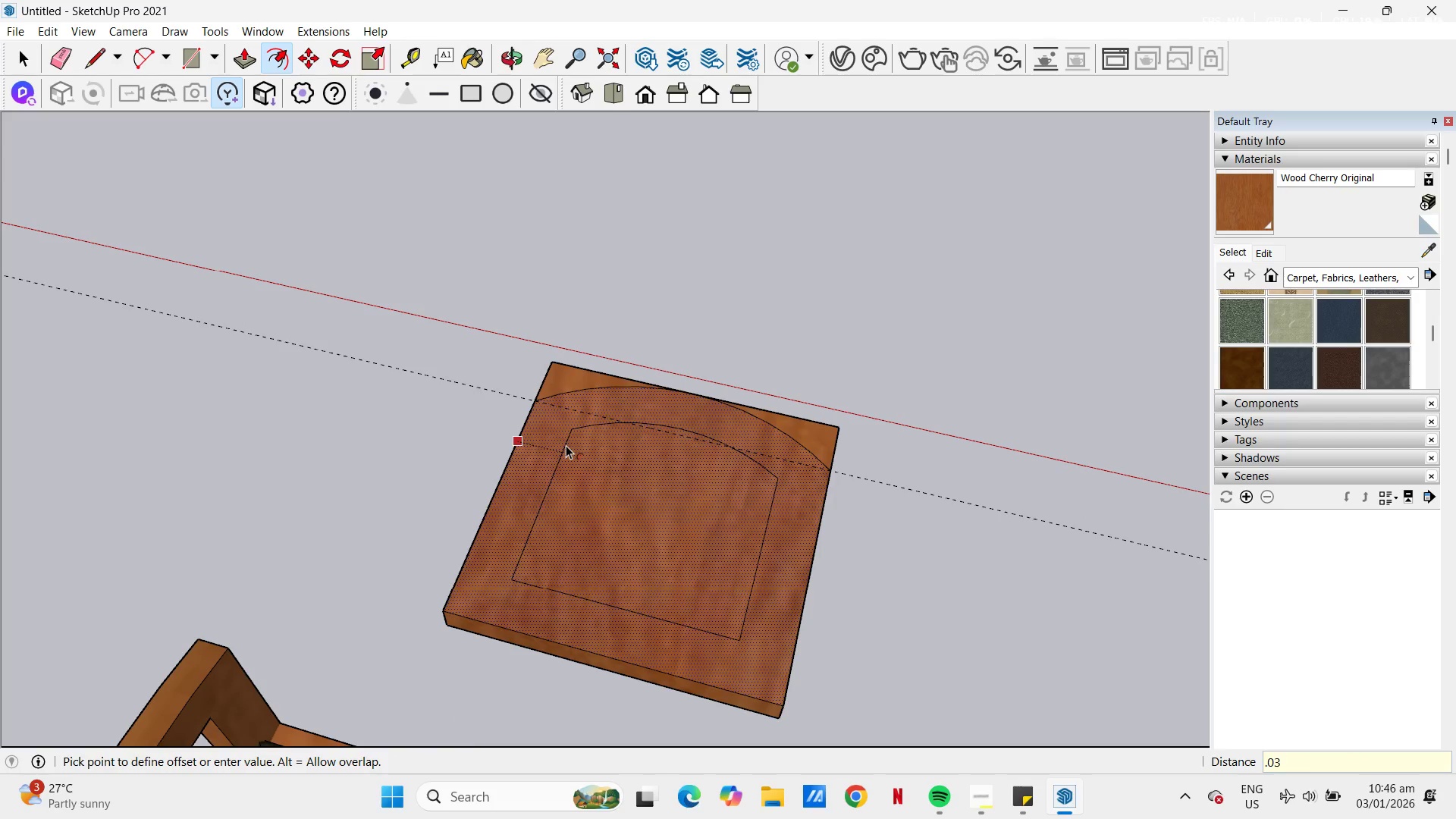 
key(NumpadEnter)
 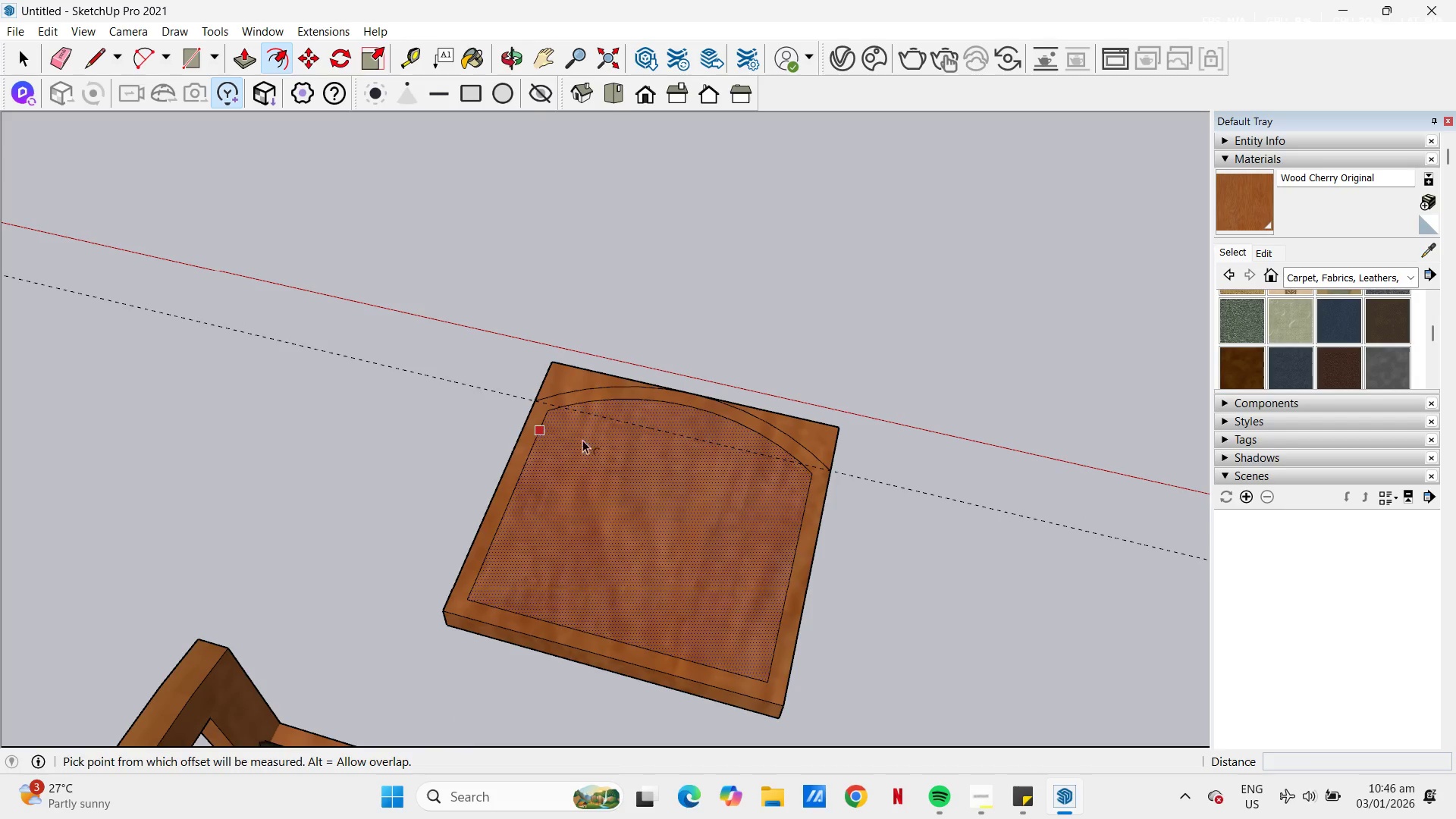 
scroll: coordinate [723, 410], scroll_direction: up, amount: 6.0
 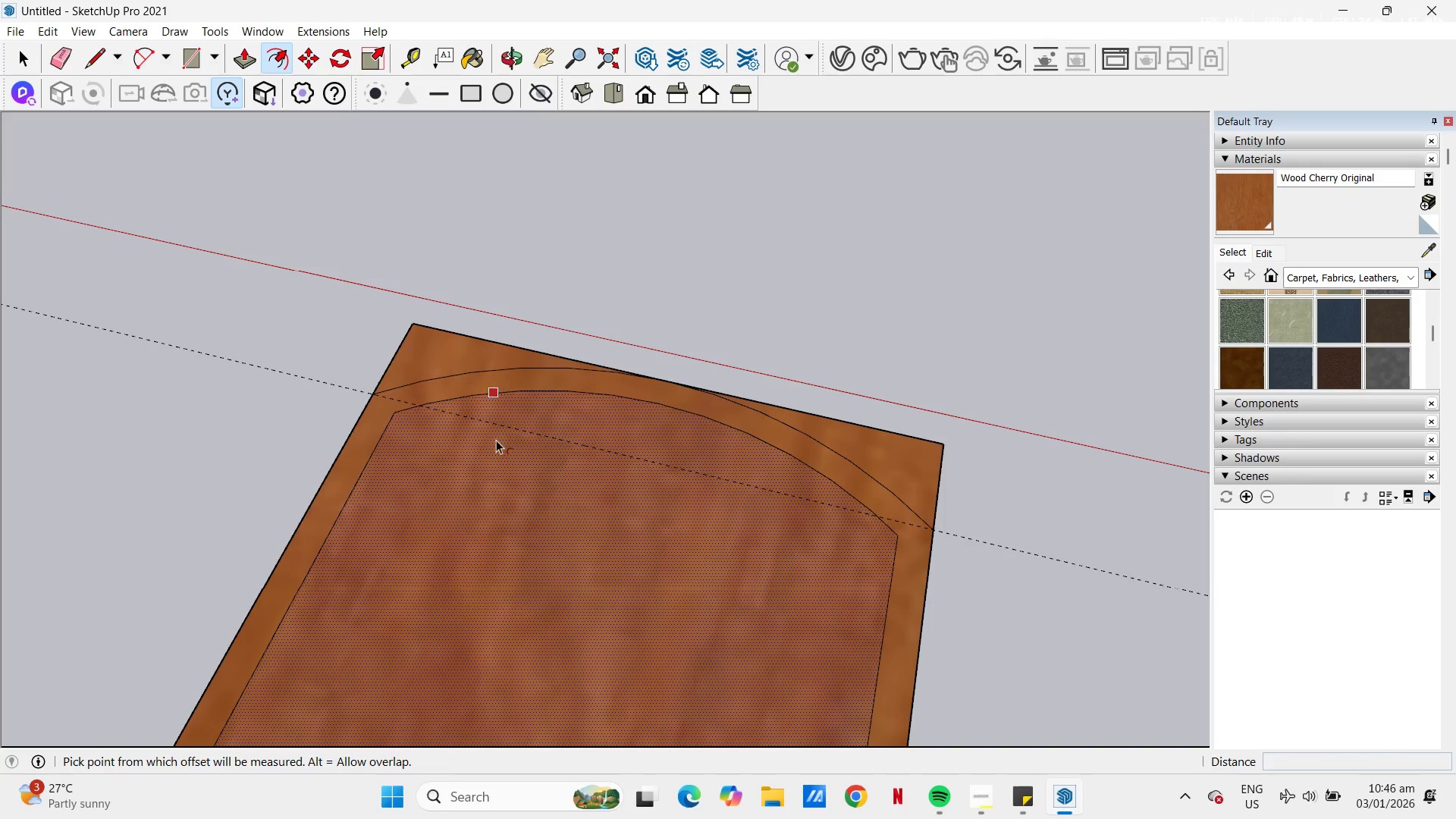 
scroll: coordinate [529, 242], scroll_direction: down, amount: 10.0
 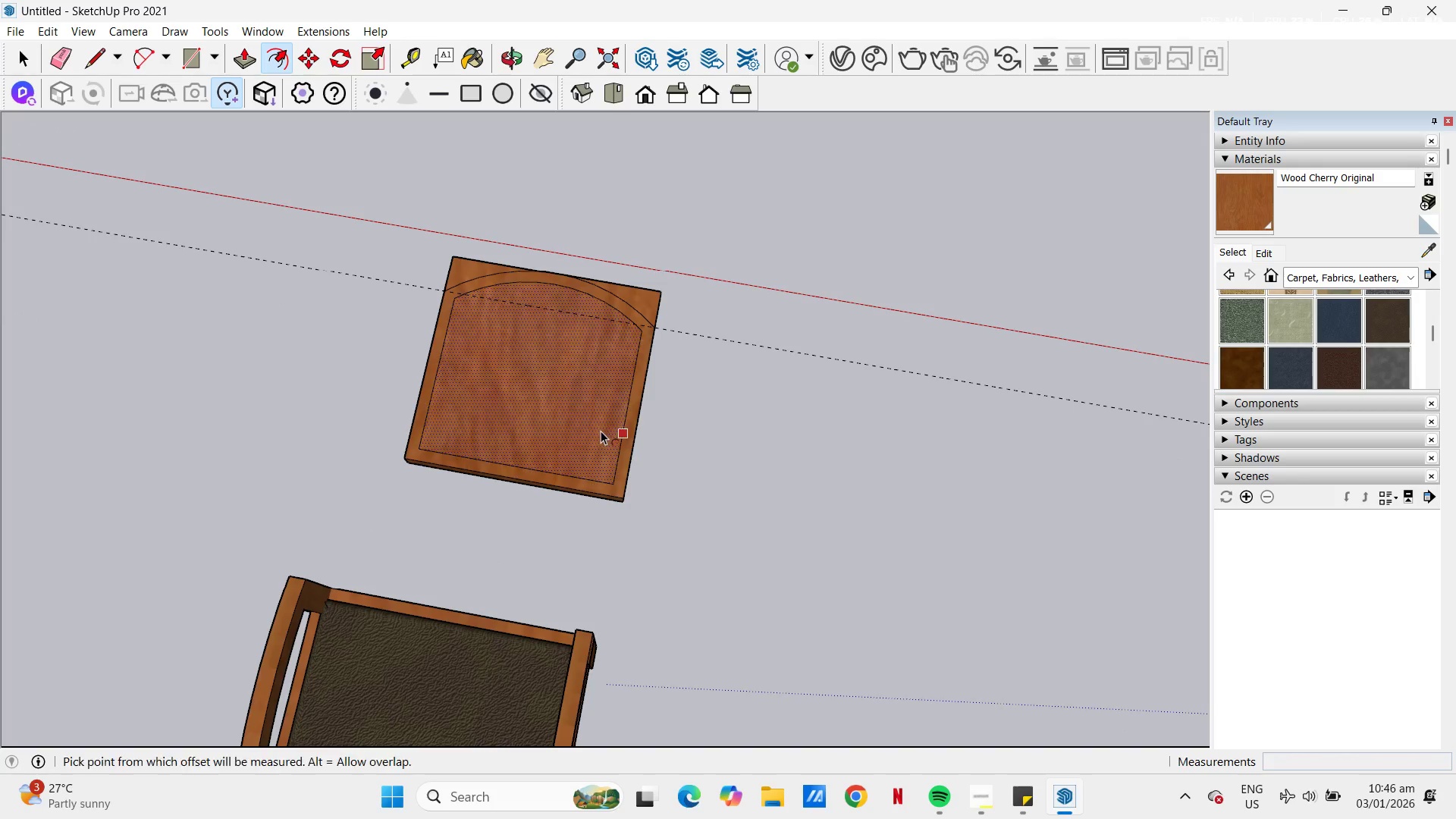 
scroll: coordinate [458, 321], scroll_direction: up, amount: 4.0
 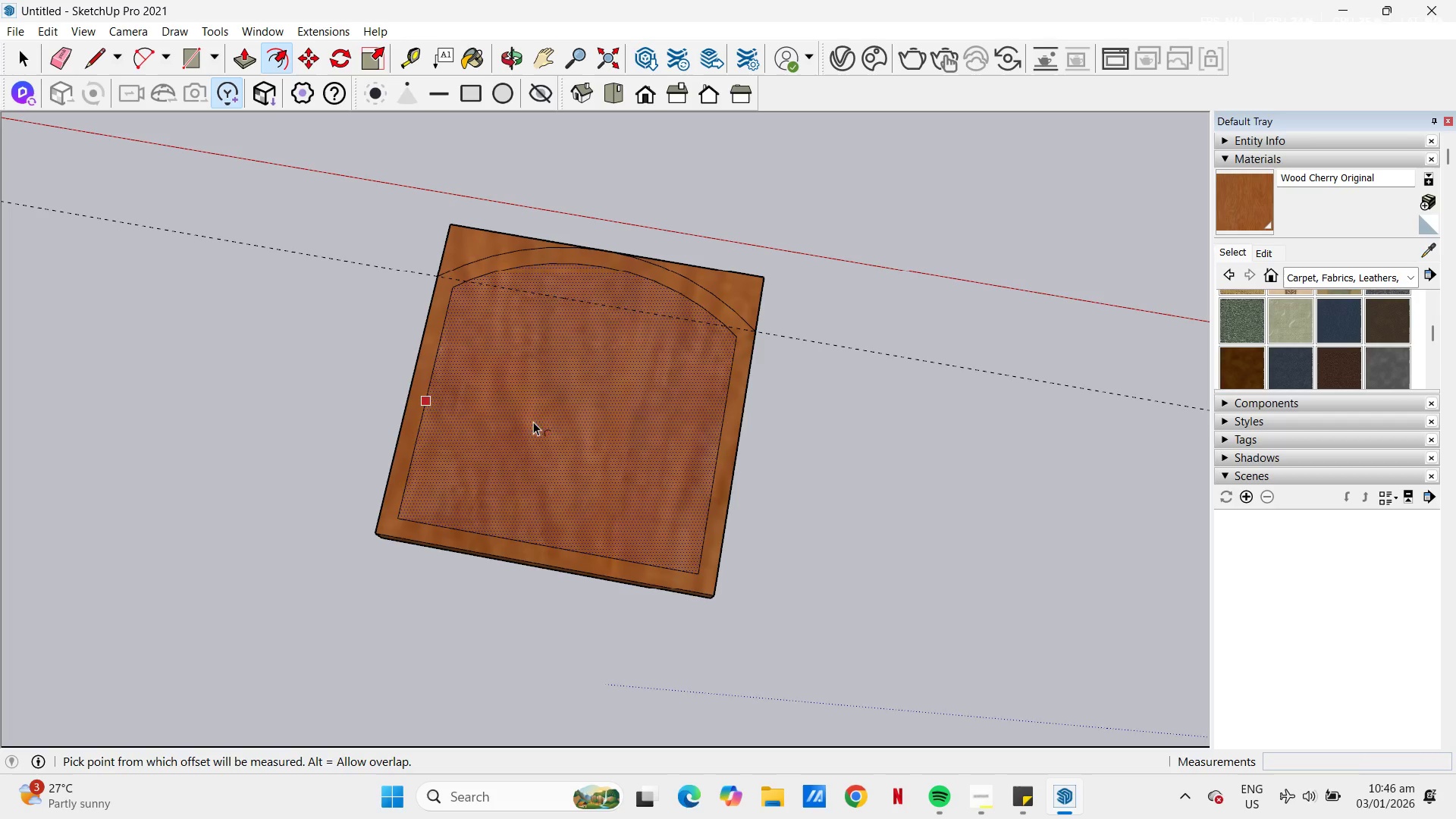 
key(P)
 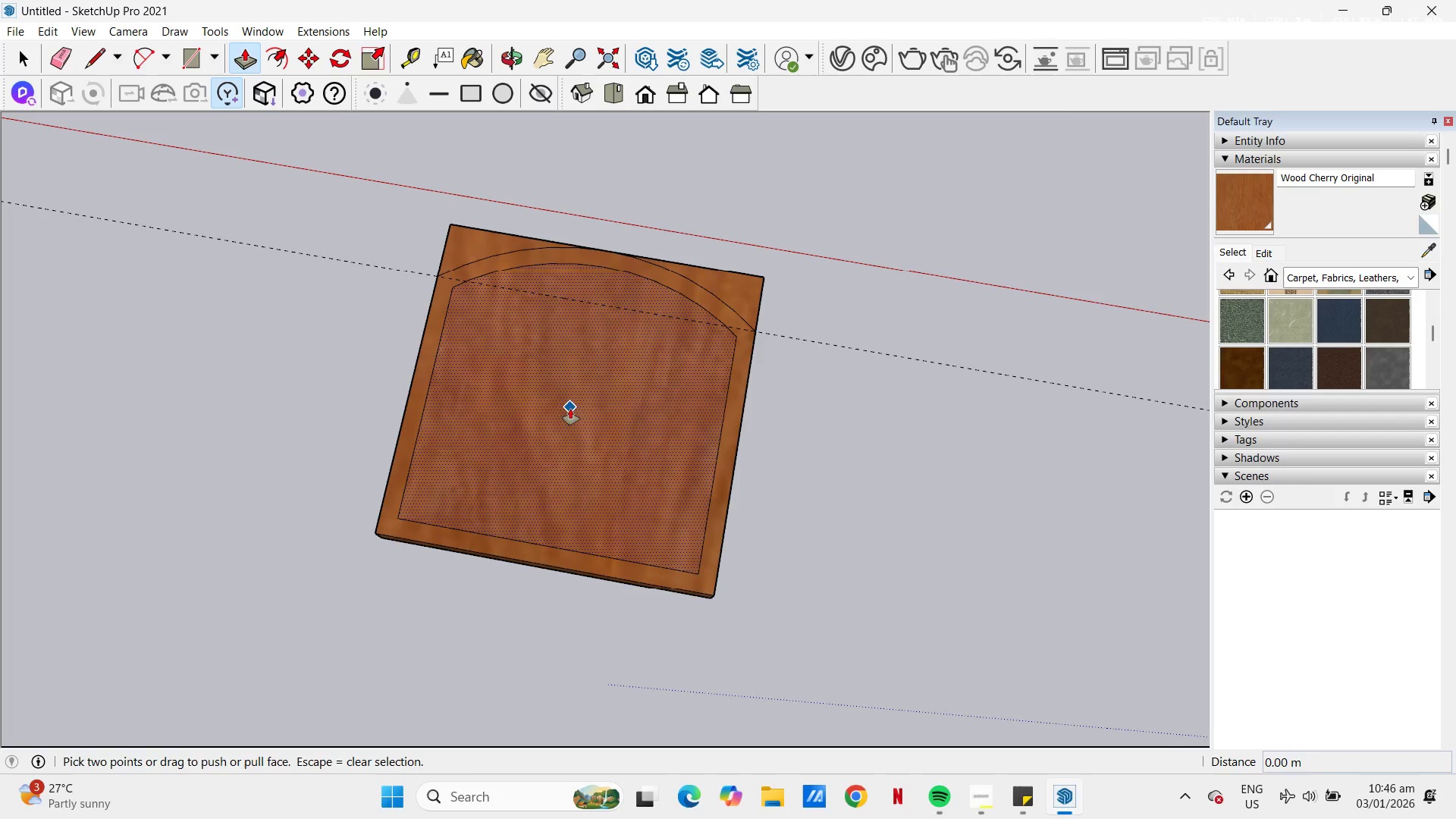 
left_click([577, 413])
 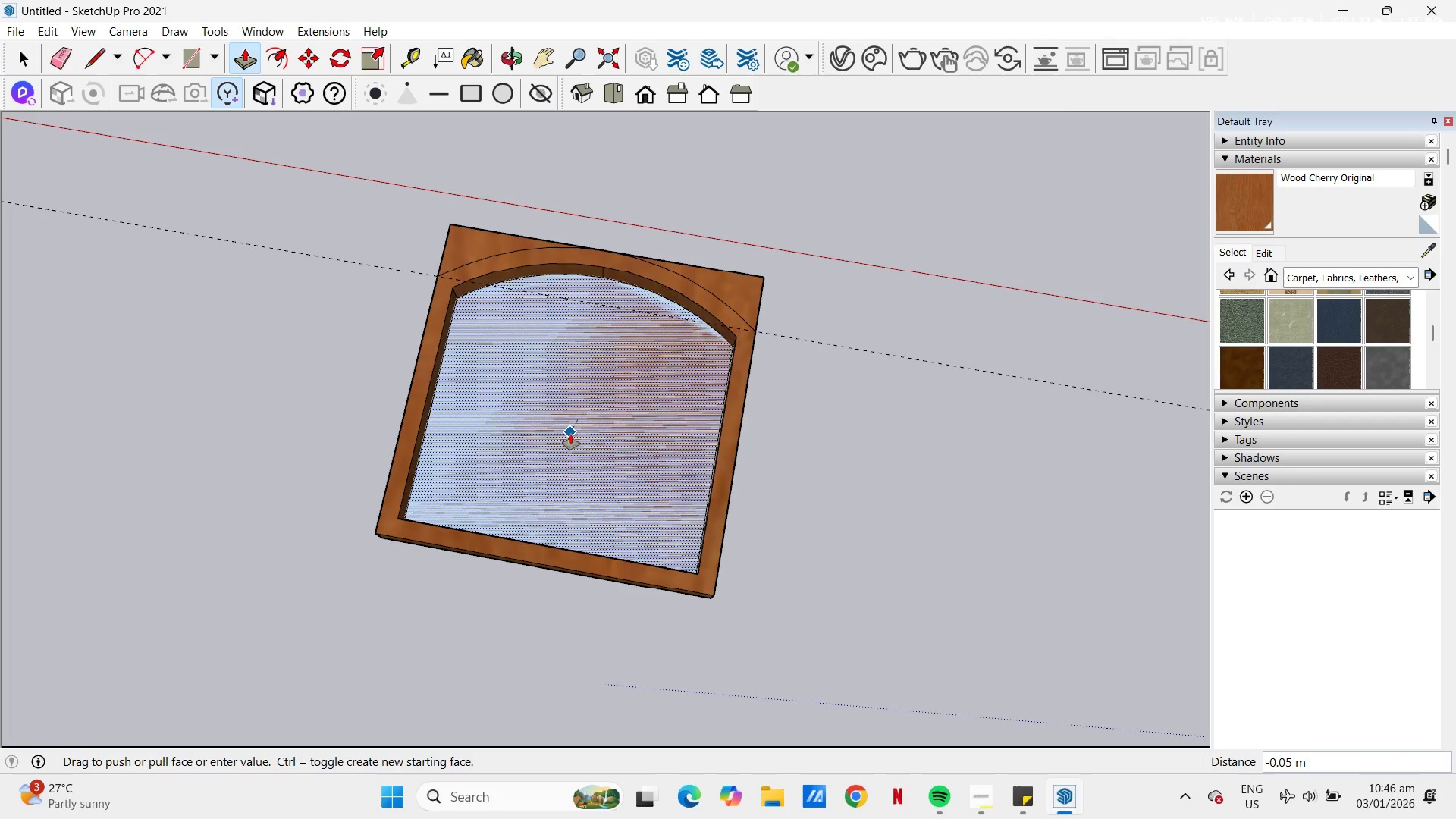 
left_click([570, 434])
 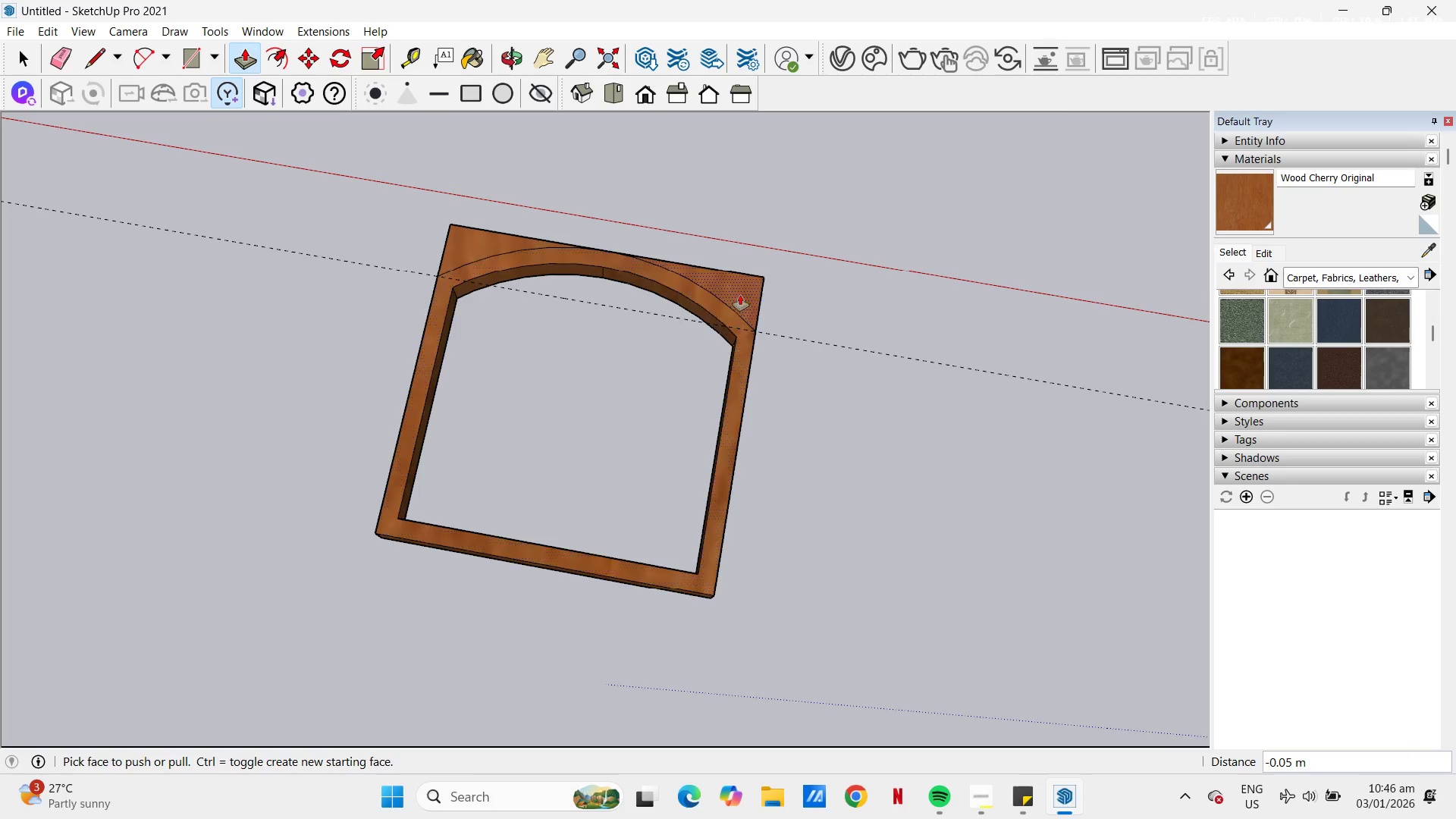 
double_click([740, 294])
 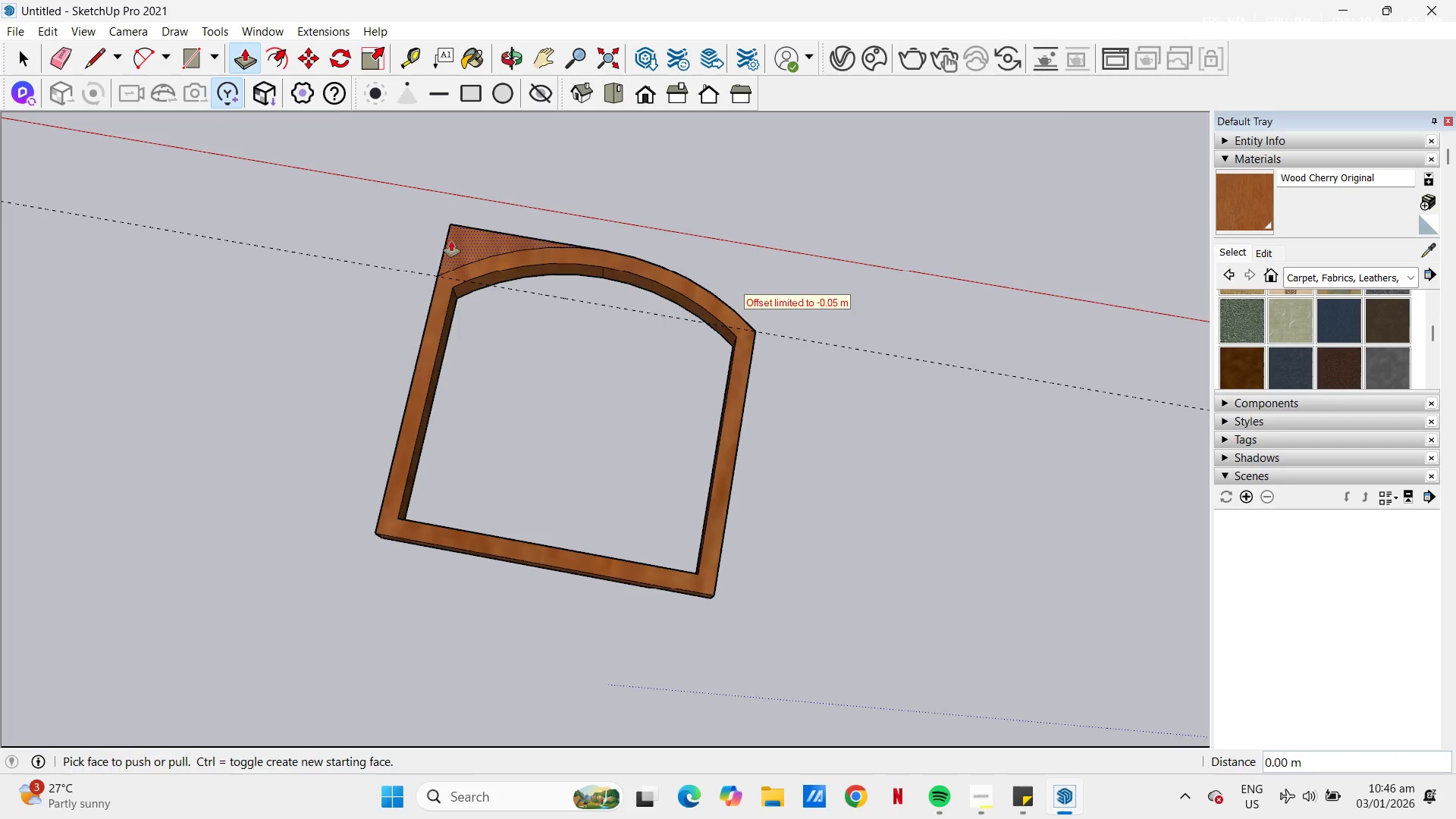 
double_click([460, 242])
 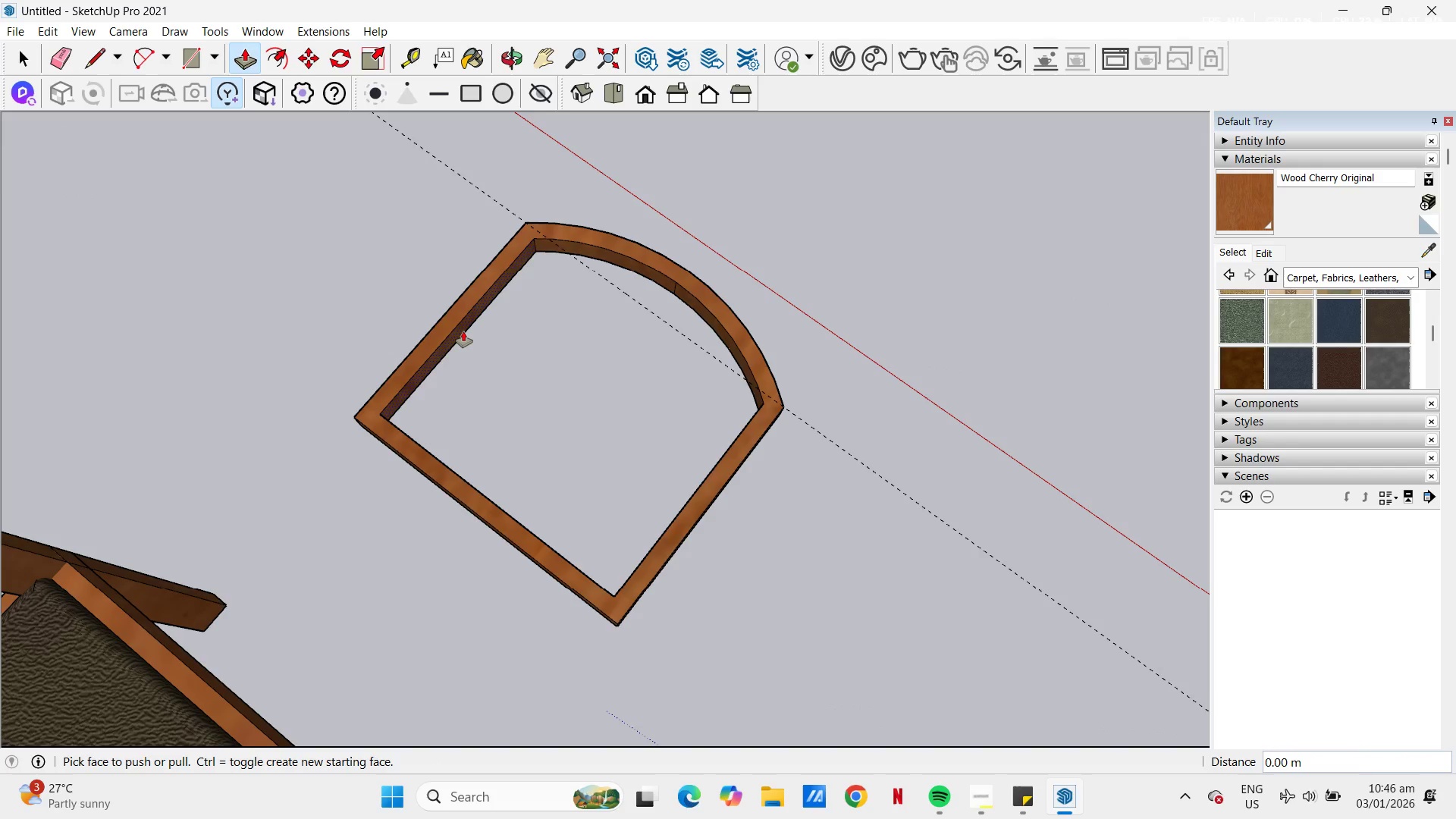 
double_click([463, 331])
 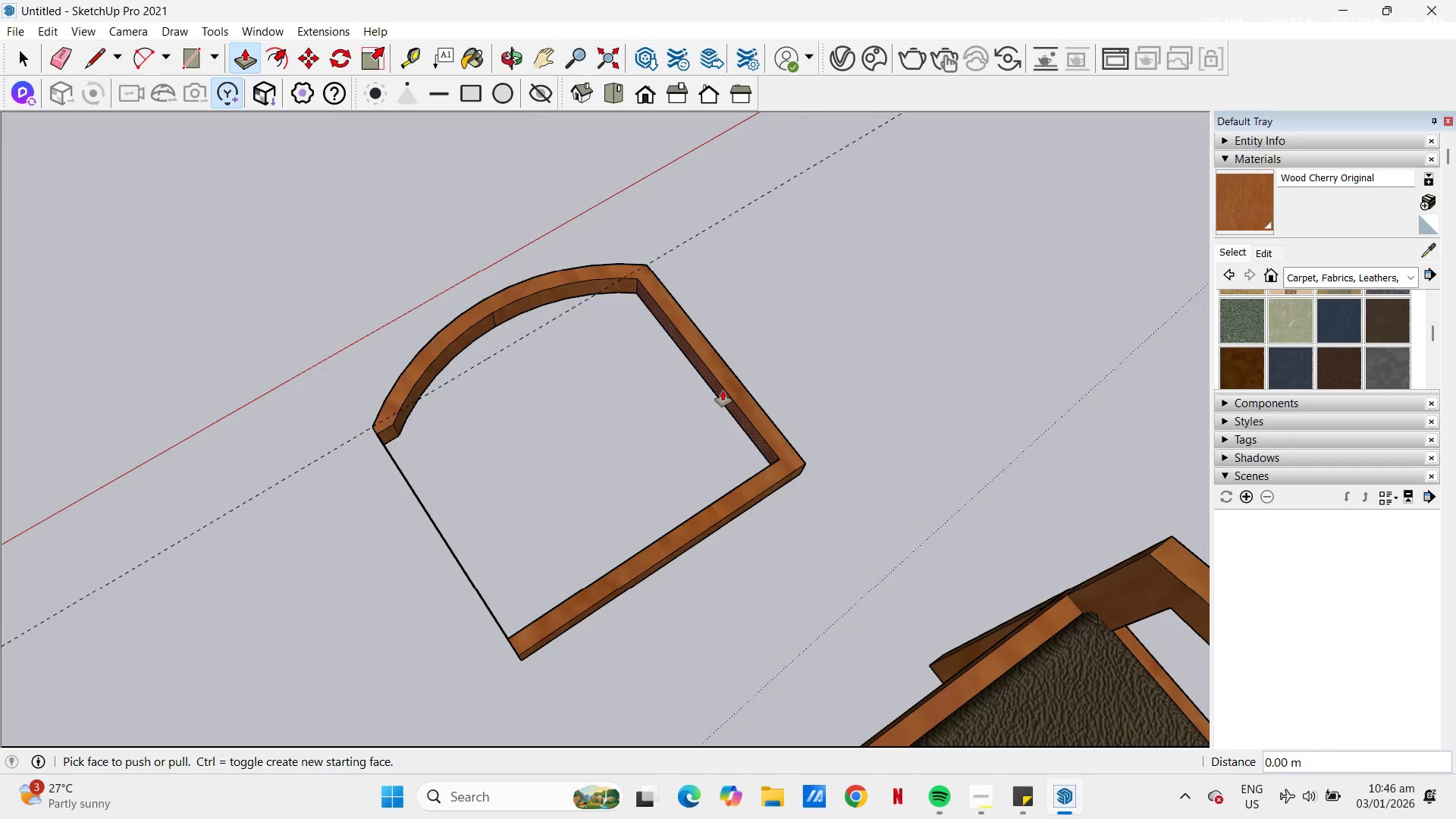 
double_click([717, 396])
 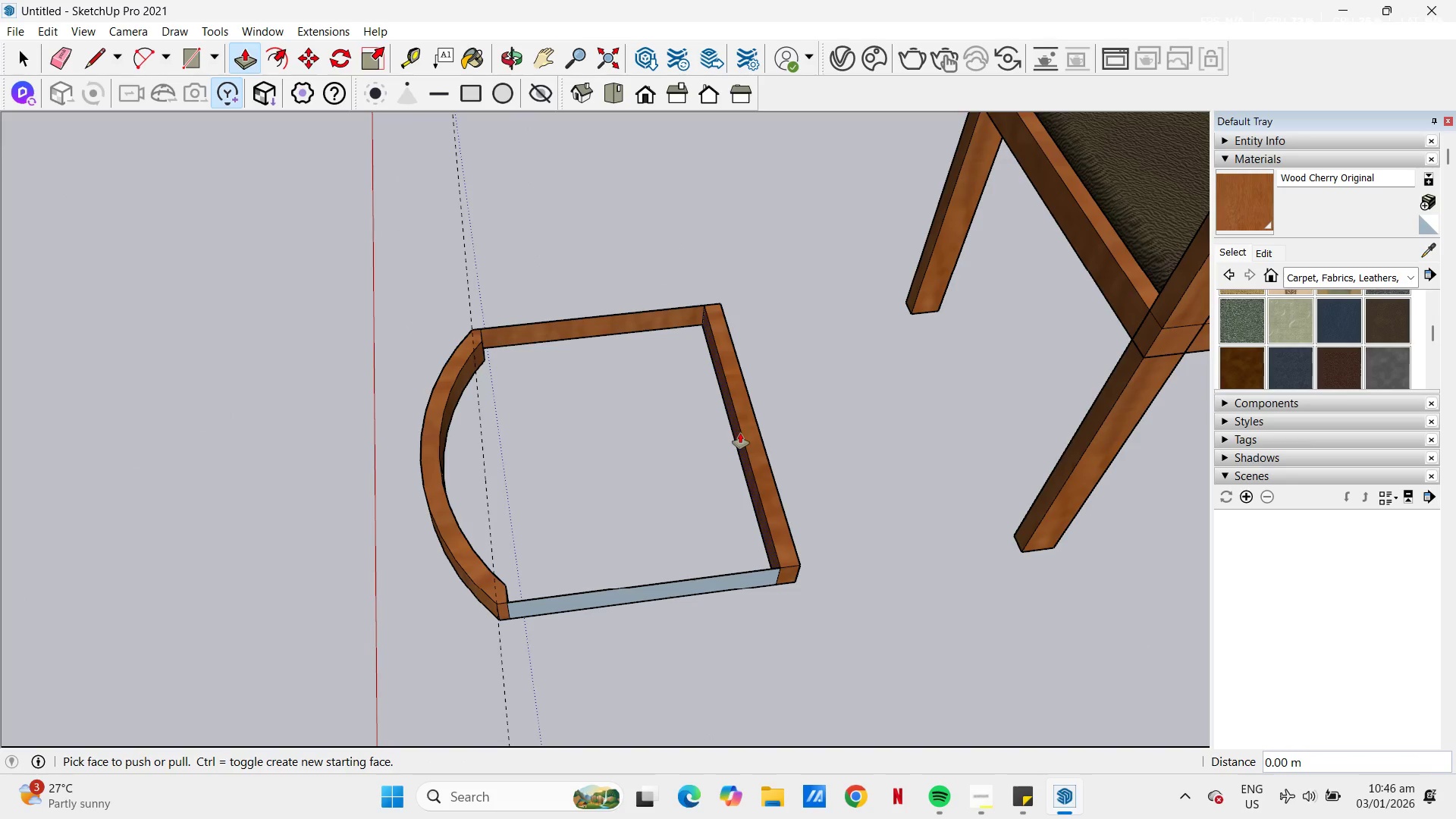 
double_click([733, 435])
 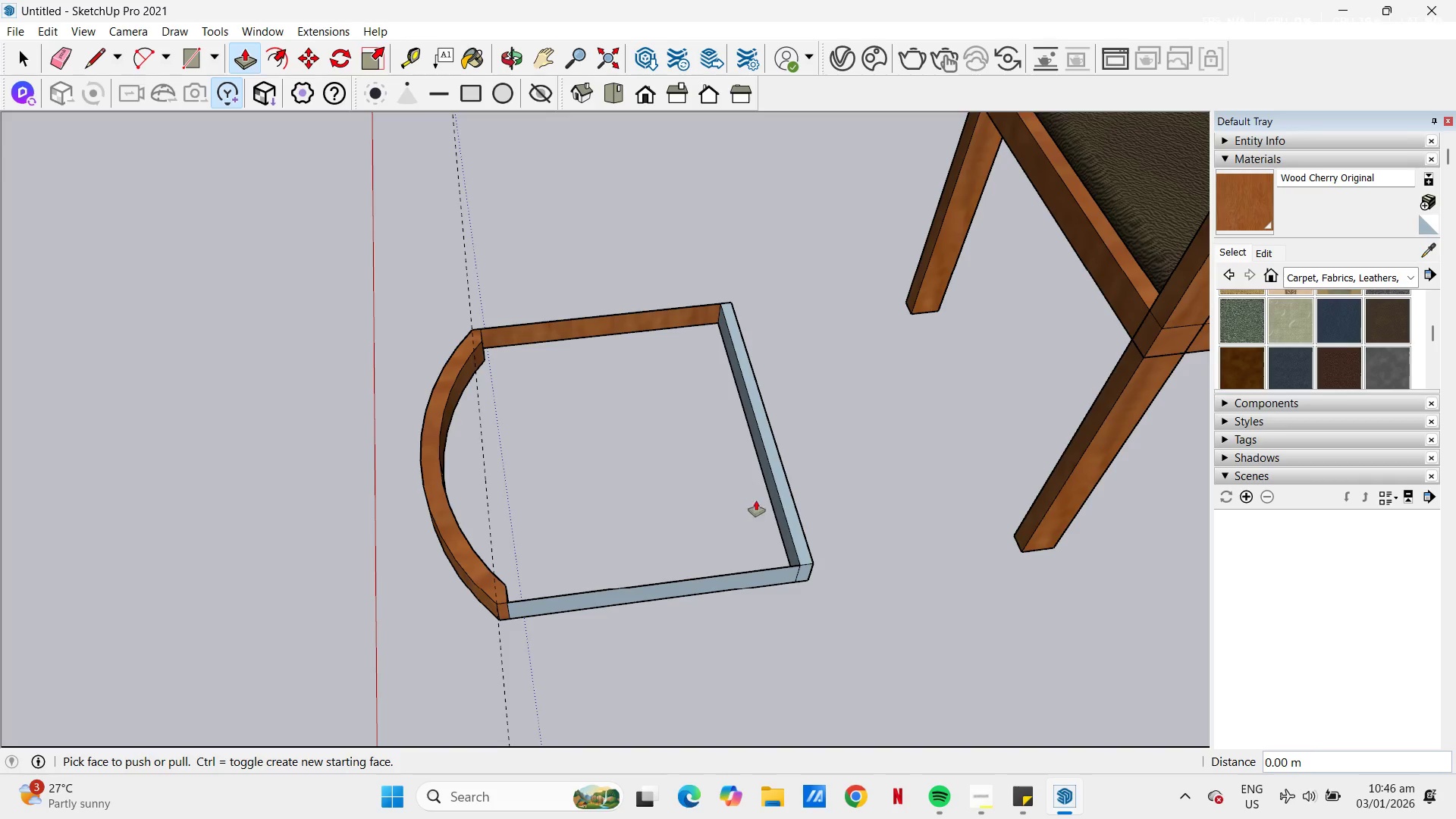 
key(E)
 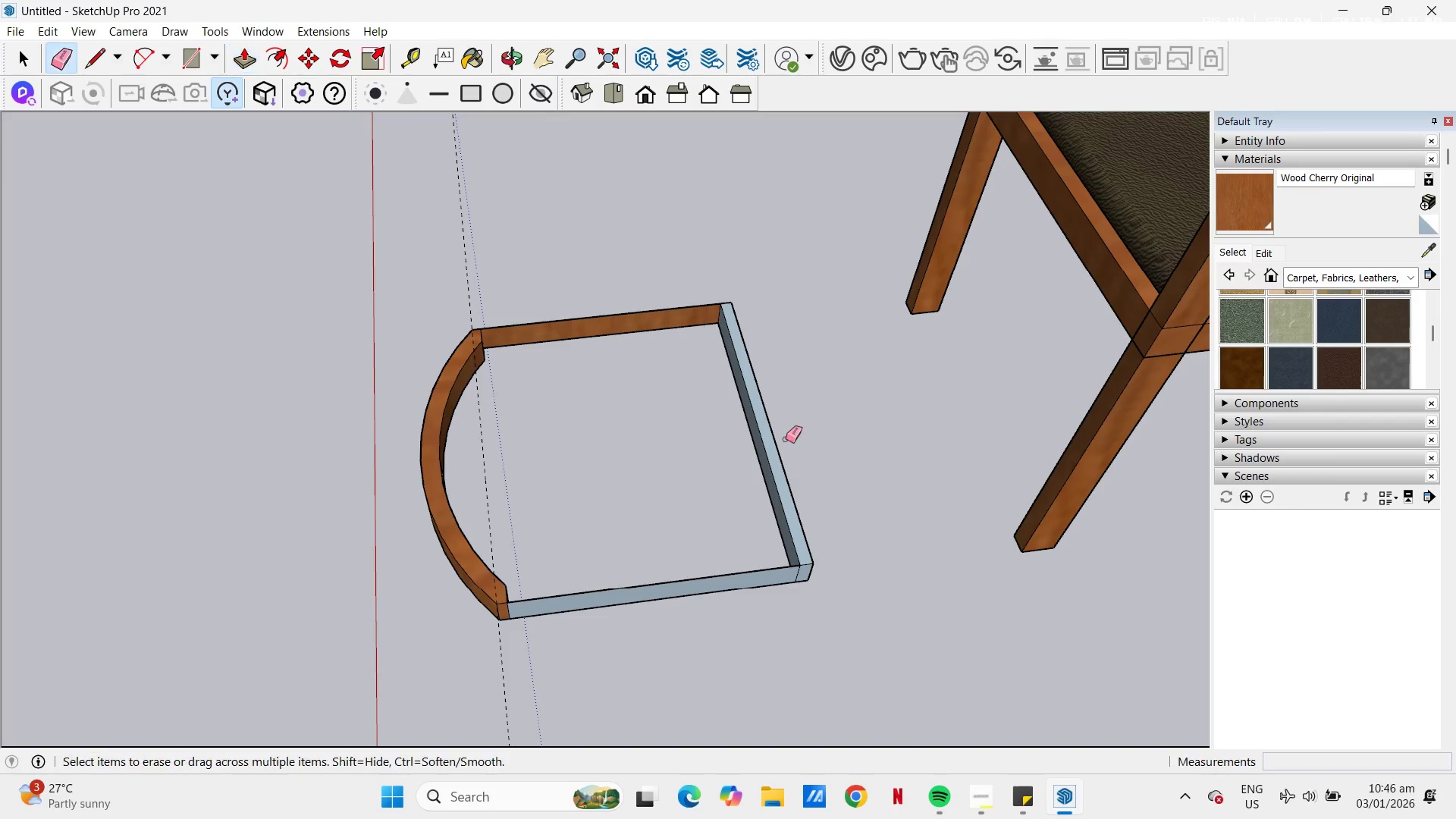 
left_click_drag(start_coordinate=[781, 441], to_coordinate=[804, 539])
 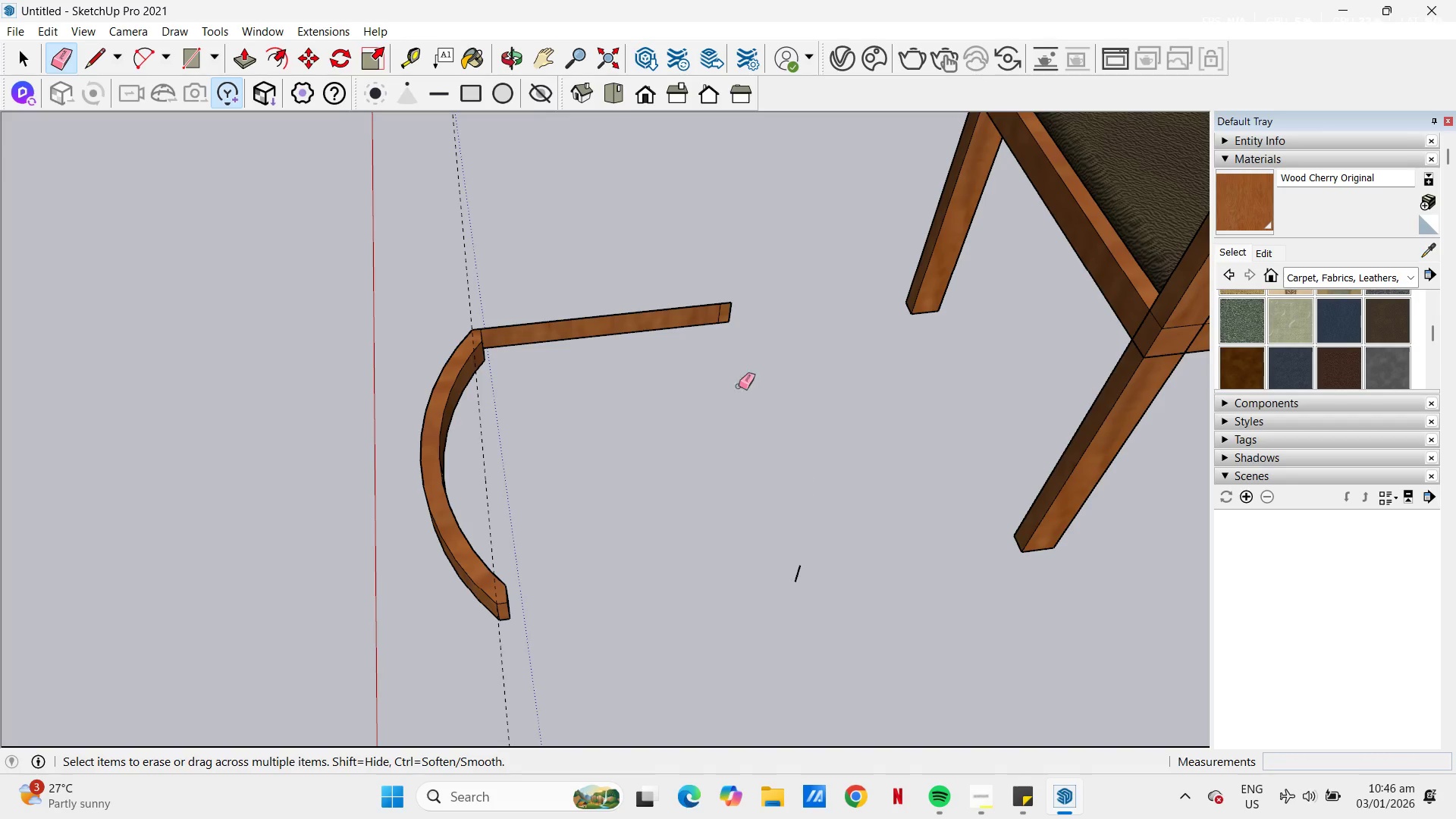 
left_click_drag(start_coordinate=[764, 535], to_coordinate=[726, 303])
 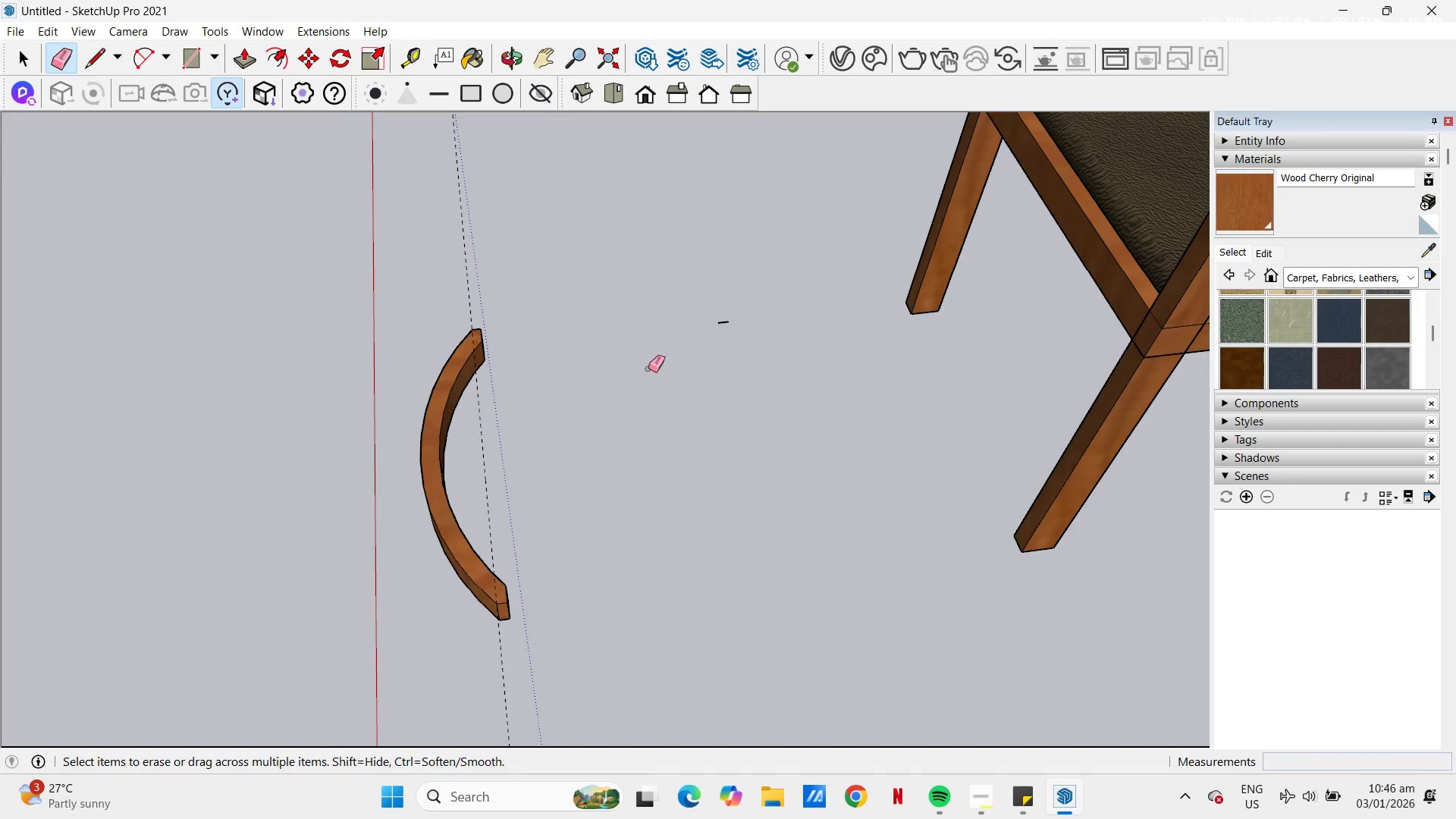 
scroll: coordinate [670, 415], scroll_direction: down, amount: 1.0
 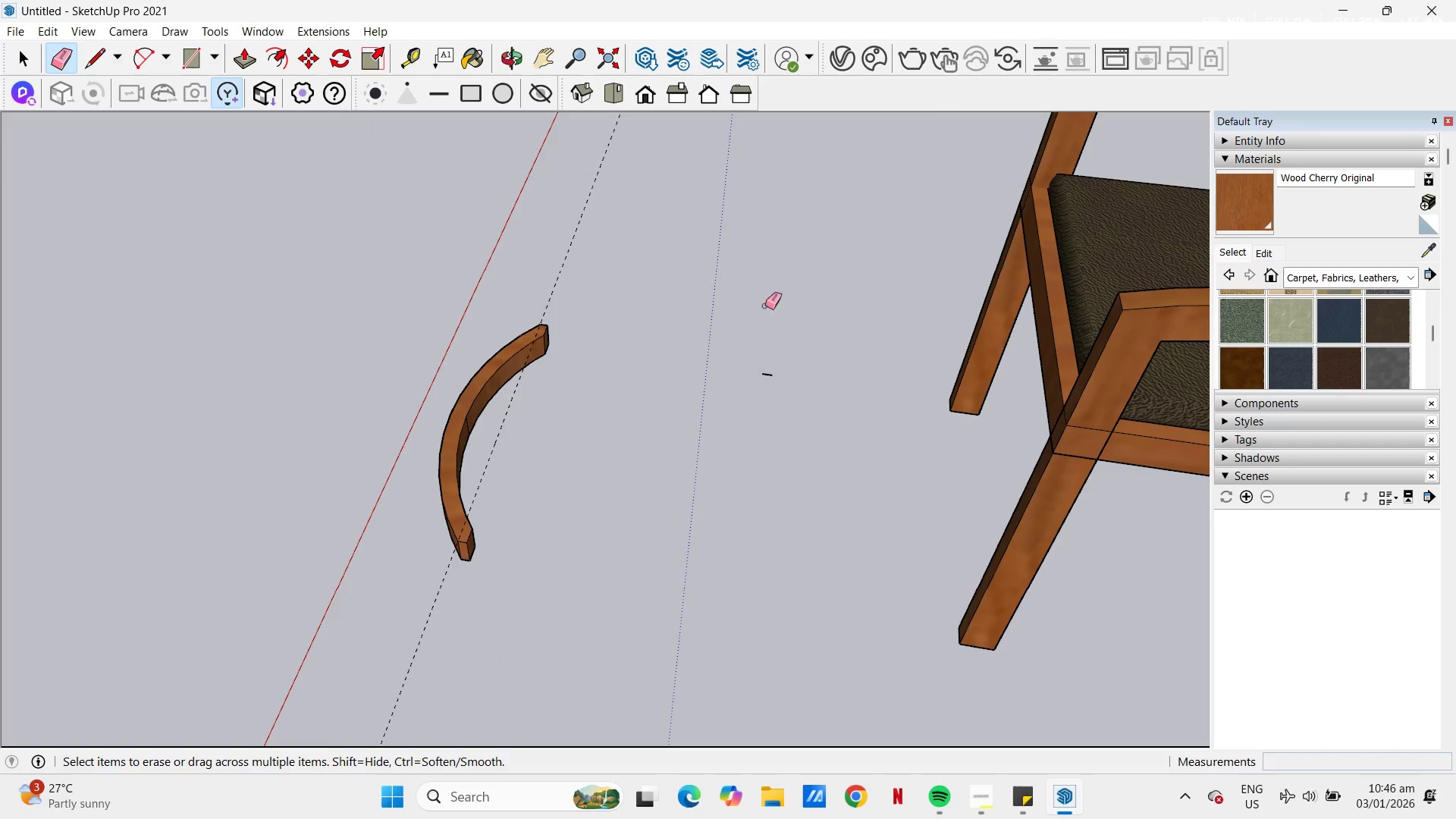 
left_click_drag(start_coordinate=[773, 357], to_coordinate=[771, 368])
 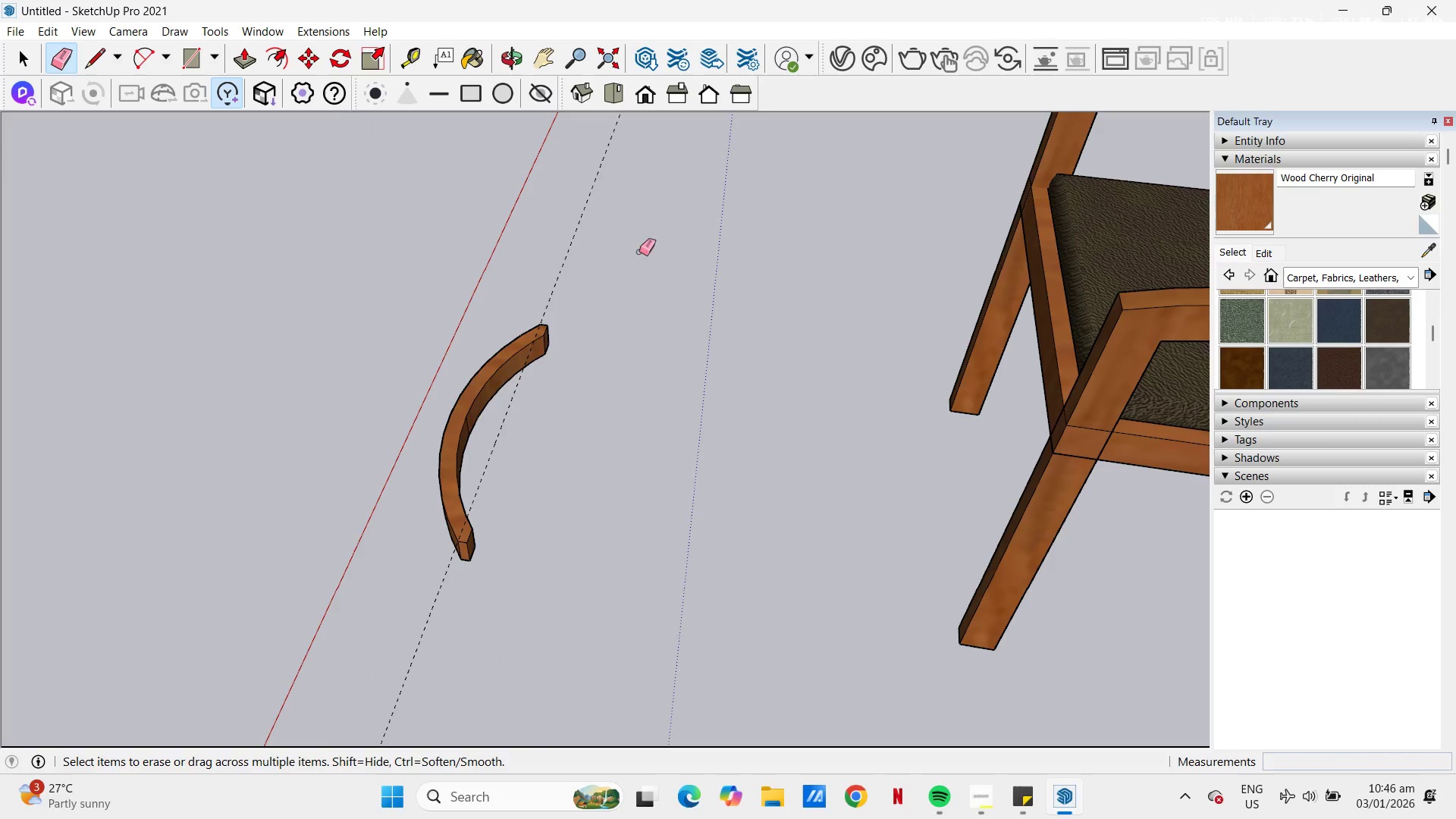 
left_click_drag(start_coordinate=[600, 259], to_coordinate=[563, 261])
 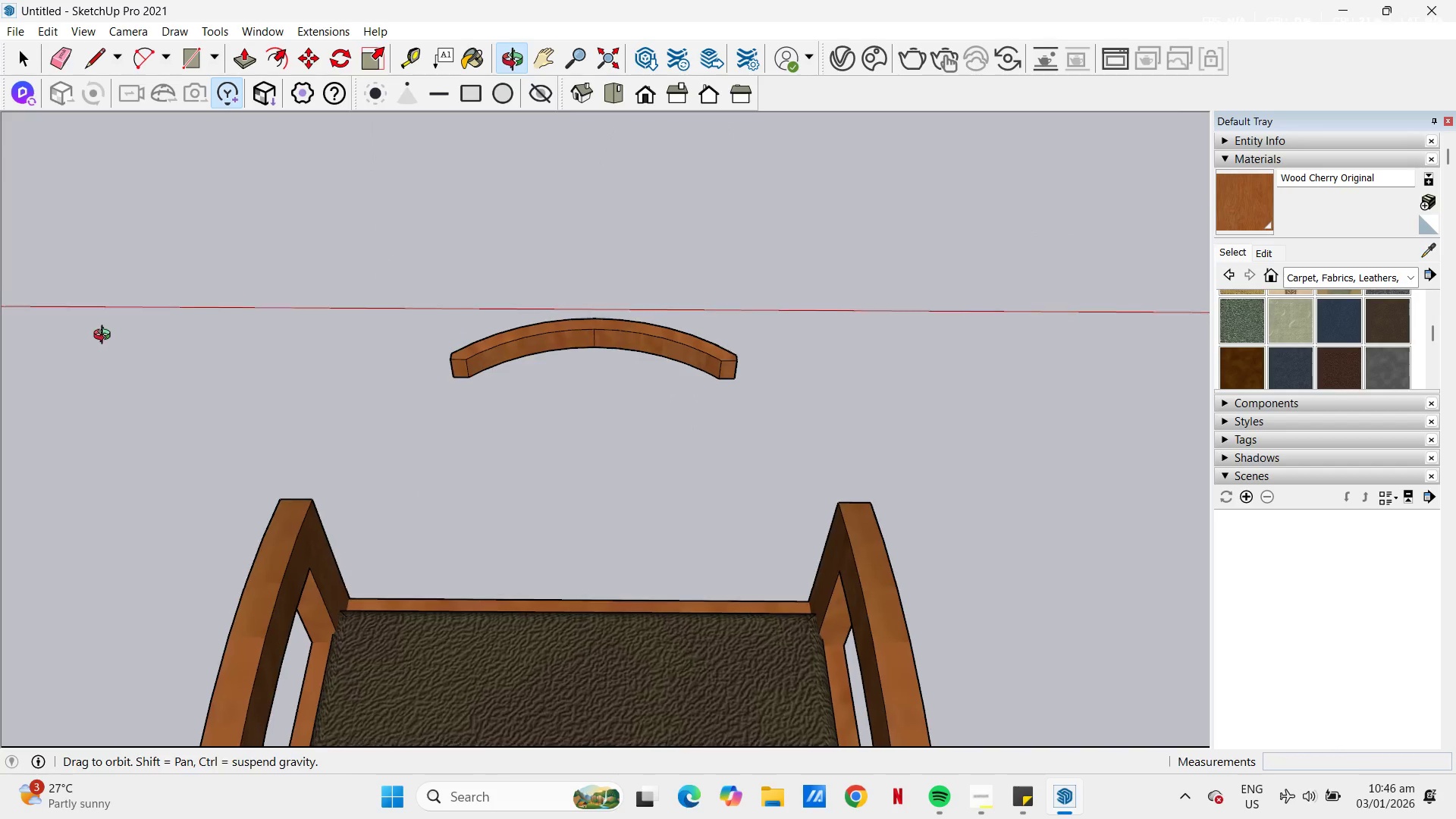 
key(Space)
 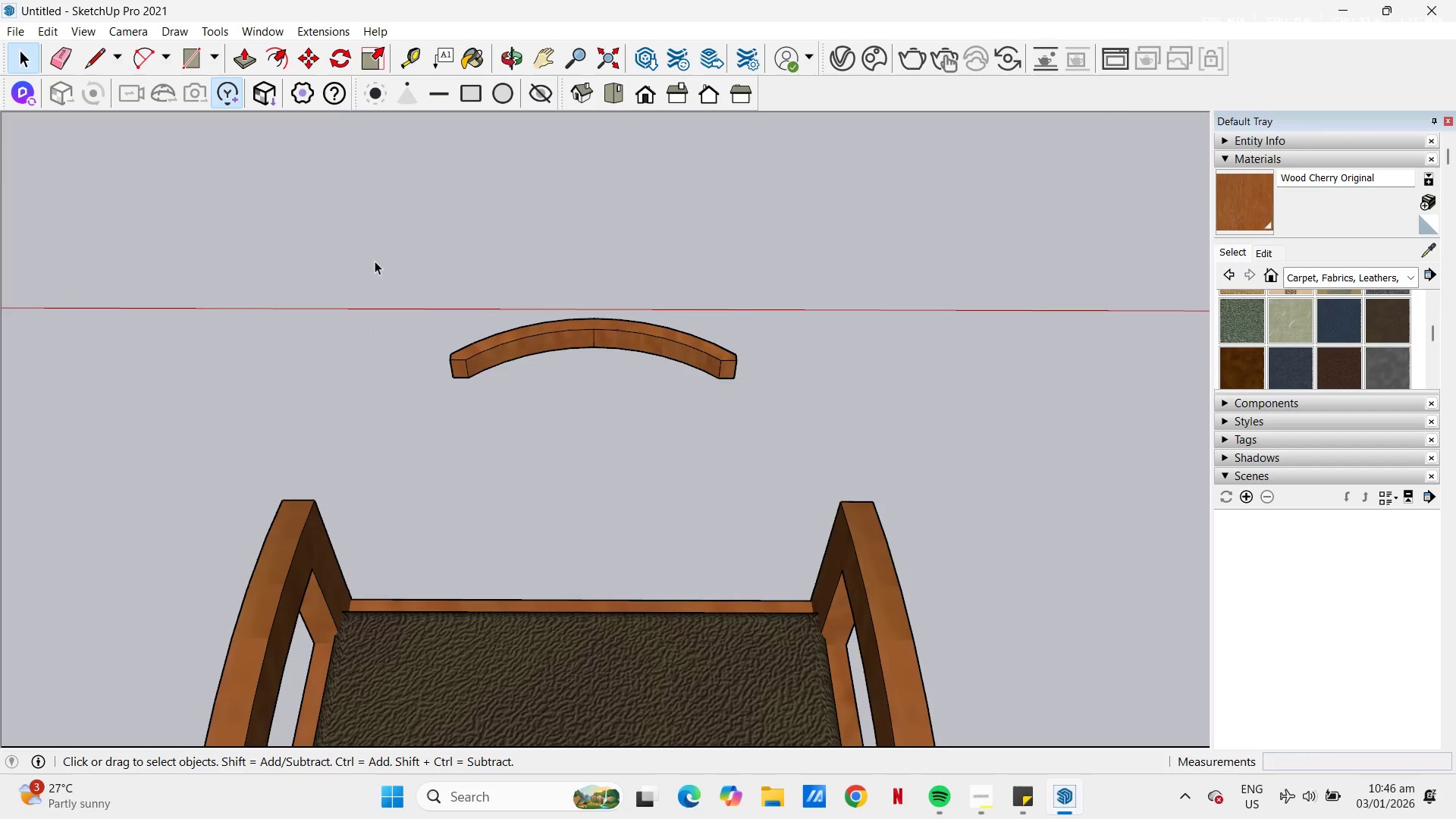 
left_click_drag(start_coordinate=[360, 261], to_coordinate=[873, 471])
 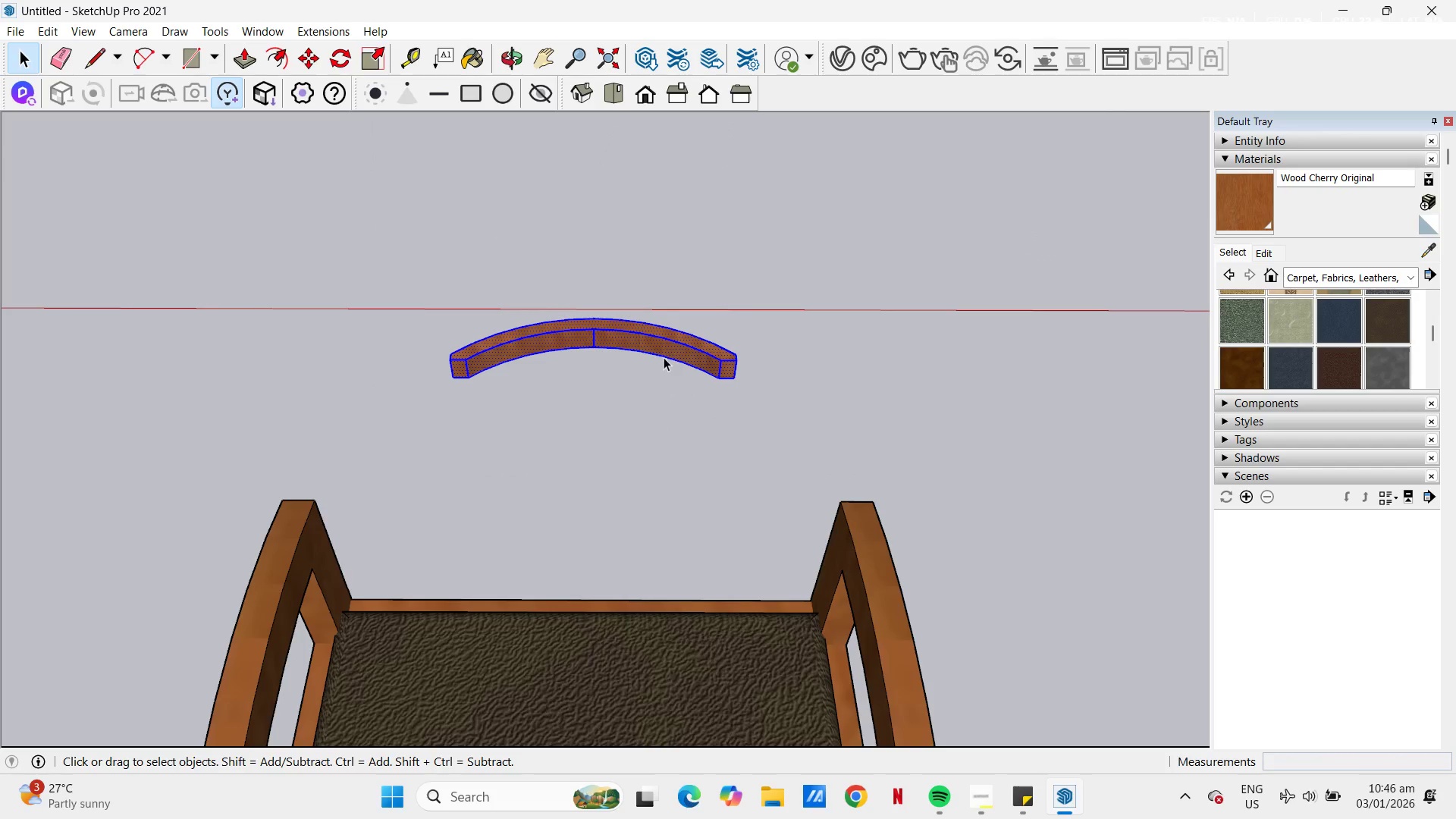 
right_click([666, 353])
 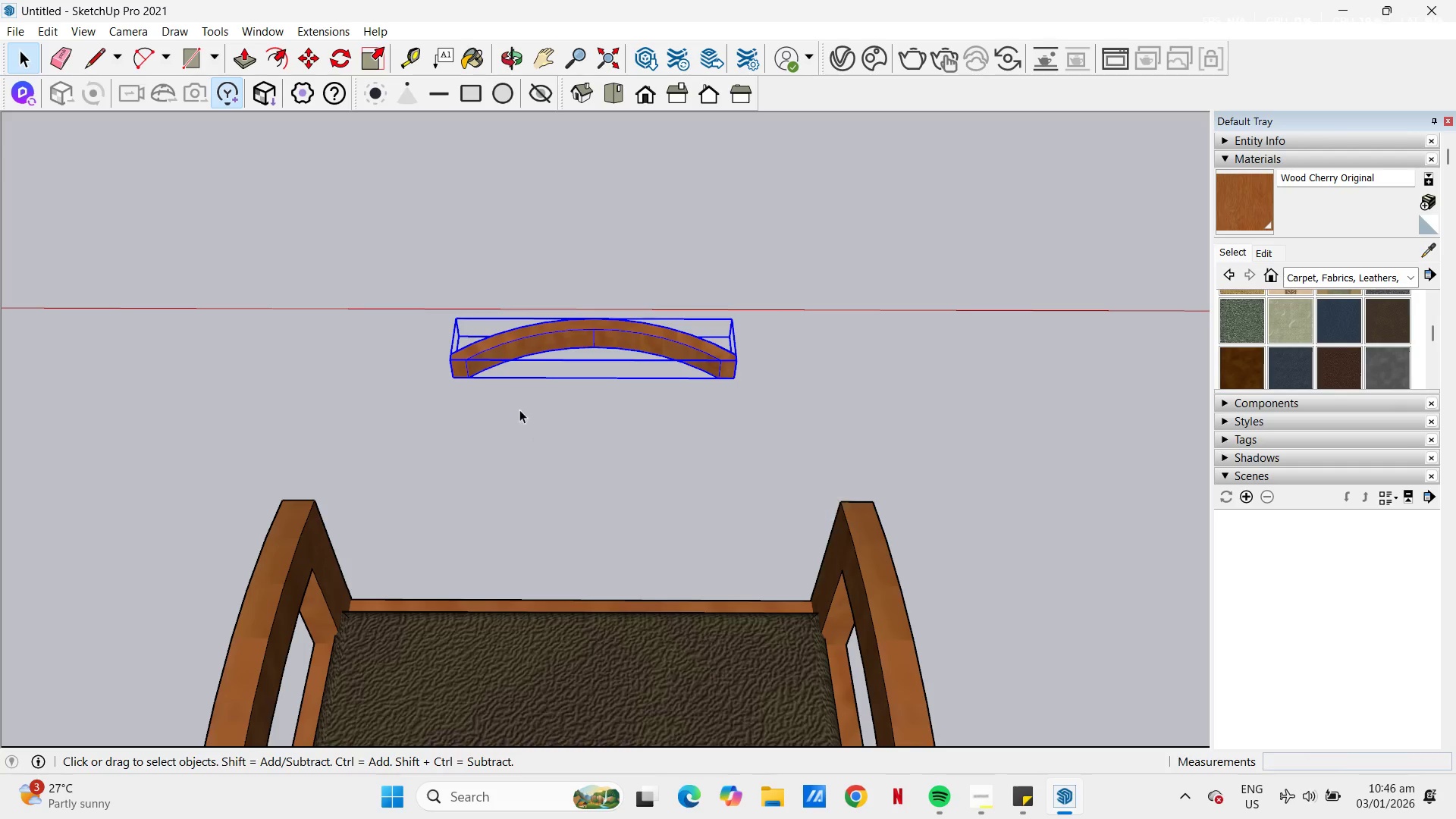 
key(M)
 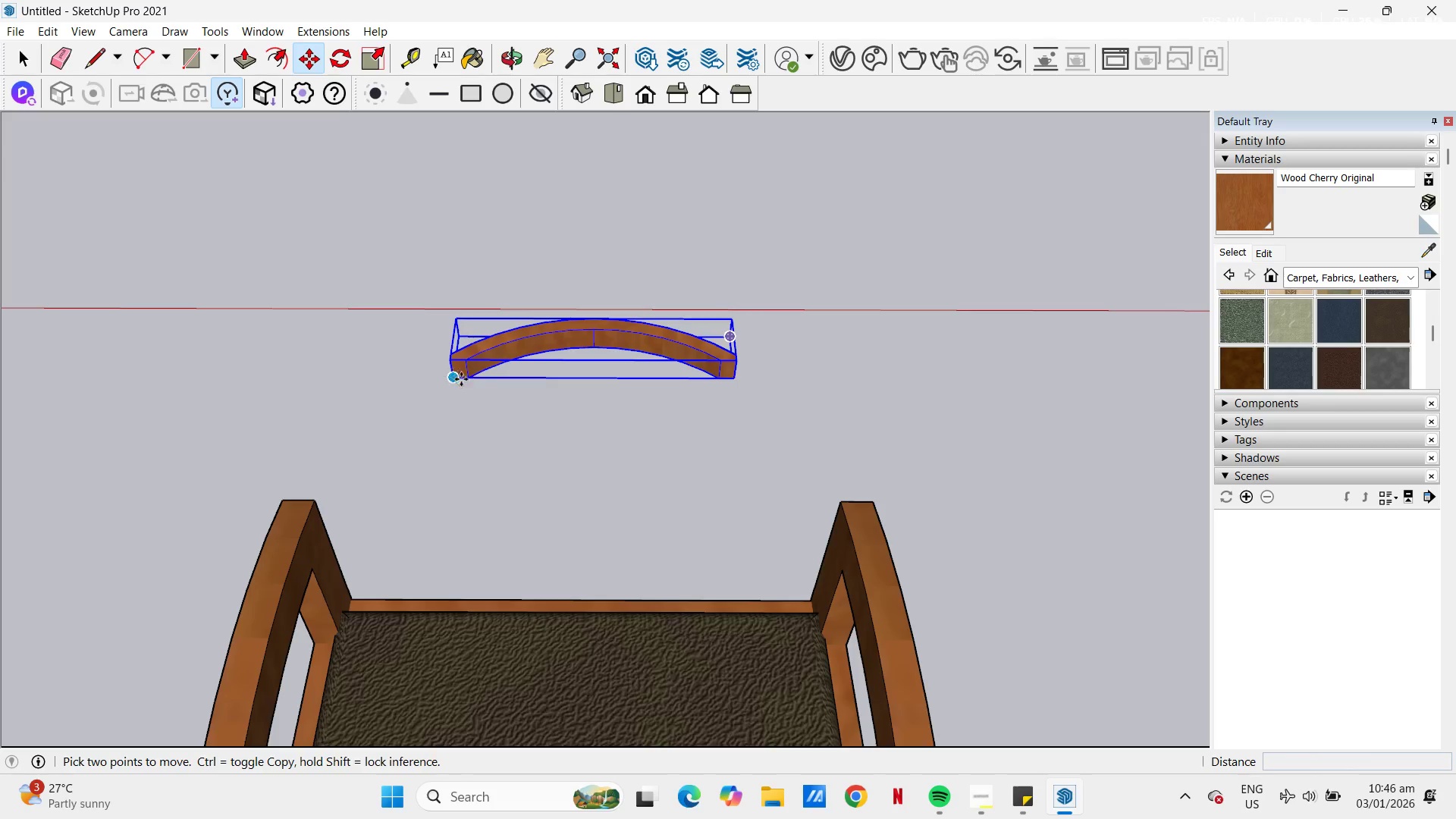 
scroll: coordinate [466, 383], scroll_direction: up, amount: 3.0
 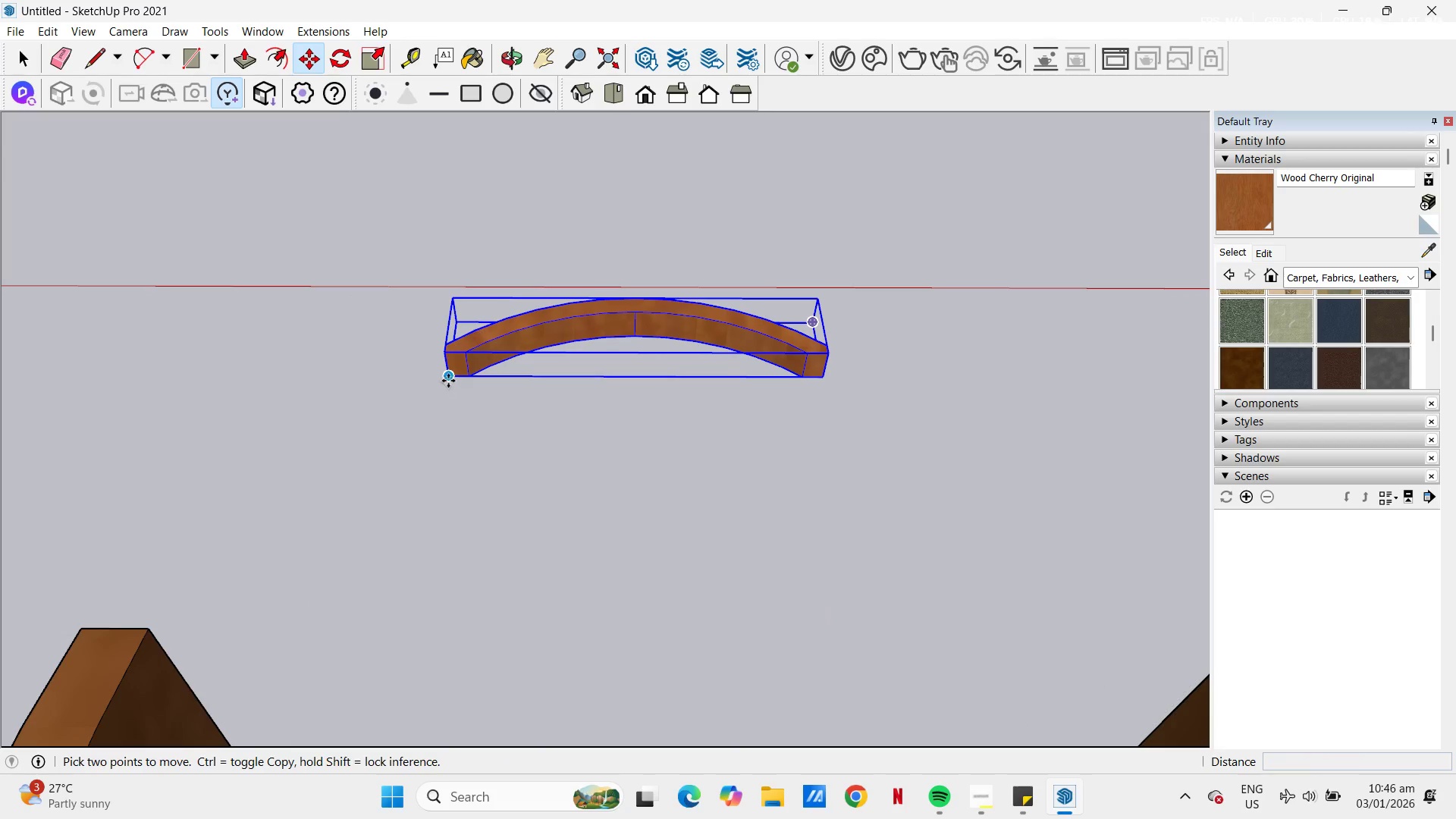 
left_click([448, 378])
 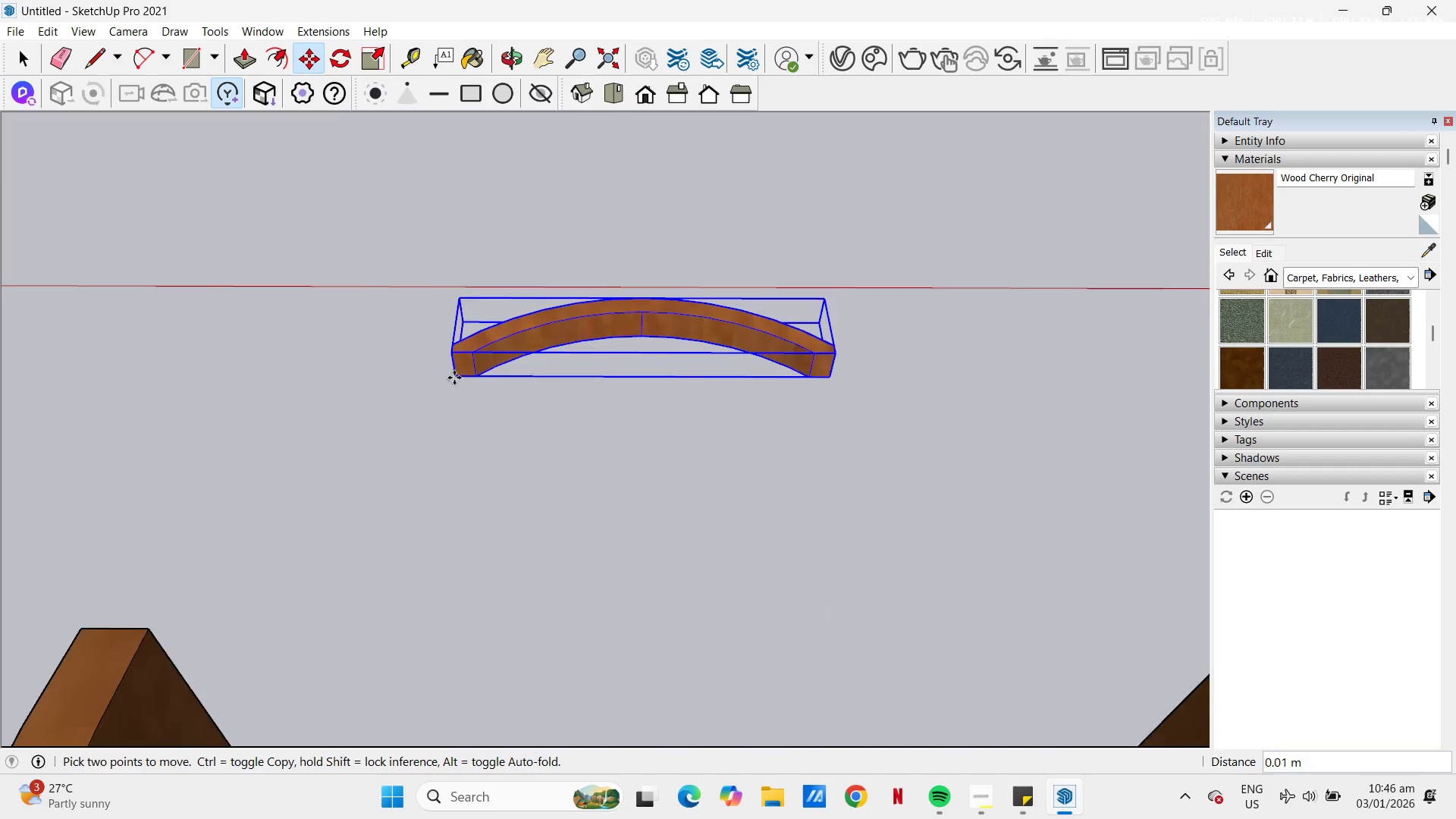 
scroll: coordinate [410, 411], scroll_direction: down, amount: 8.0
 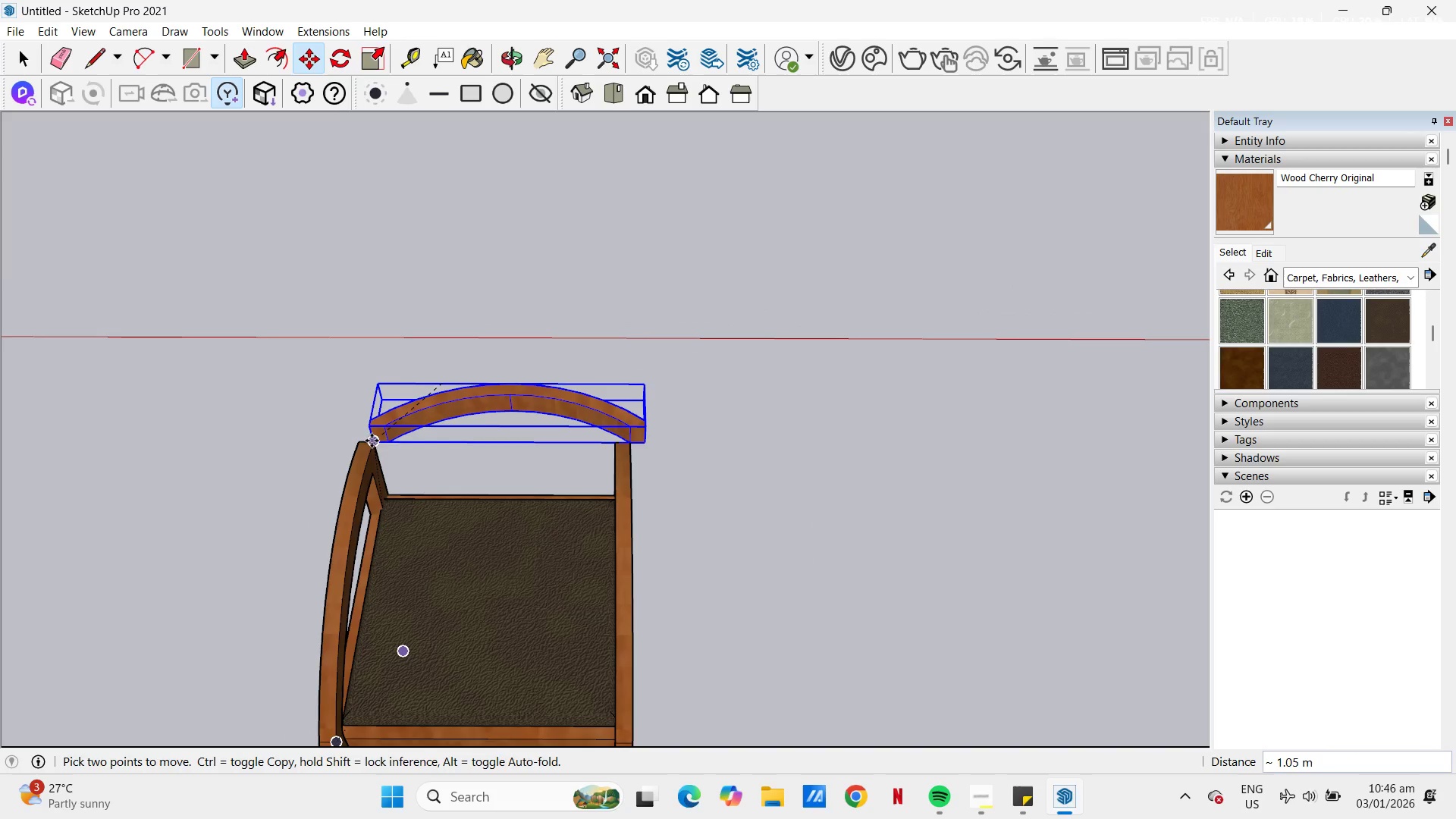 
scroll: coordinate [373, 450], scroll_direction: up, amount: 4.0
 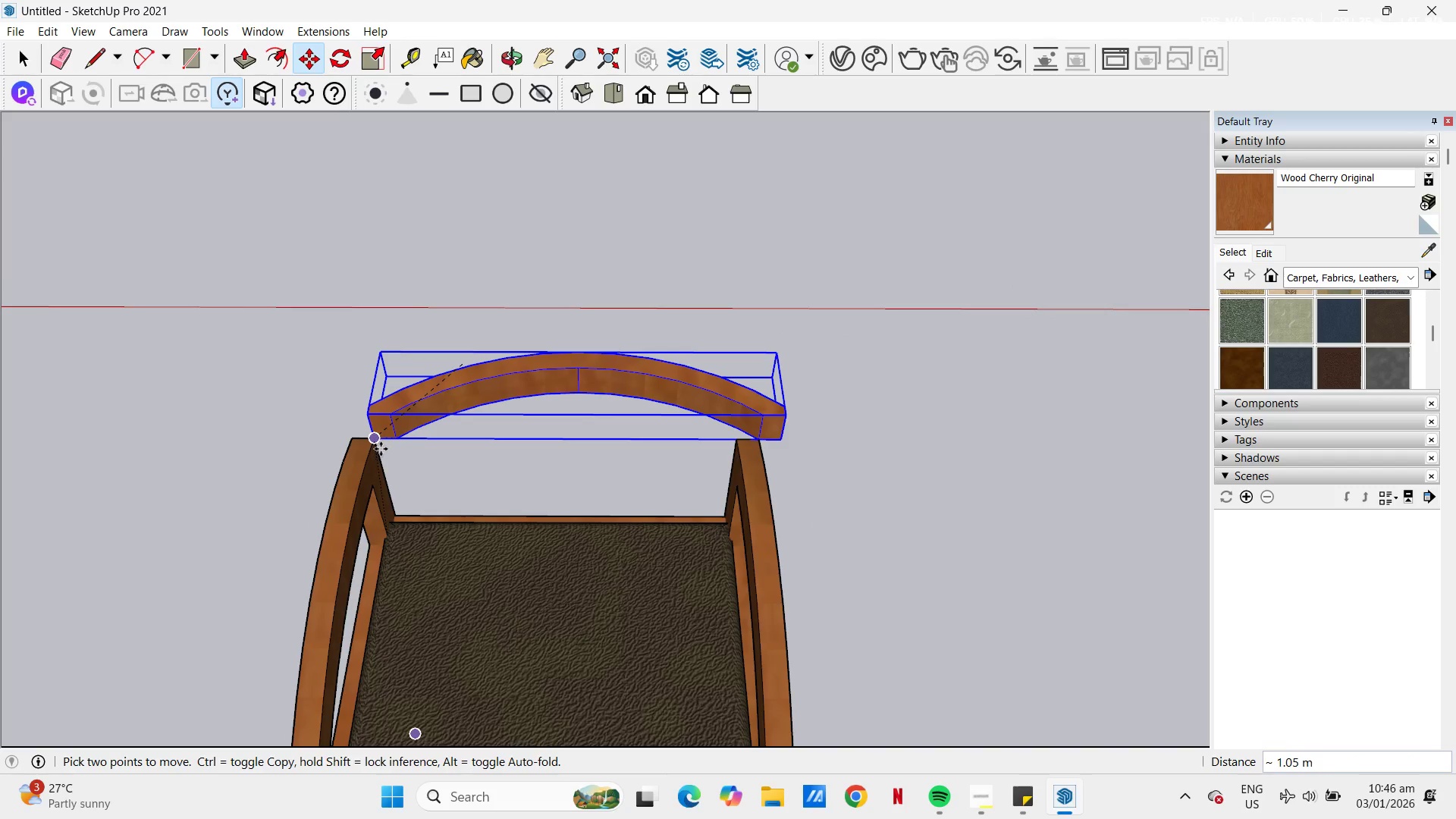 
left_click([381, 449])
 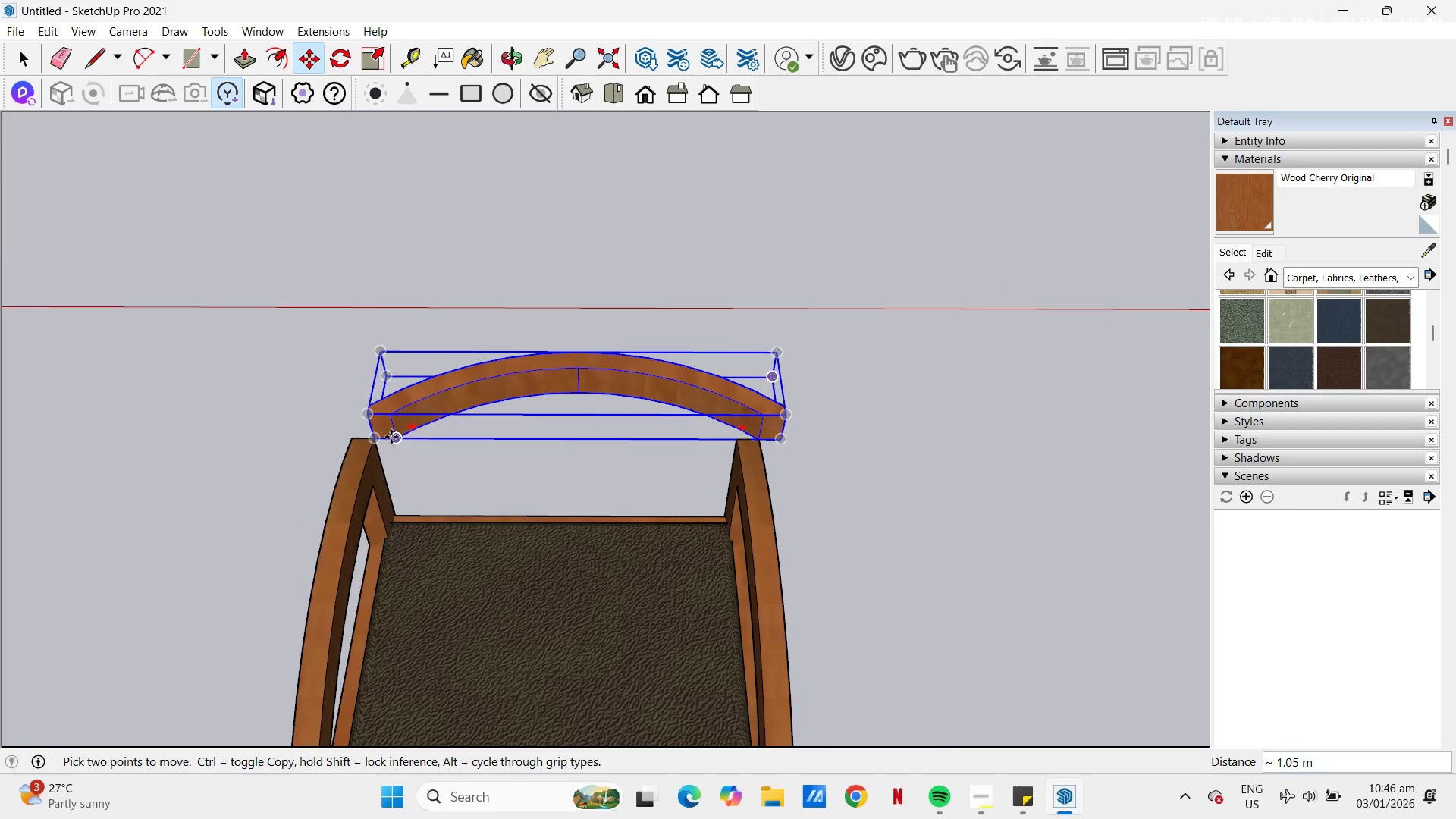 
scroll: coordinate [394, 436], scroll_direction: up, amount: 5.0
 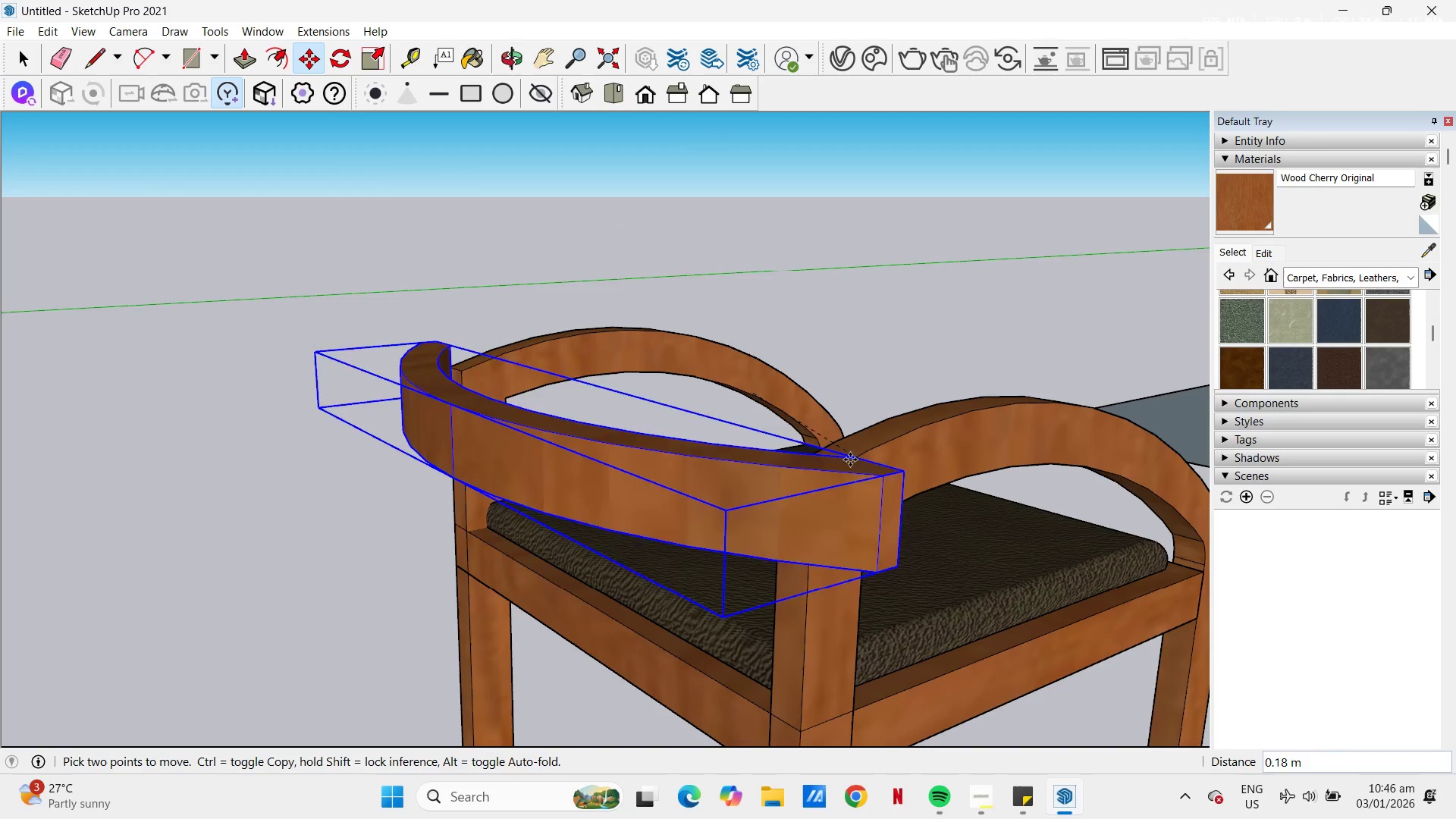 
wait(5.45)
 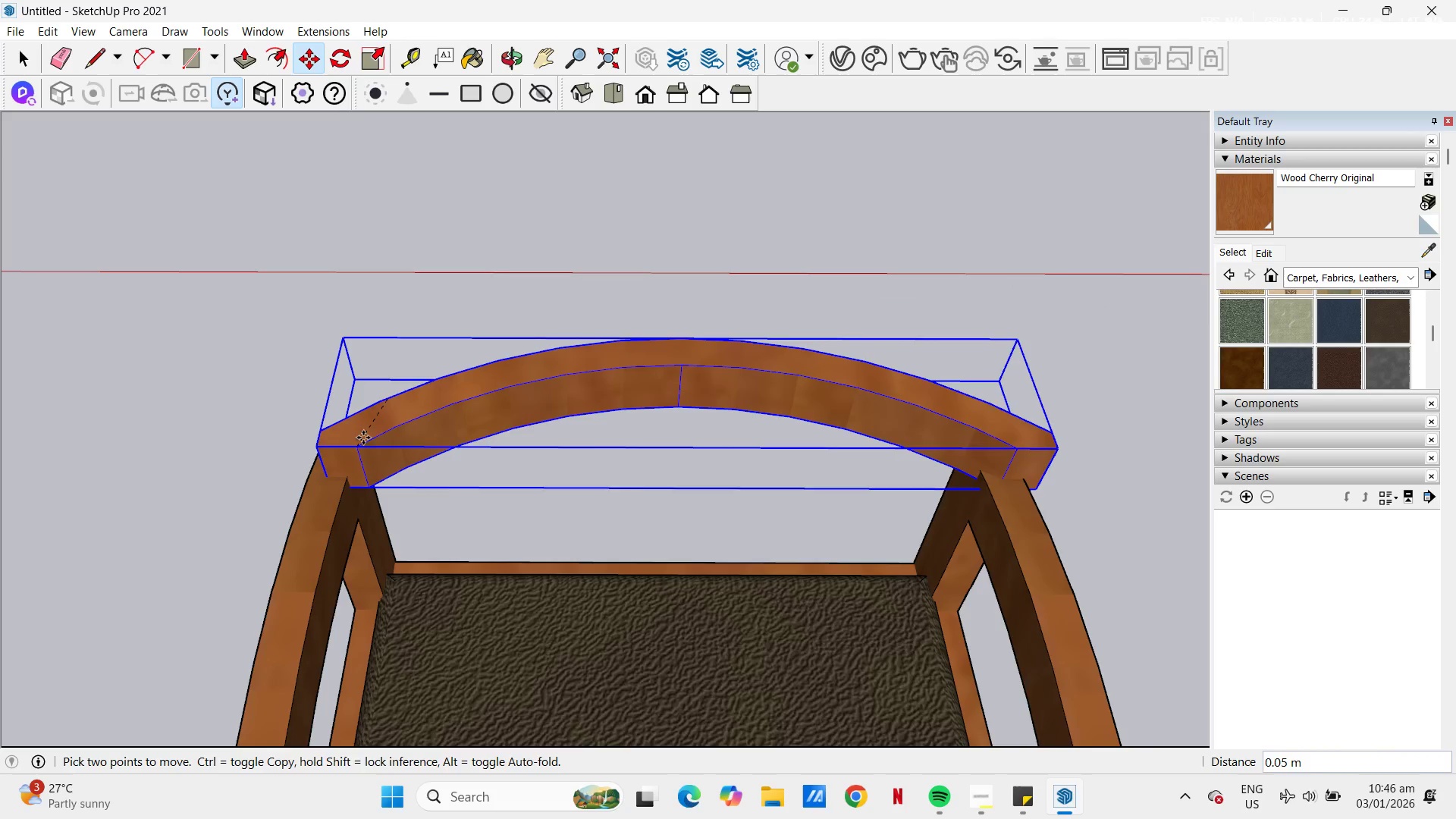 
key(Control+ControlLeft)
 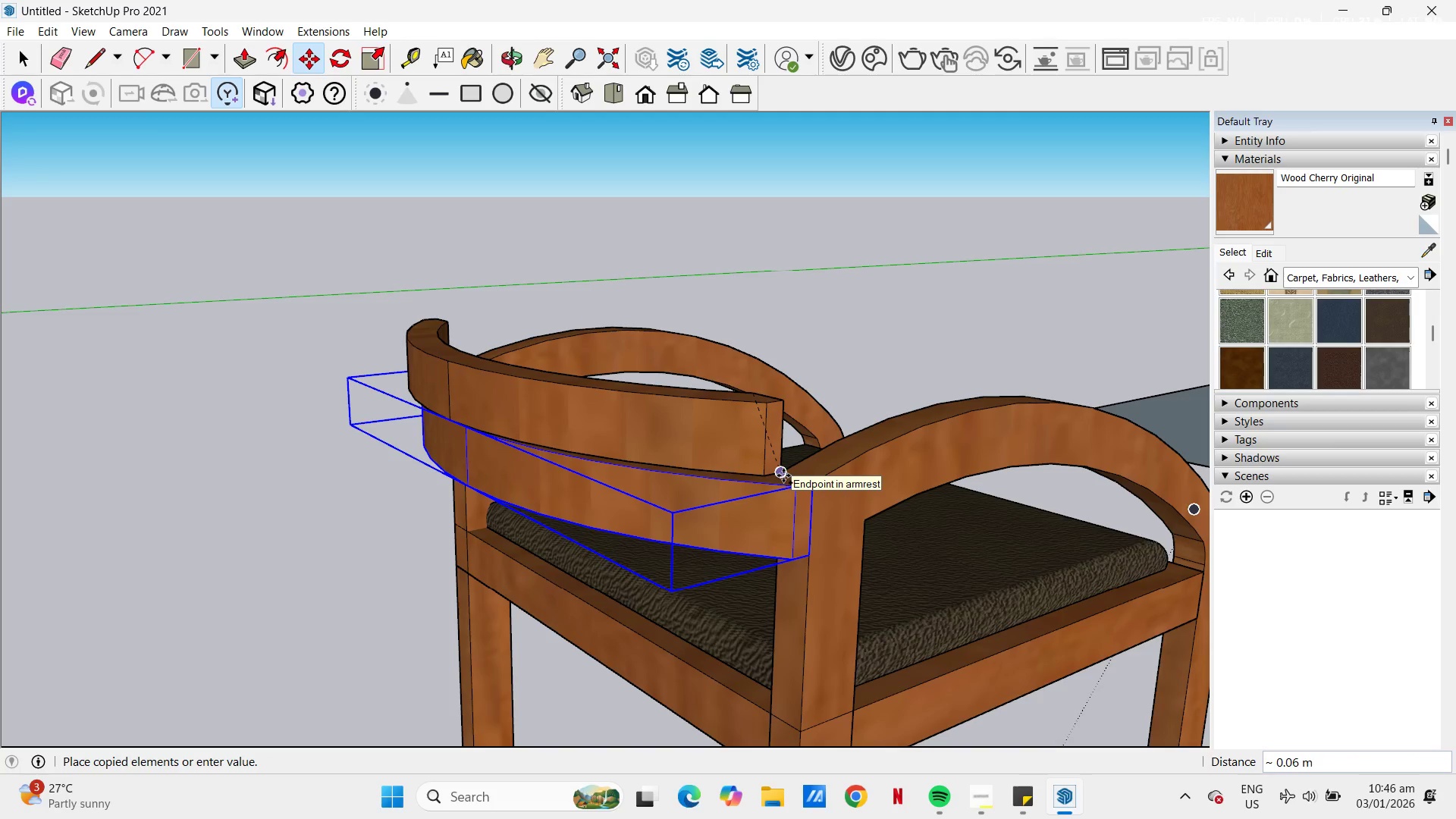 
left_click([783, 475])
 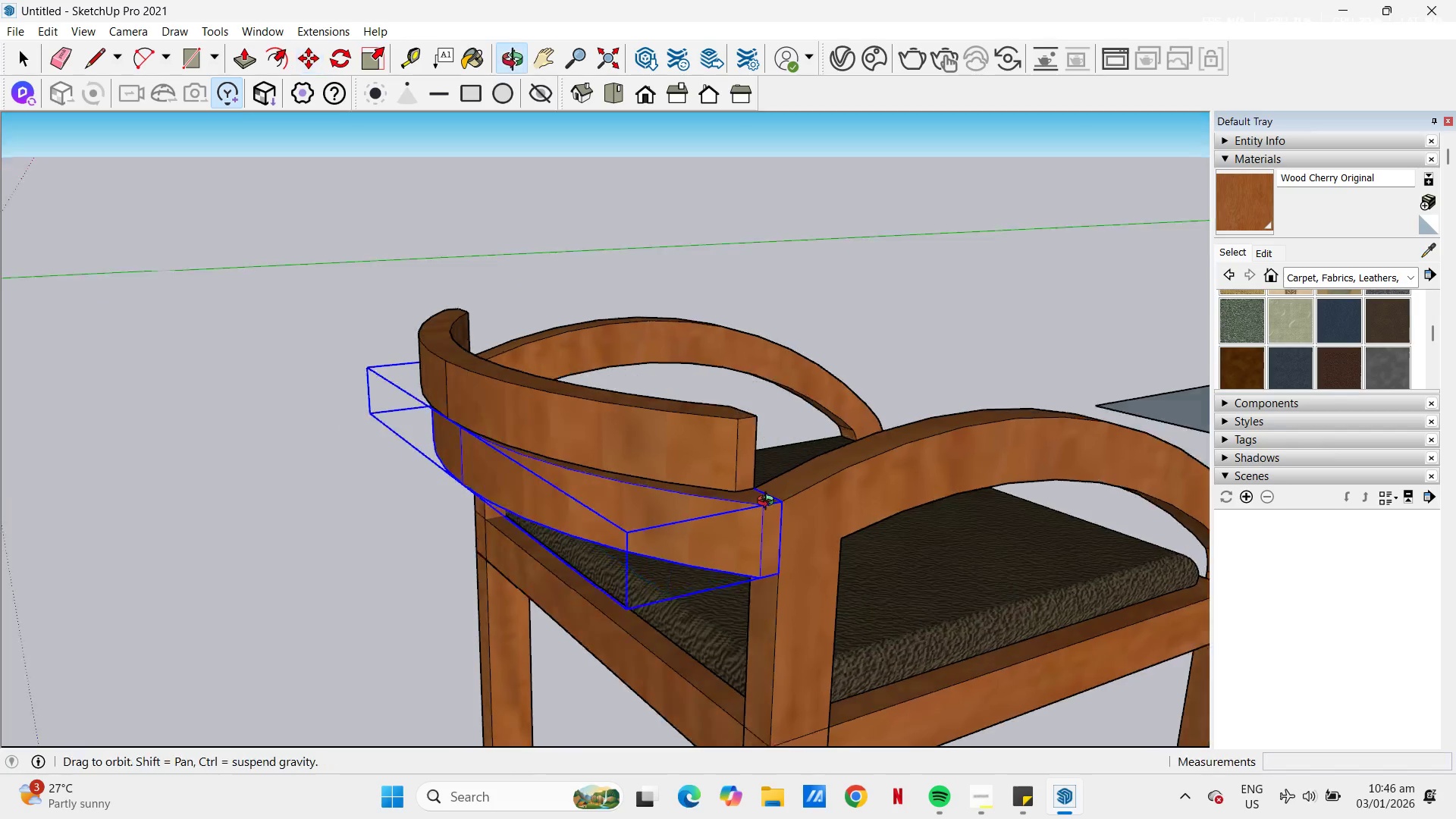 
hold_key(key=Space, duration=9.95)
 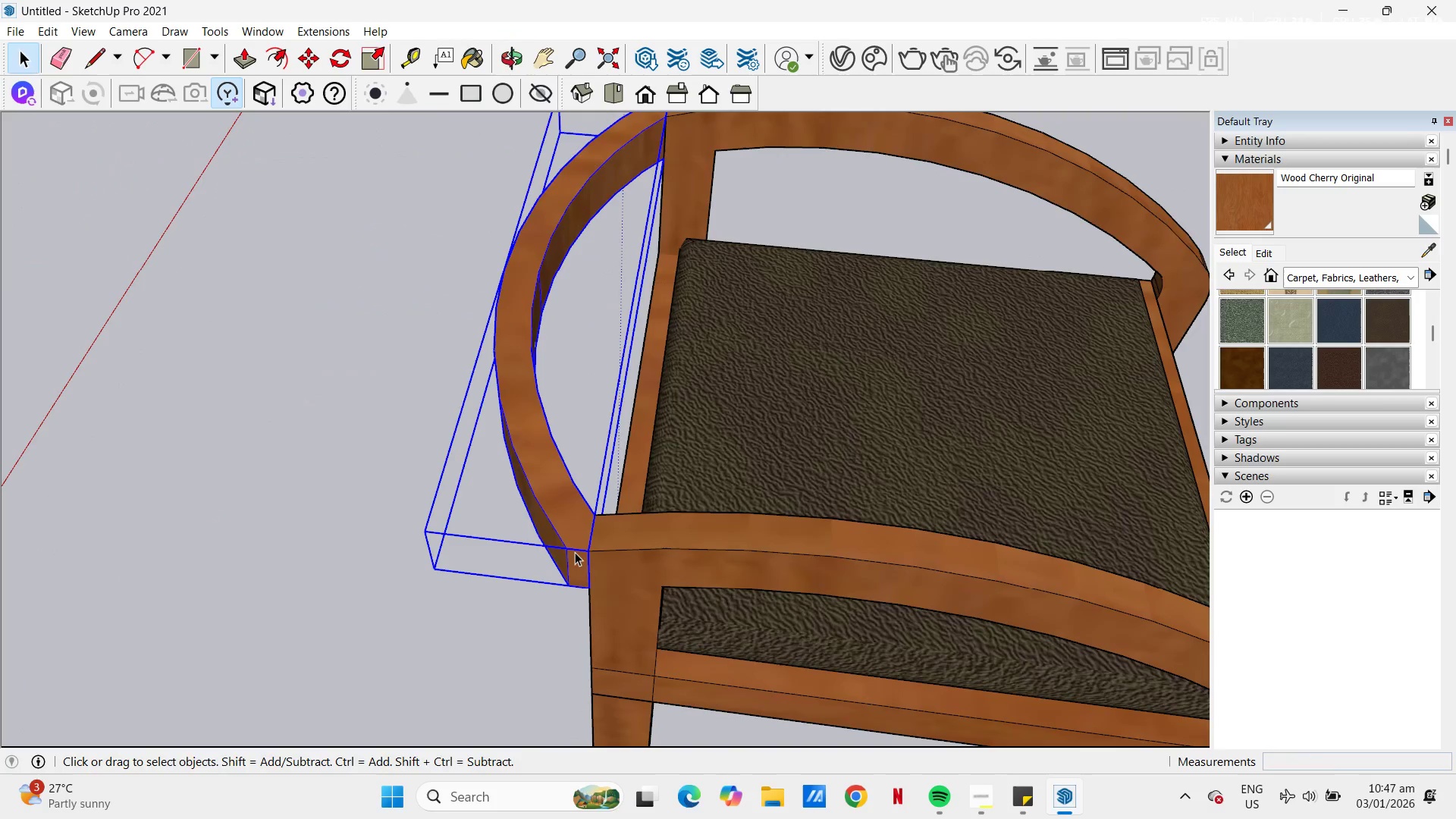 
left_click([547, 494])
 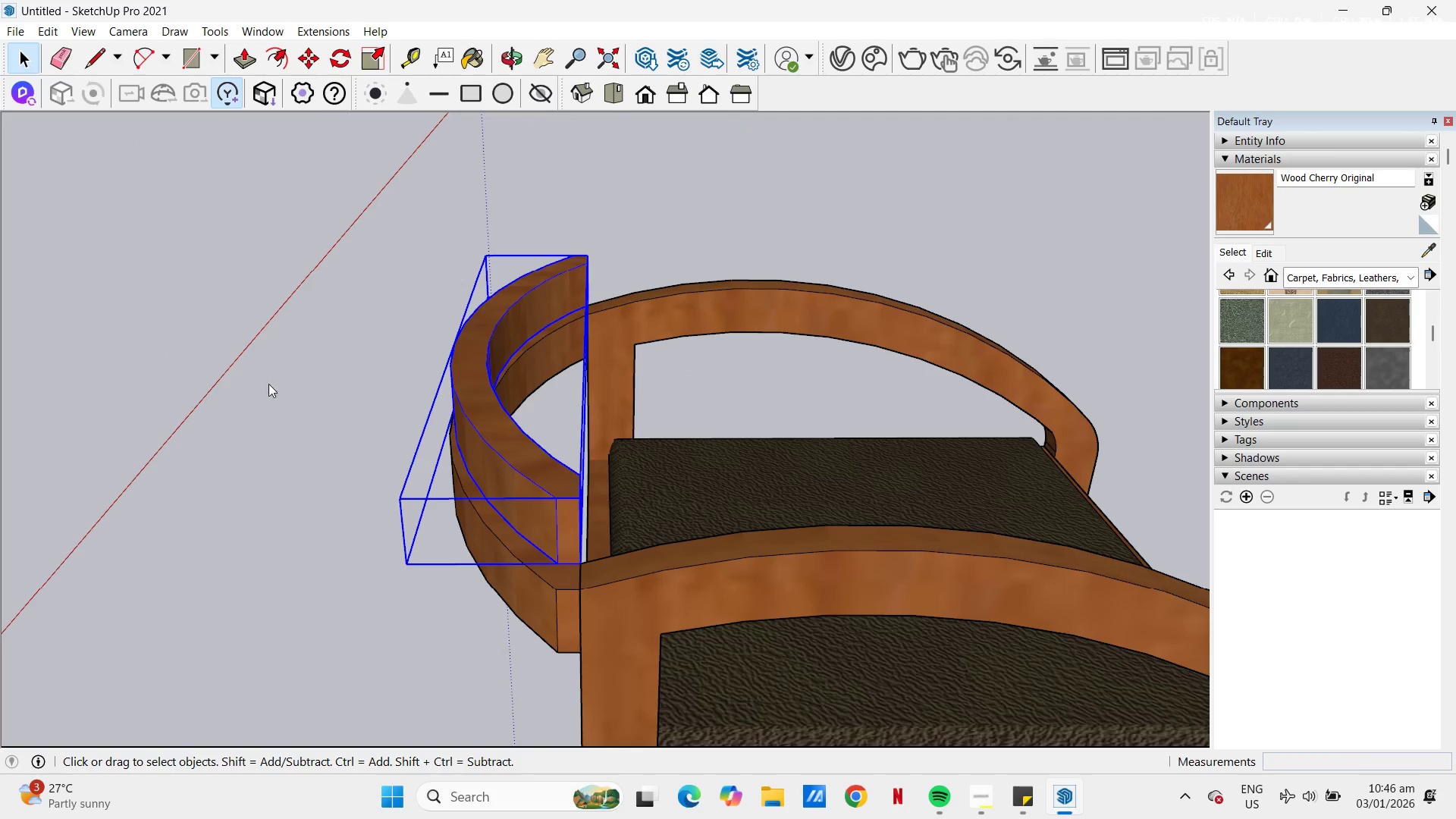 
scroll: coordinate [674, 340], scroll_direction: down, amount: 3.0
 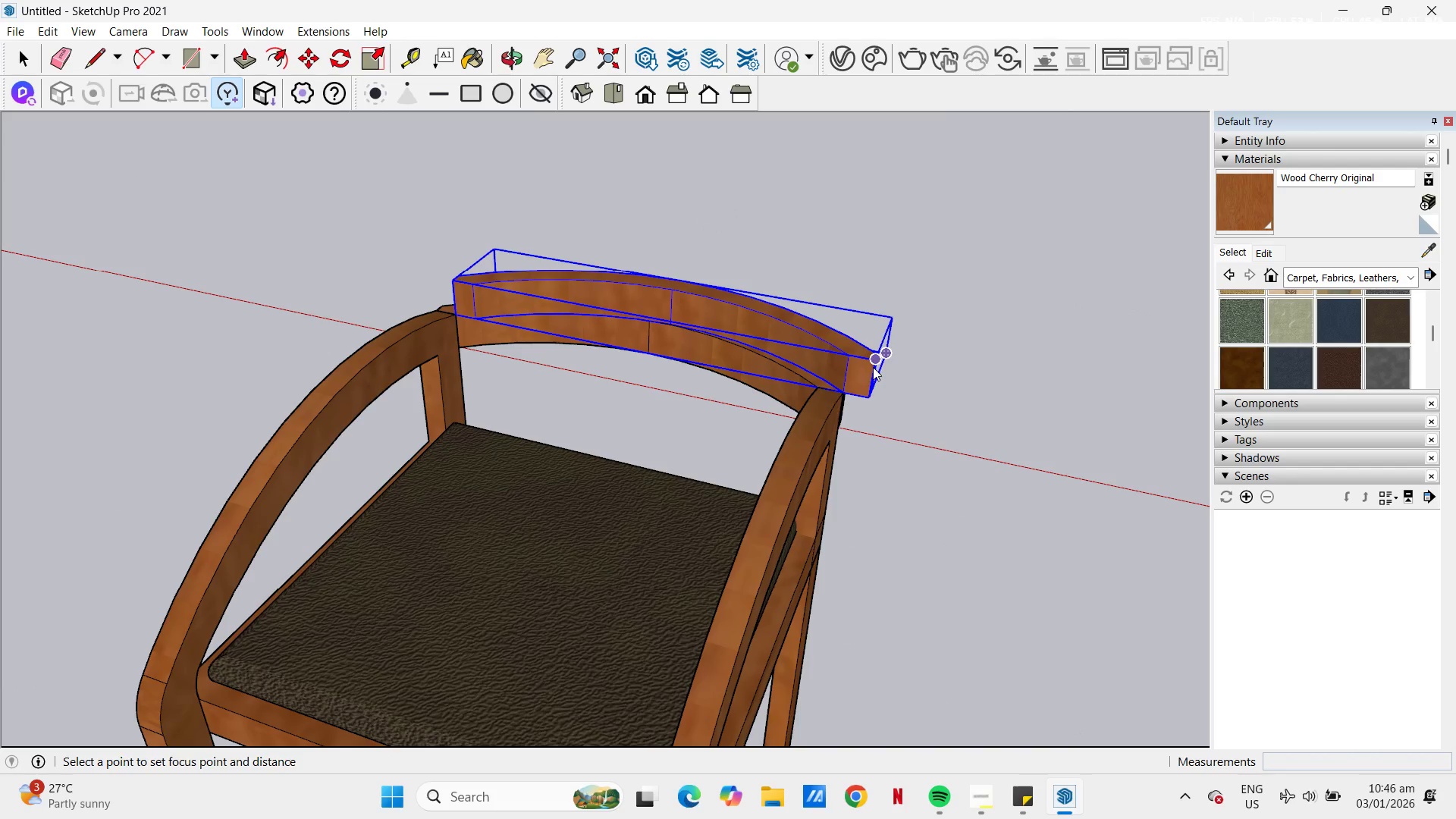 
right_click([856, 359])
 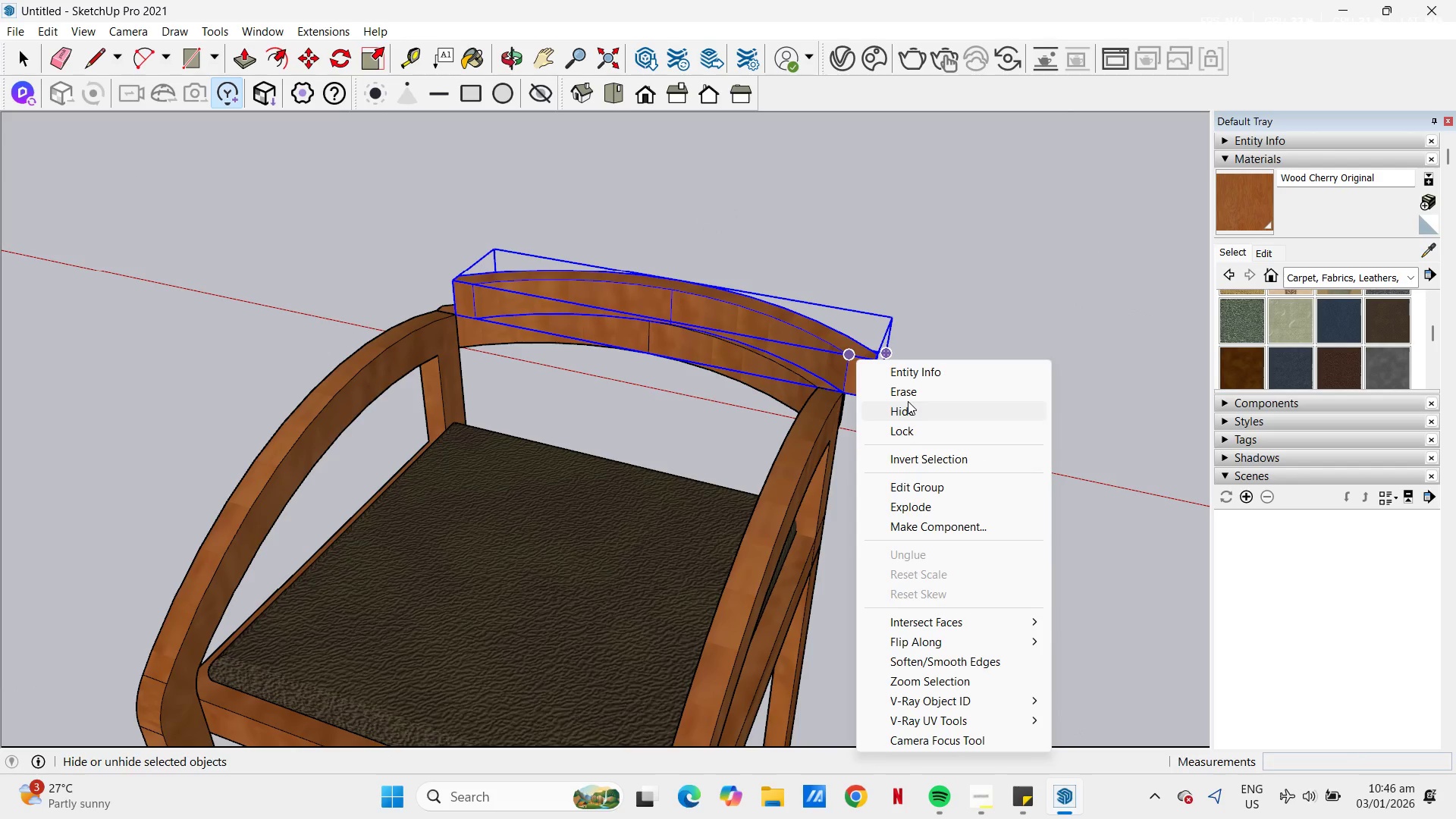 
left_click([902, 392])
 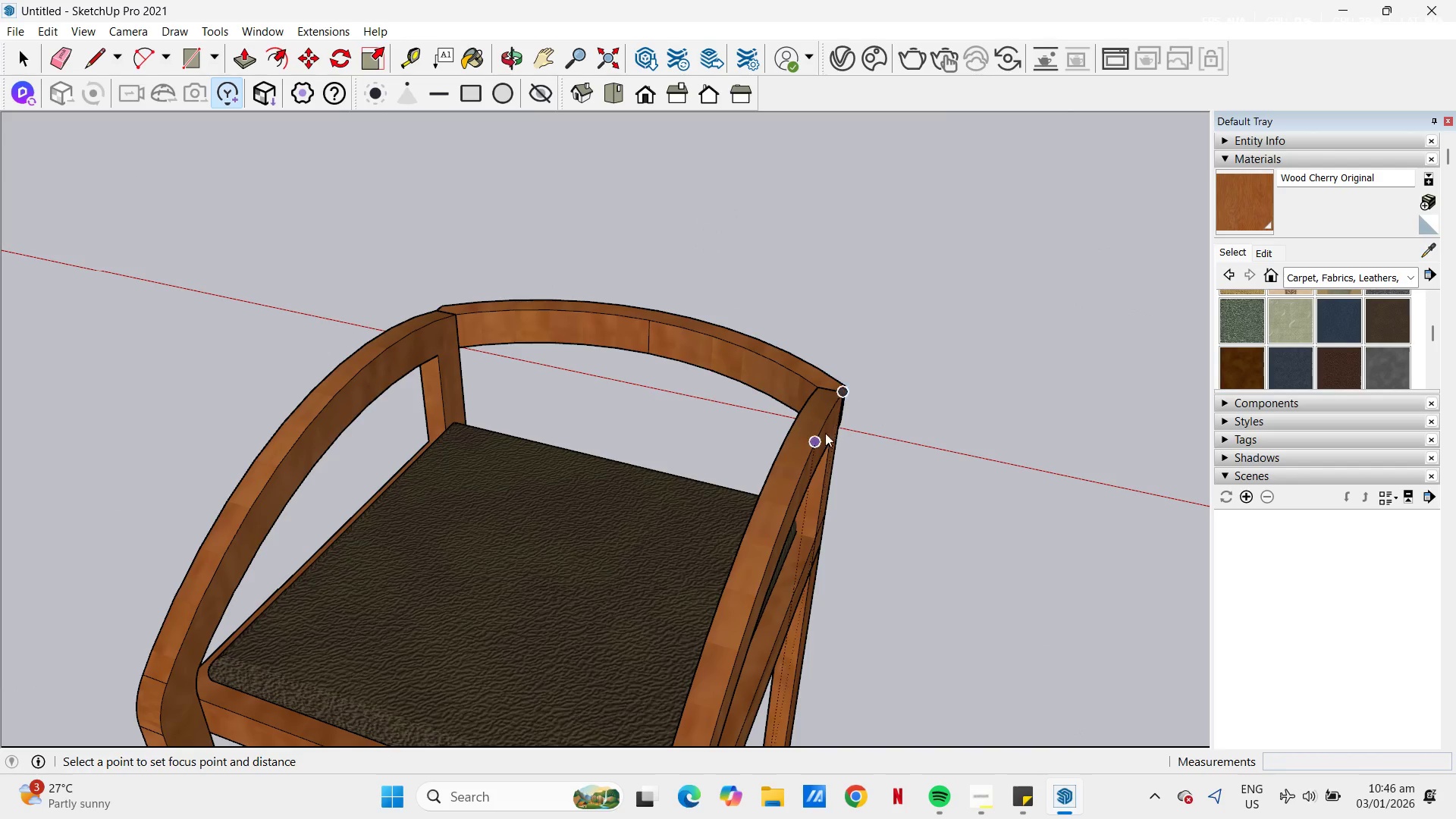 
scroll: coordinate [613, 601], scroll_direction: up, amount: 3.0
 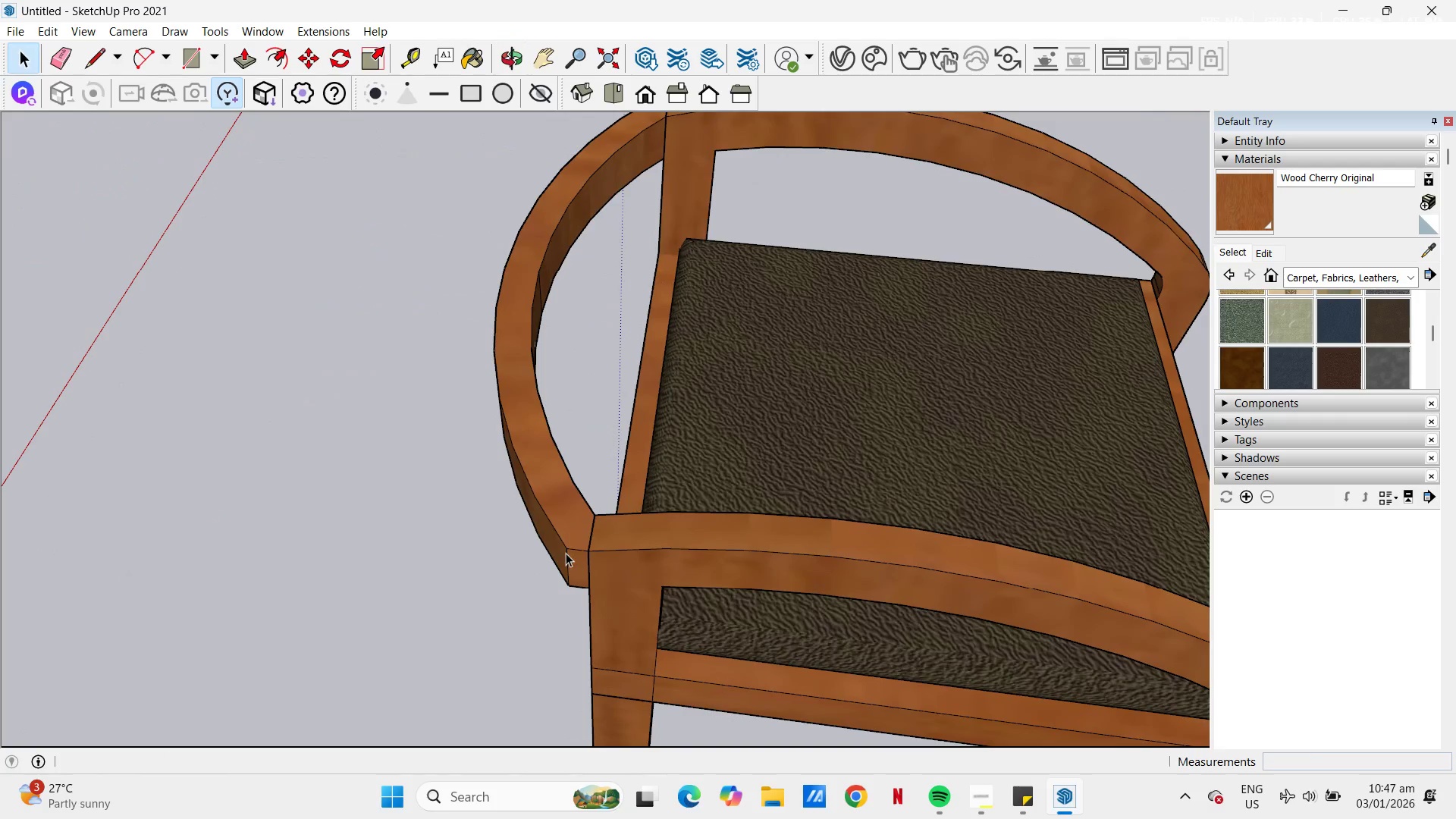 
left_click([575, 552])
 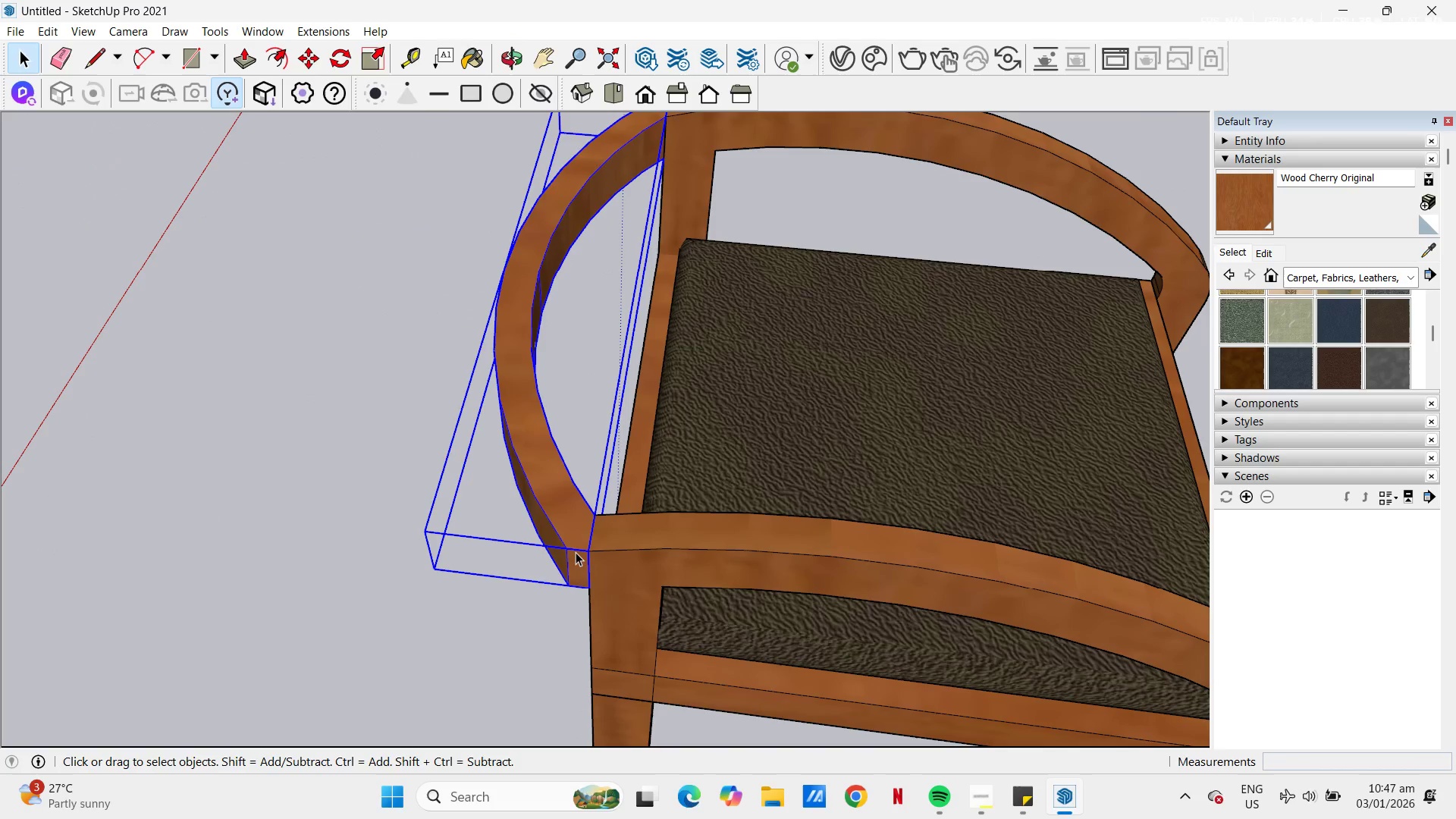 
key(M)
 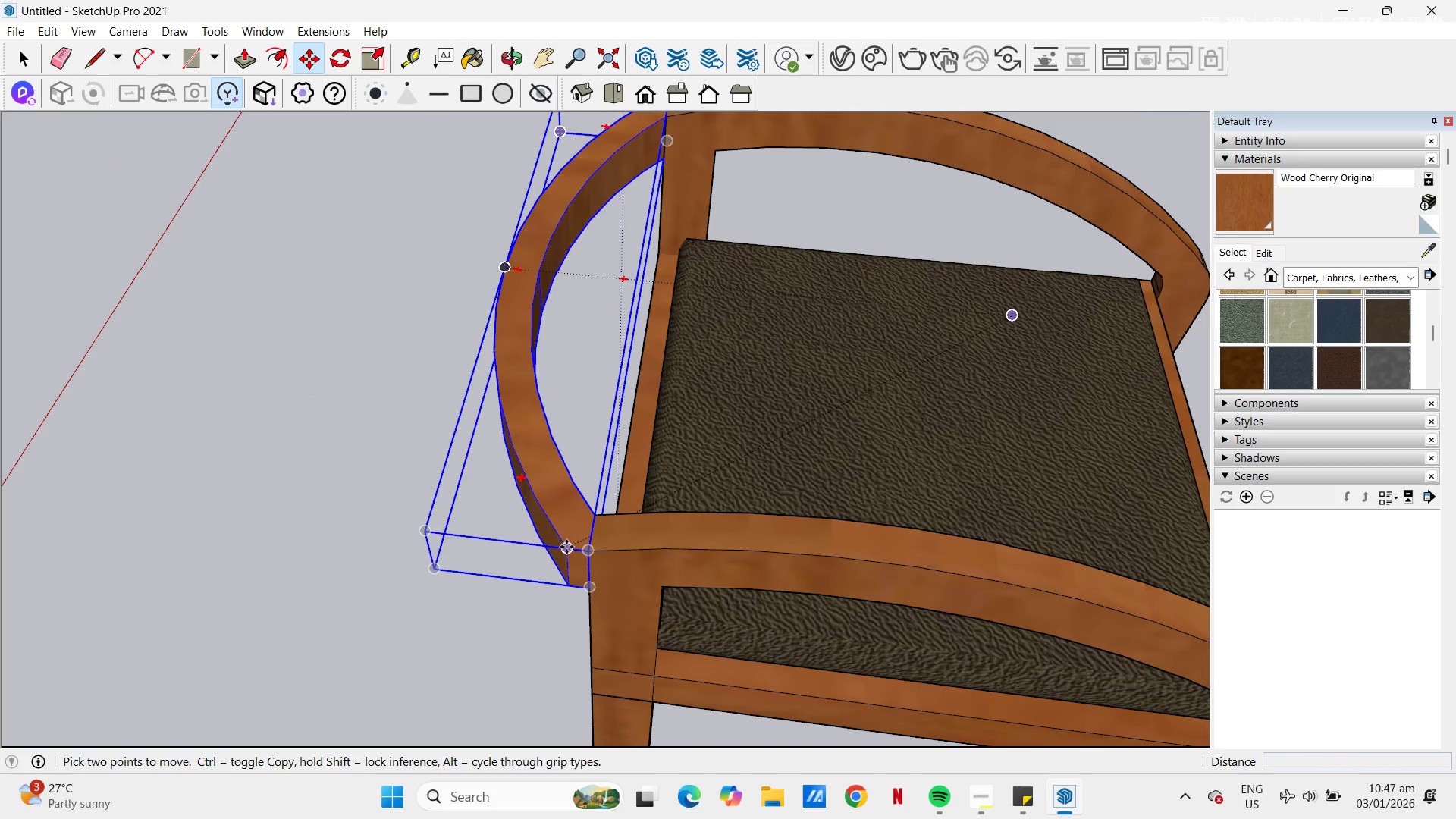 
left_click_drag(start_coordinate=[566, 548], to_coordinate=[570, 548])
 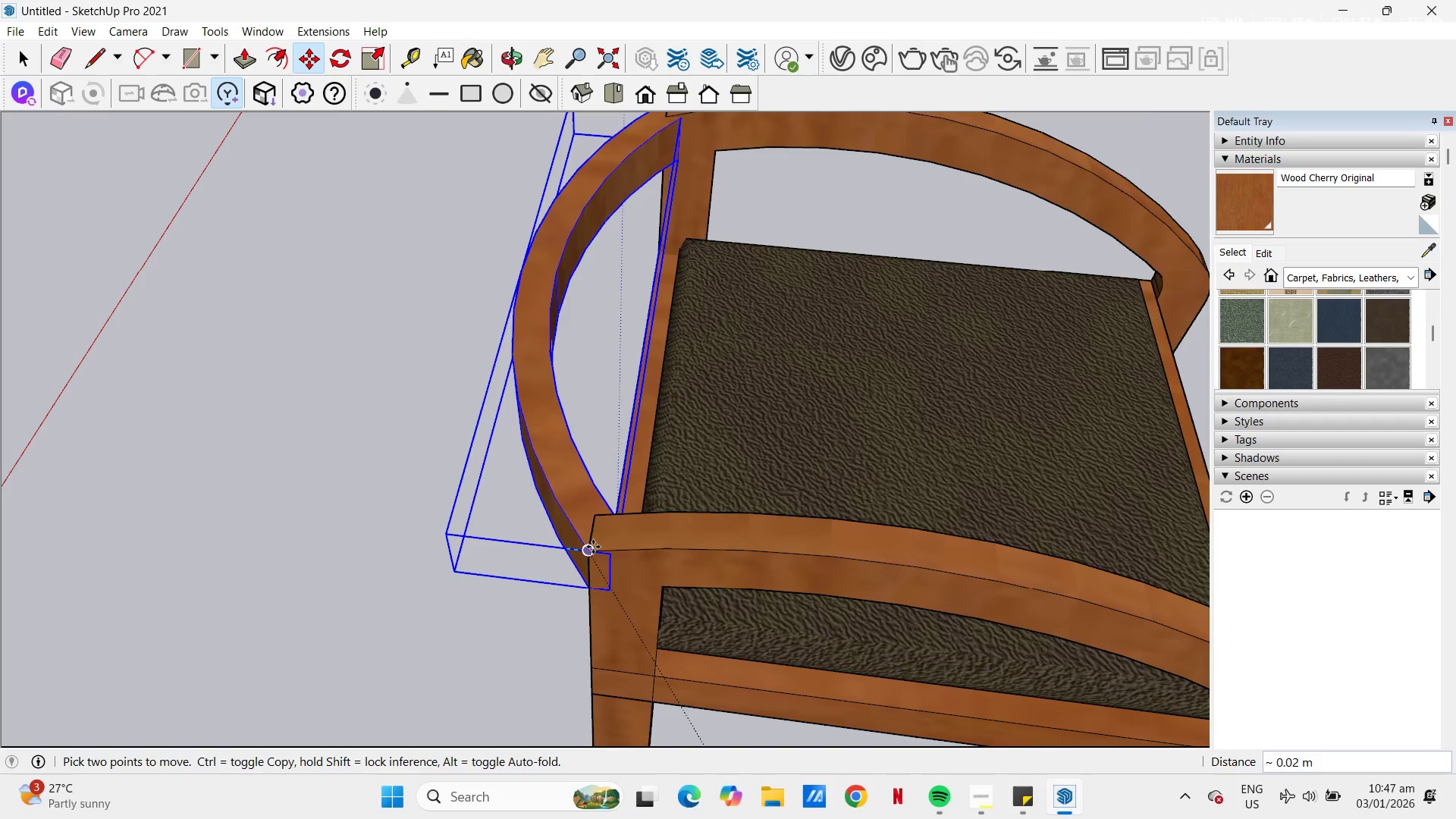 
left_click([592, 547])
 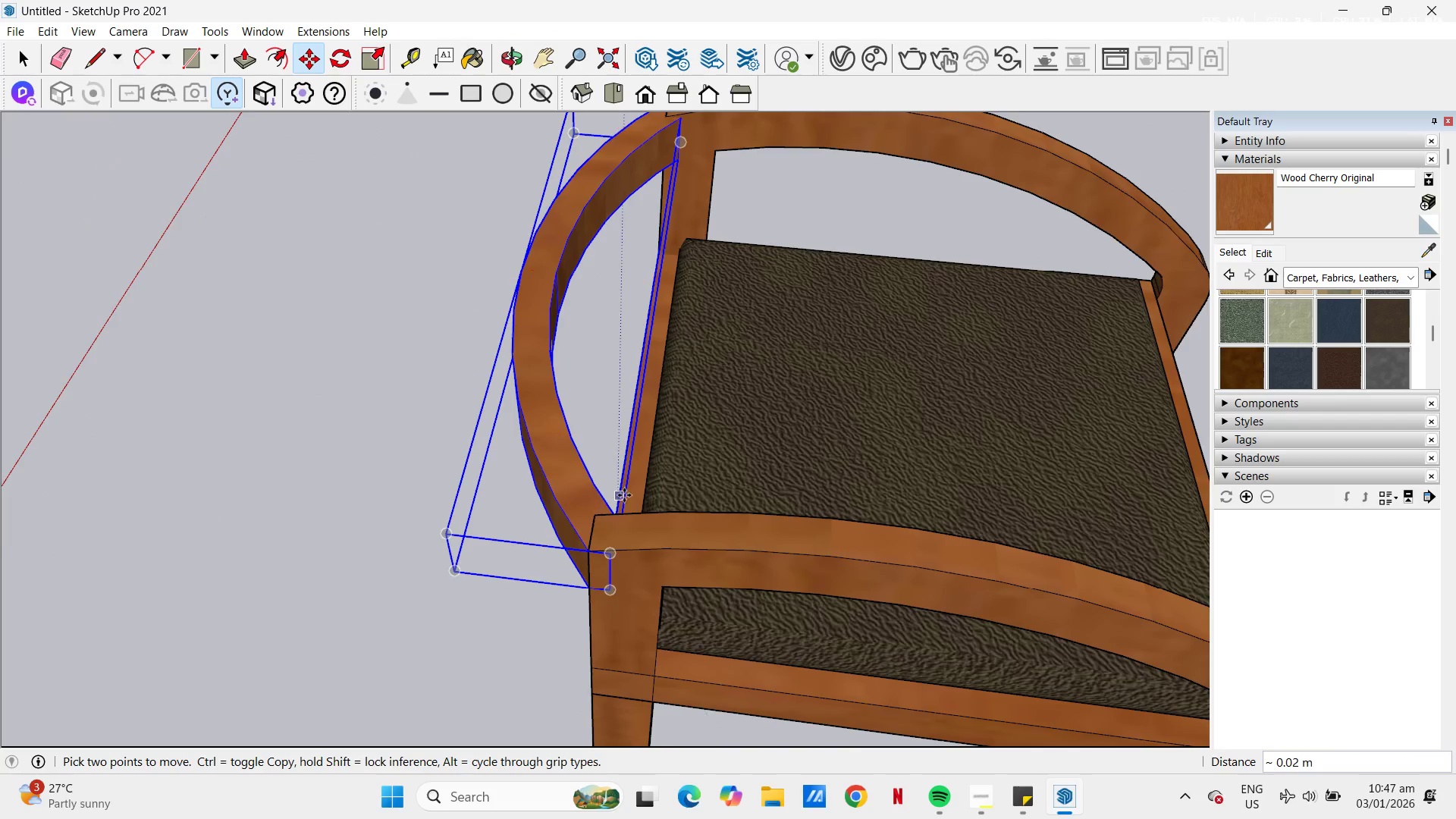 
scroll: coordinate [777, 398], scroll_direction: down, amount: 5.0
 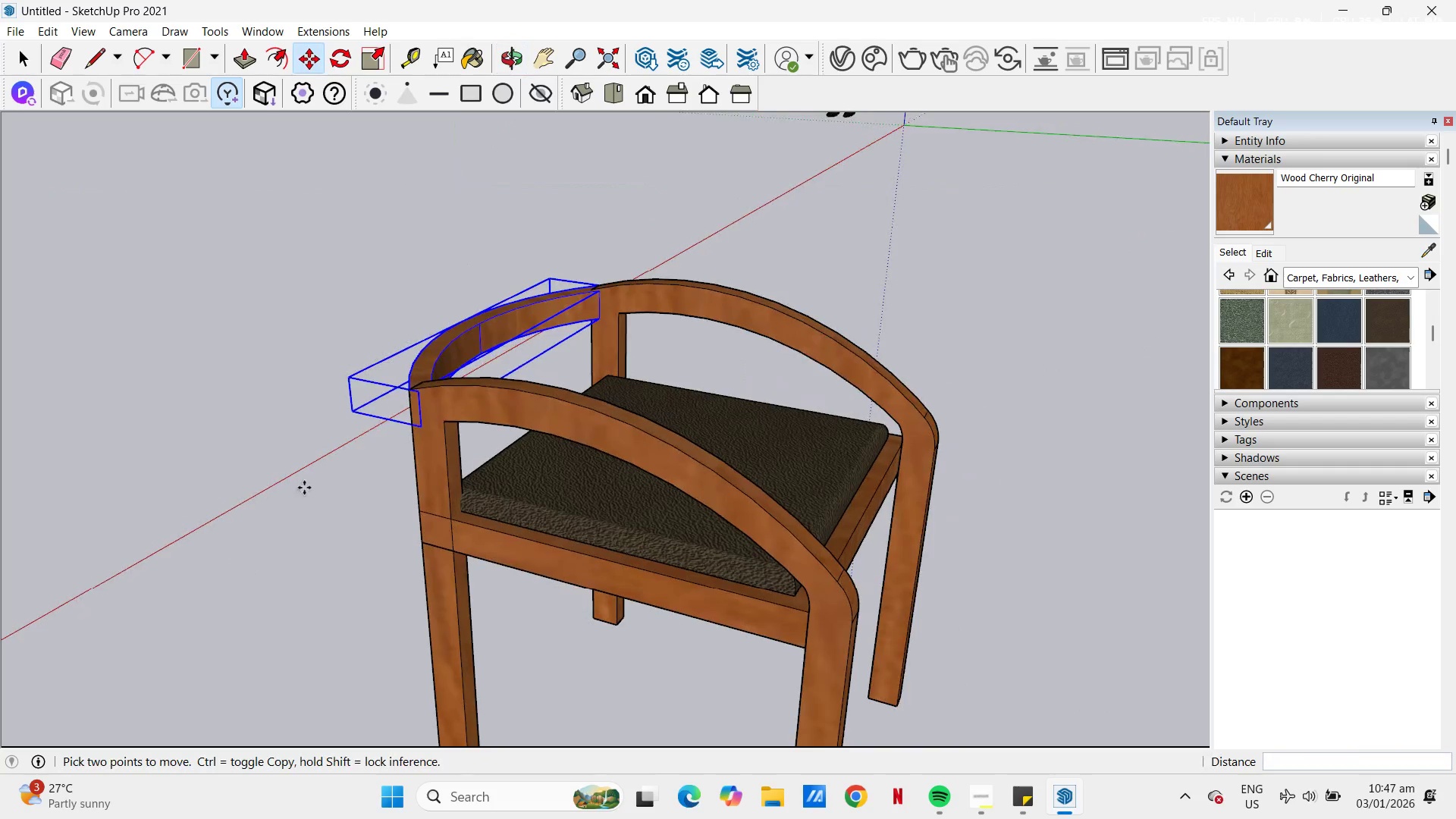 
key(Space)
 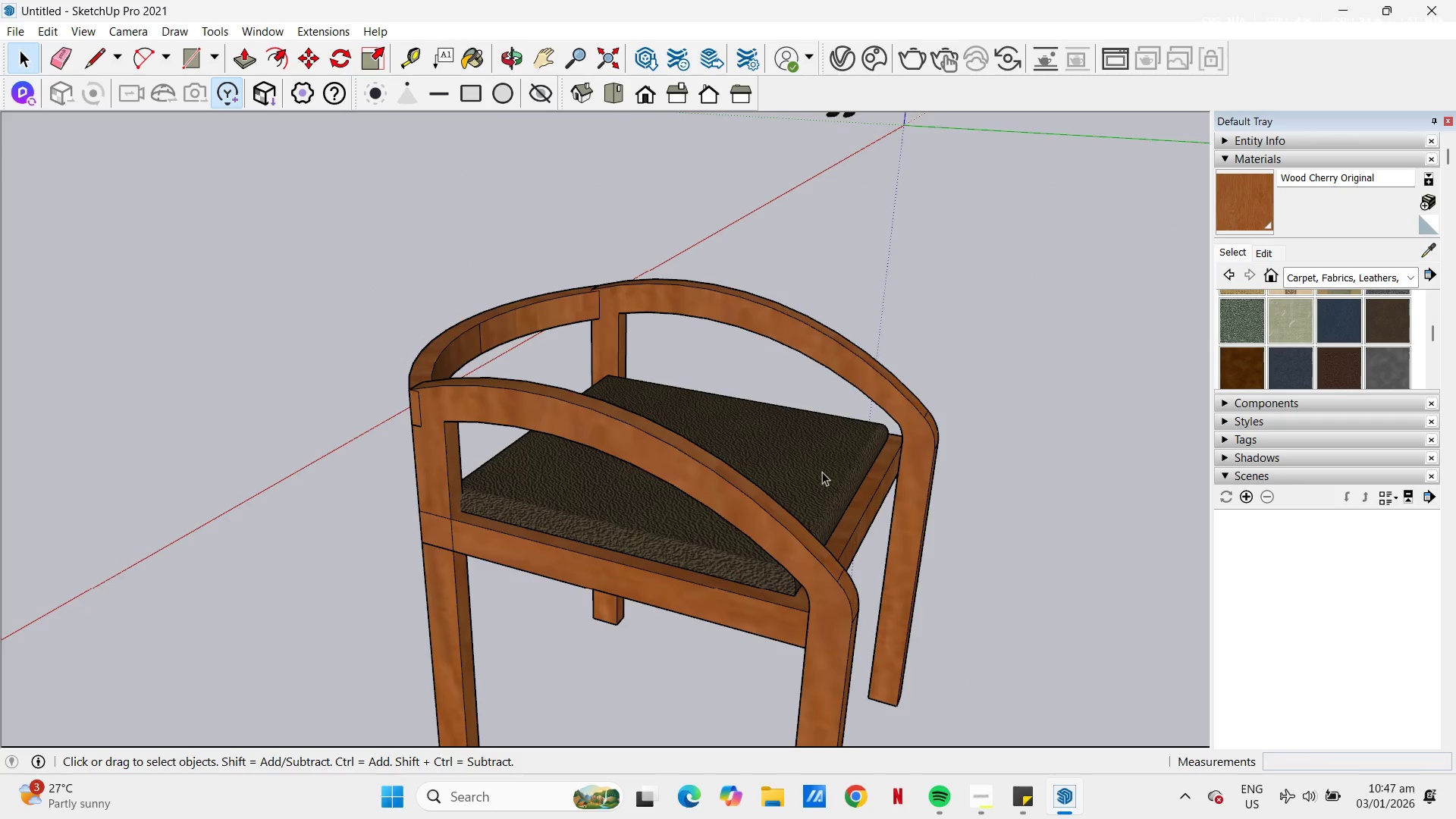 
scroll: coordinate [510, 400], scroll_direction: down, amount: 12.0
 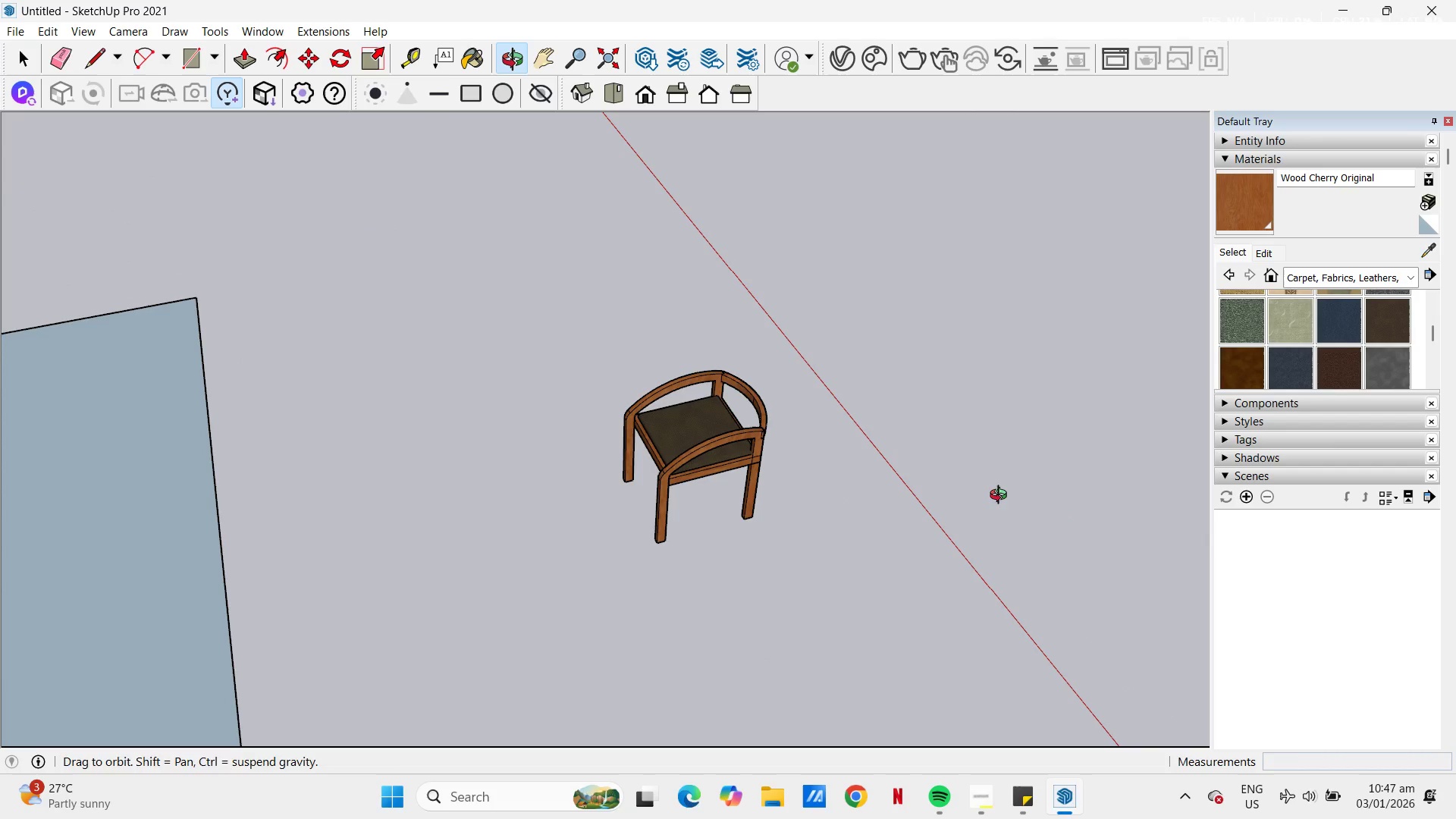 
scroll: coordinate [670, 377], scroll_direction: up, amount: 5.0
 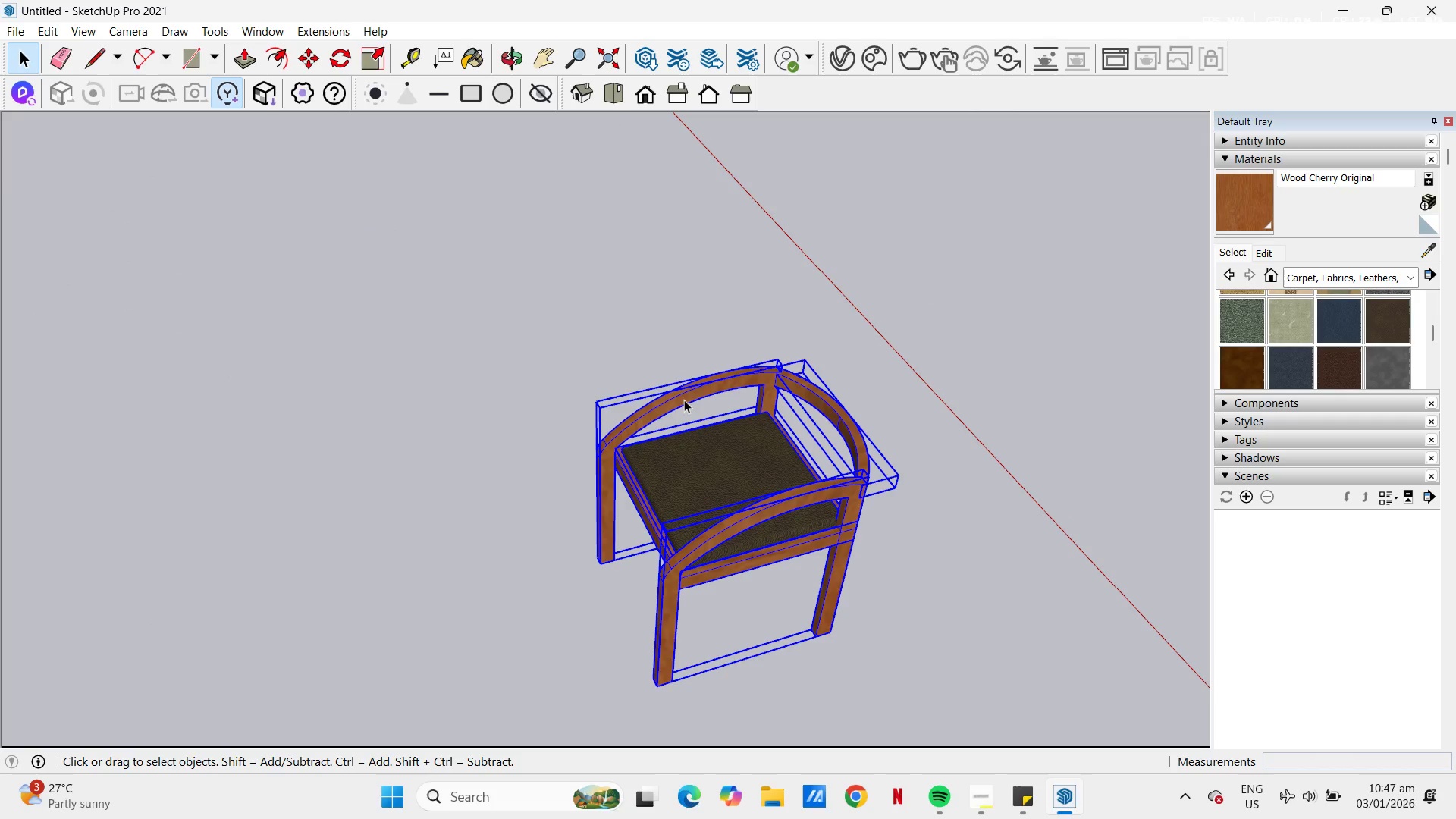 
left_click([612, 303])
 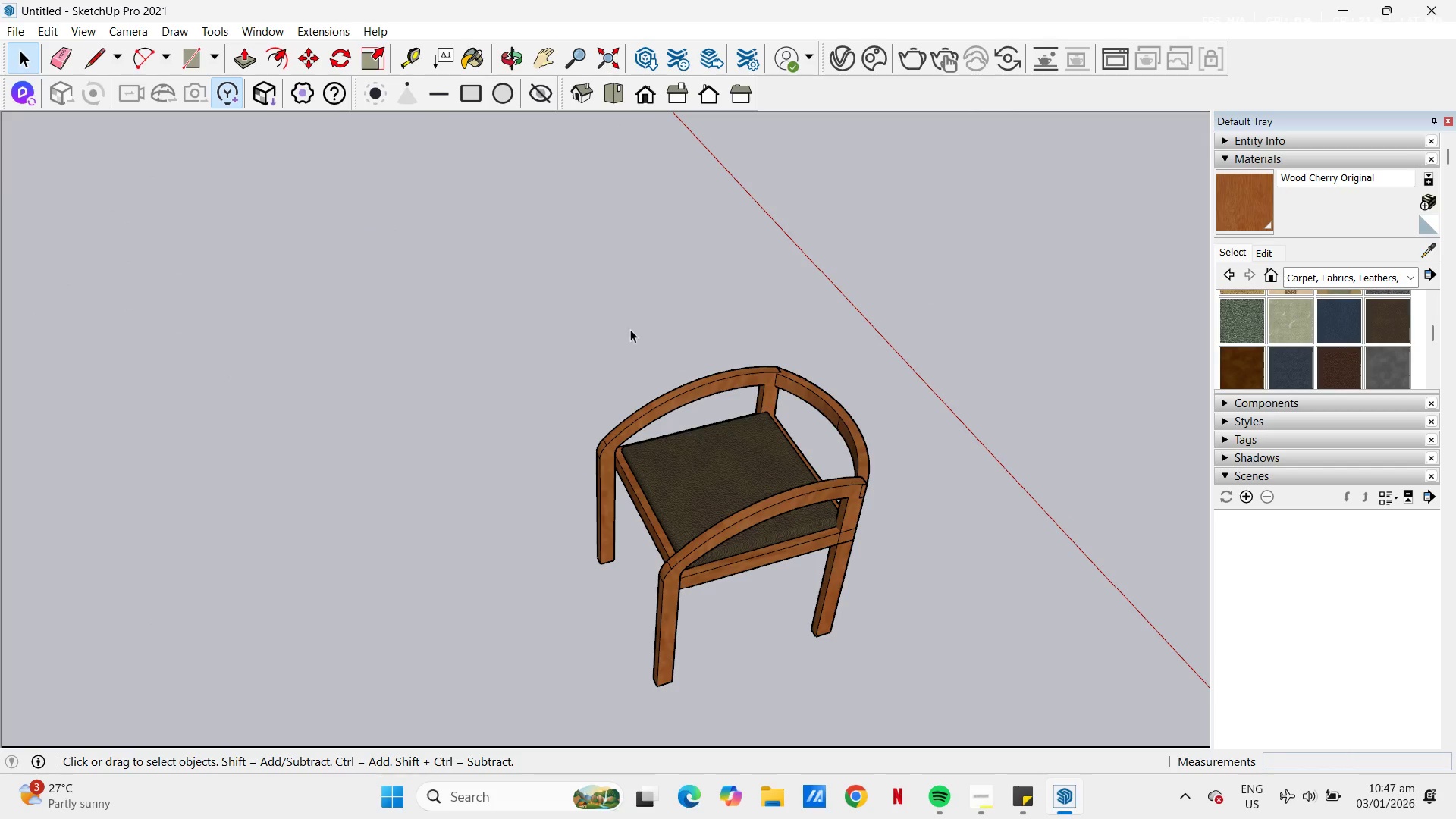 
scroll: coordinate [667, 353], scroll_direction: down, amount: 7.0
 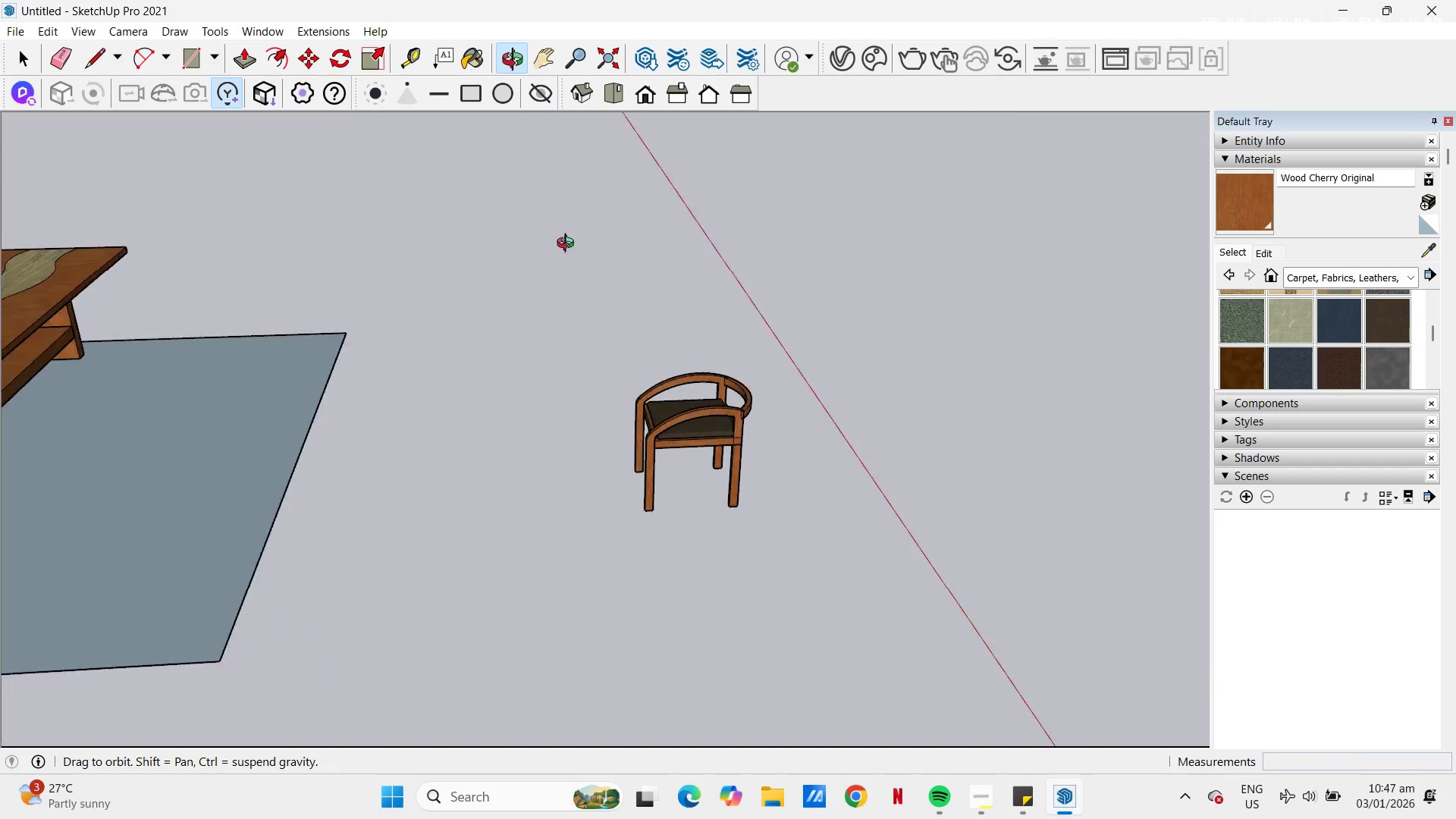 
scroll: coordinate [772, 347], scroll_direction: up, amount: 10.0
 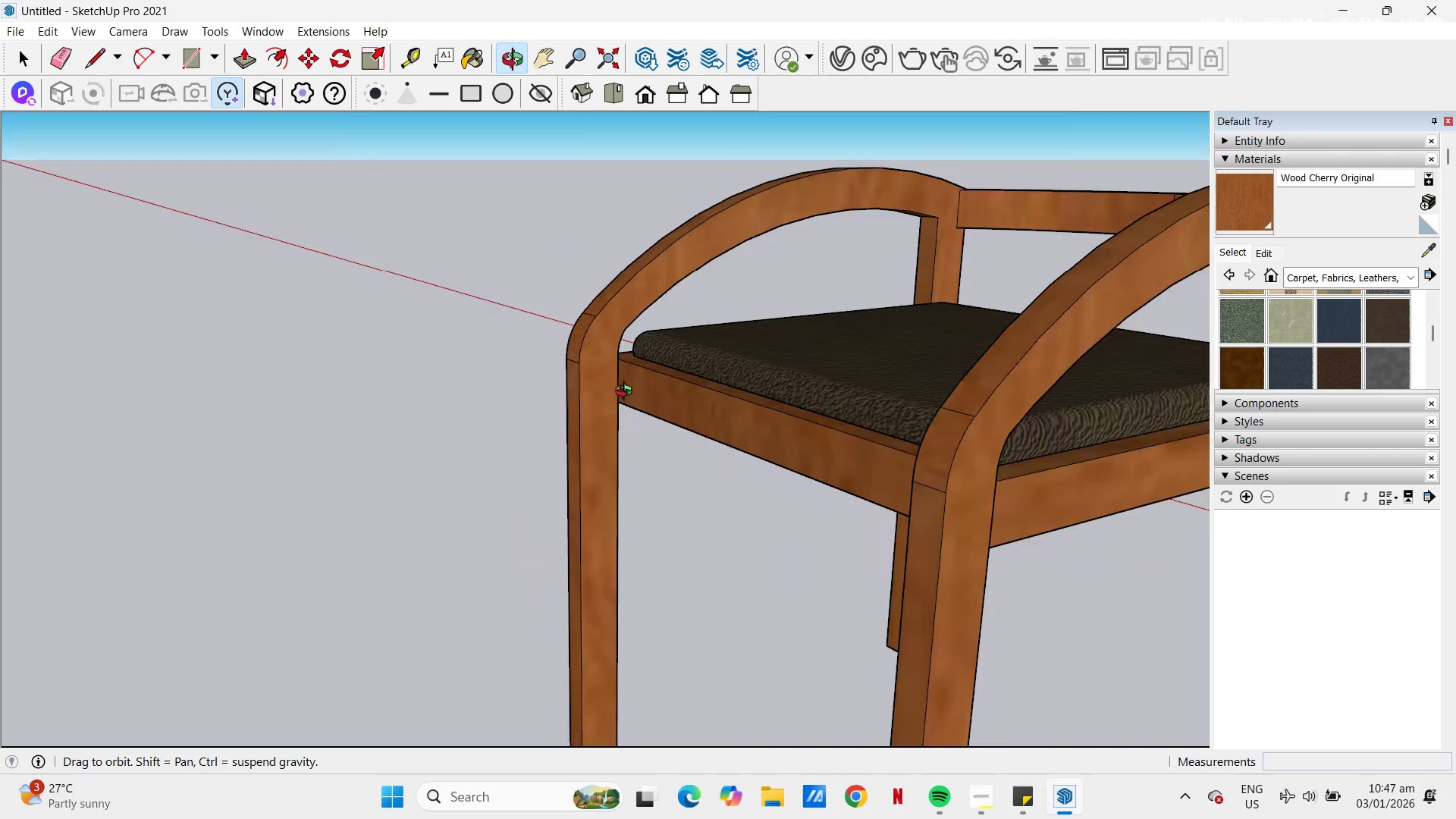 
scroll: coordinate [672, 392], scroll_direction: down, amount: 3.0
 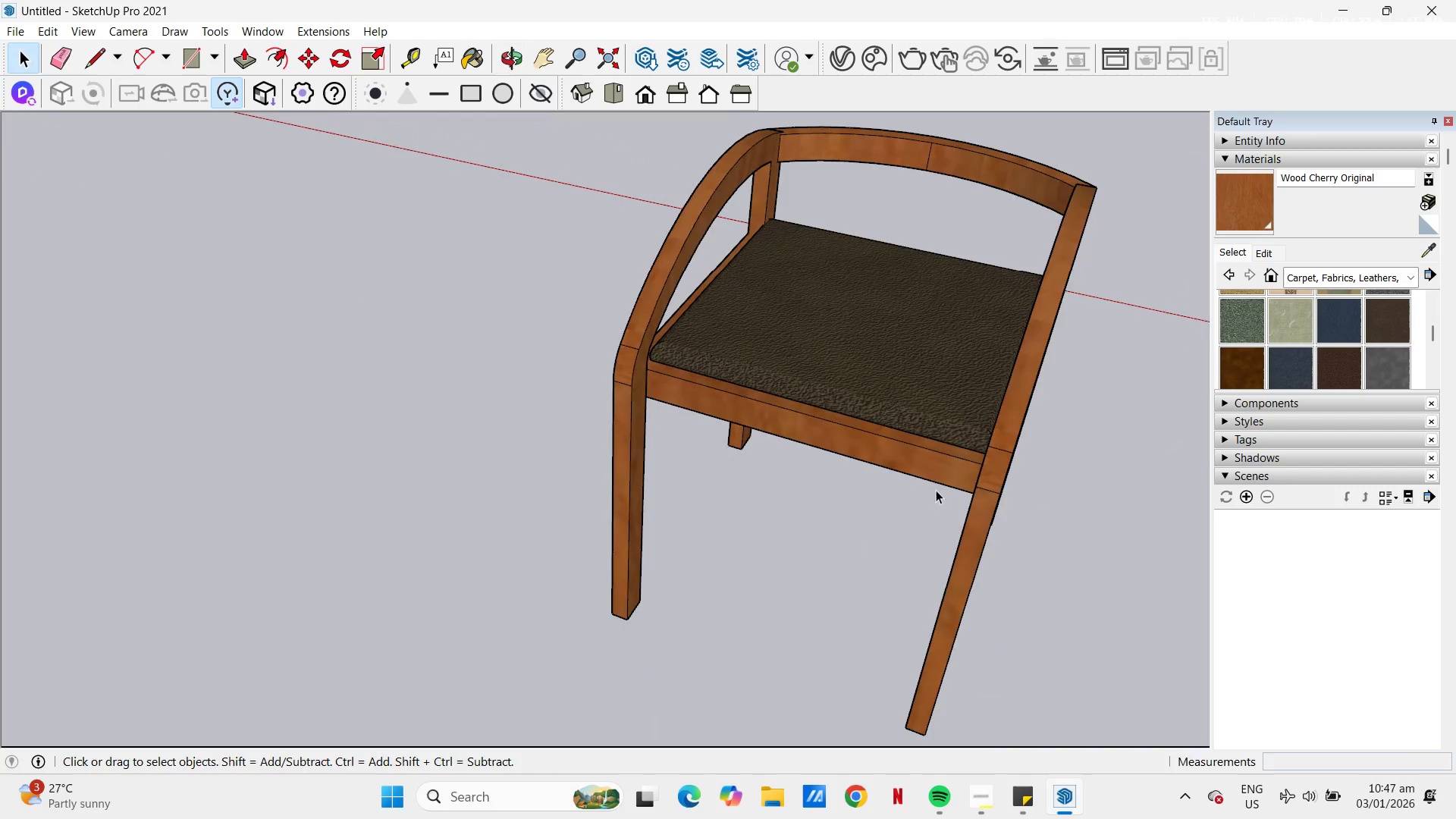 
left_click([908, 440])
 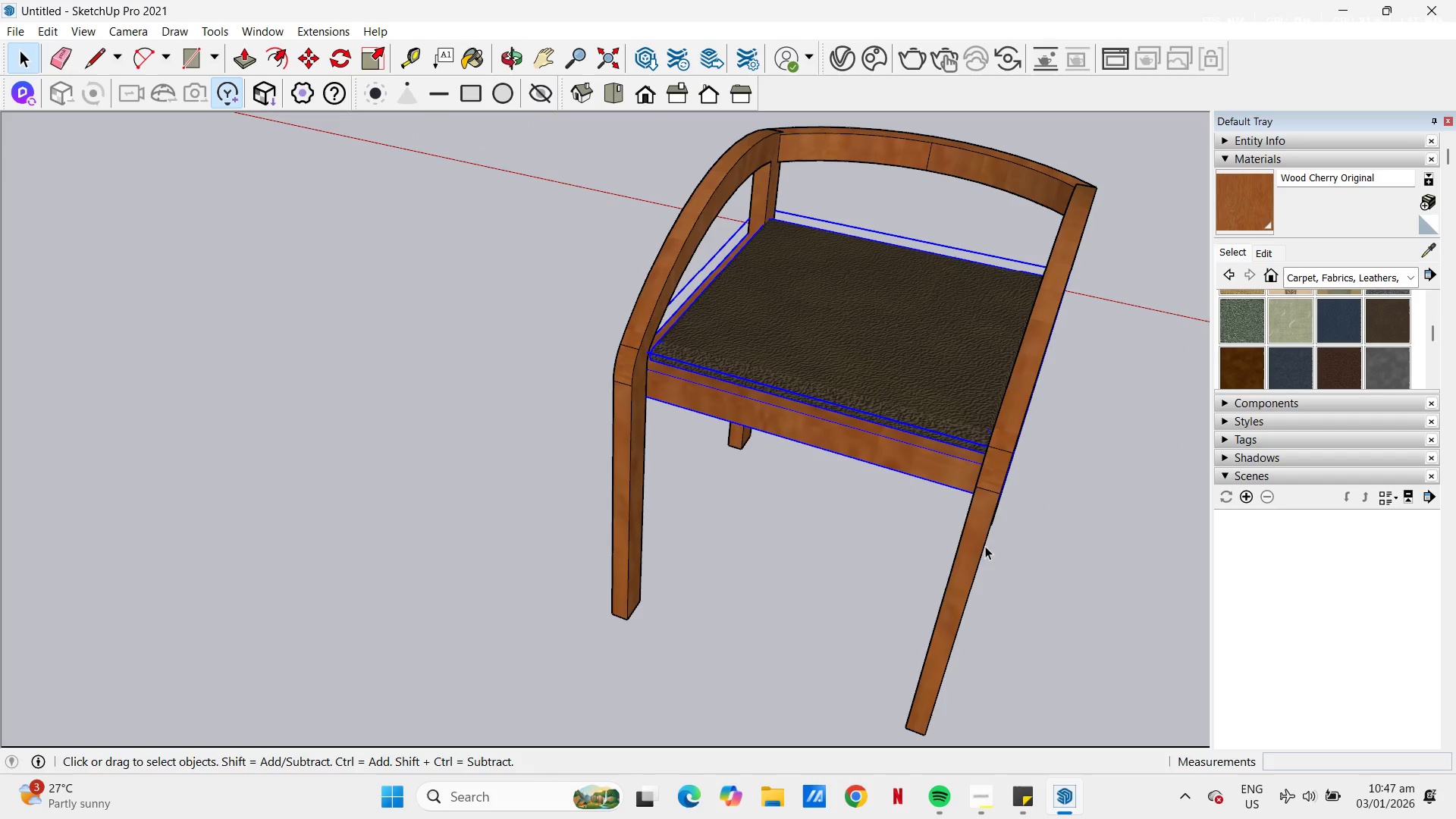 
left_click([972, 548])
 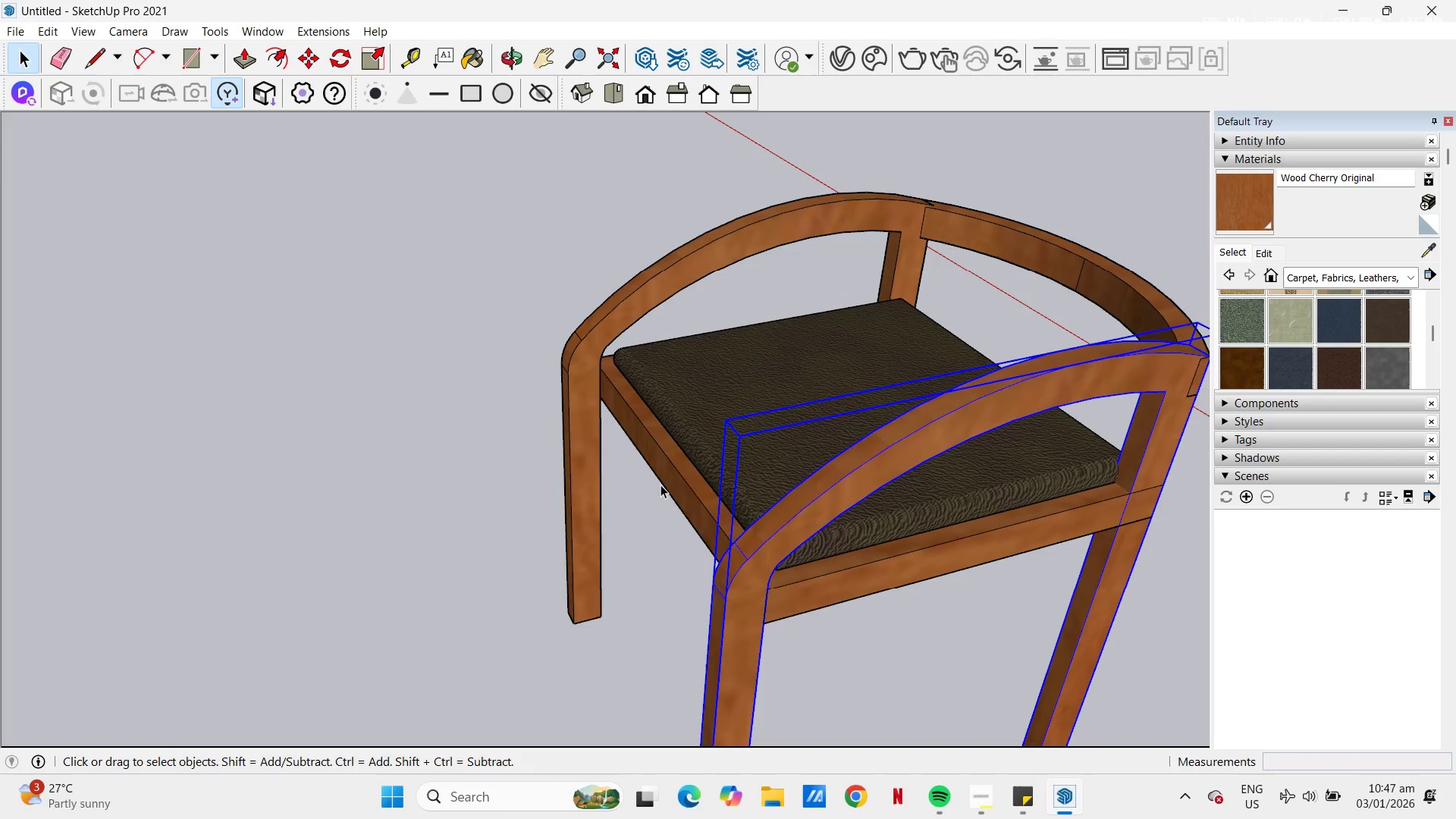 
scroll: coordinate [631, 417], scroll_direction: down, amount: 2.0
 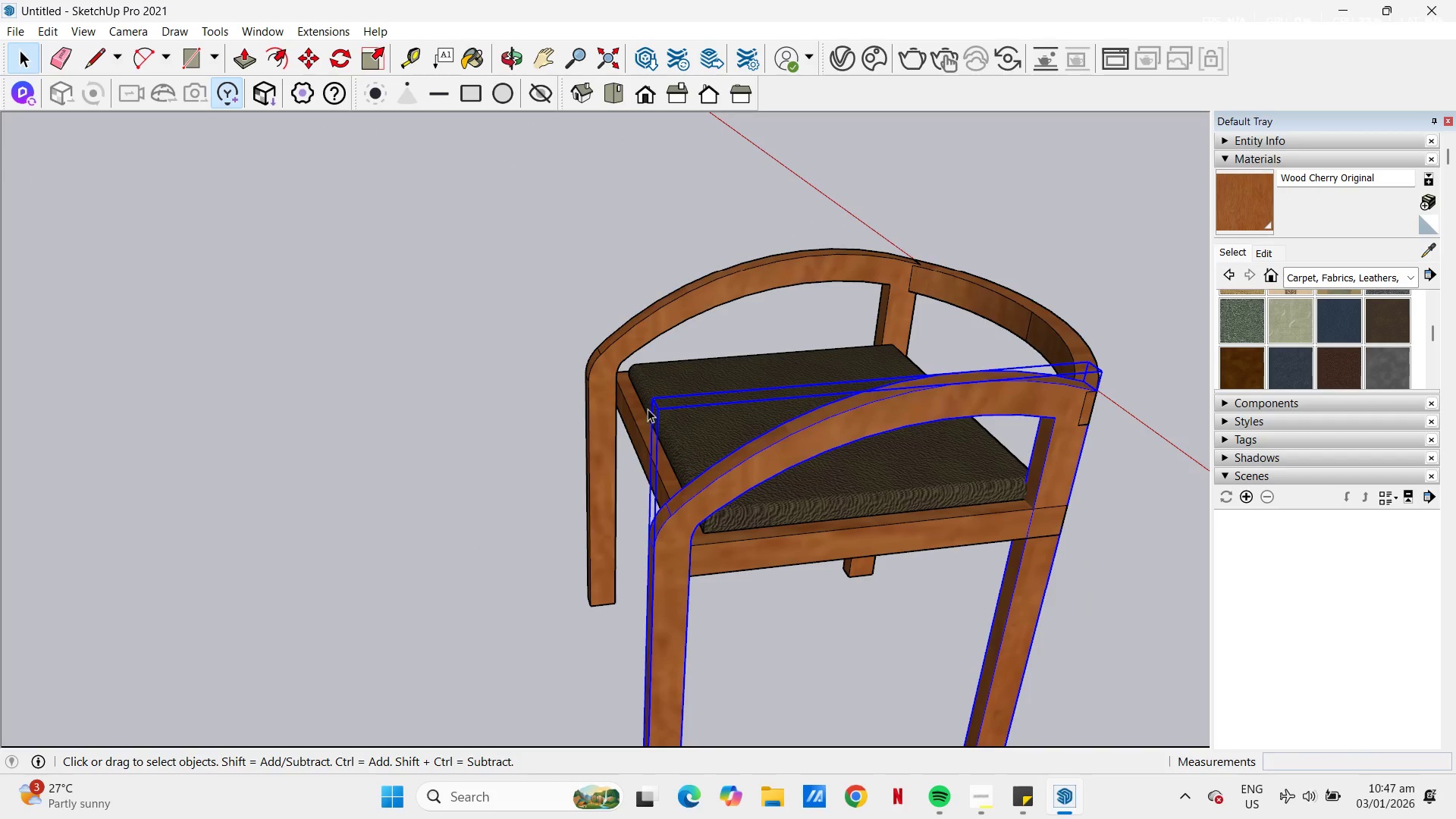 
hold_key(key=ControlLeft, duration=1.51)
left_click([976, 293])
 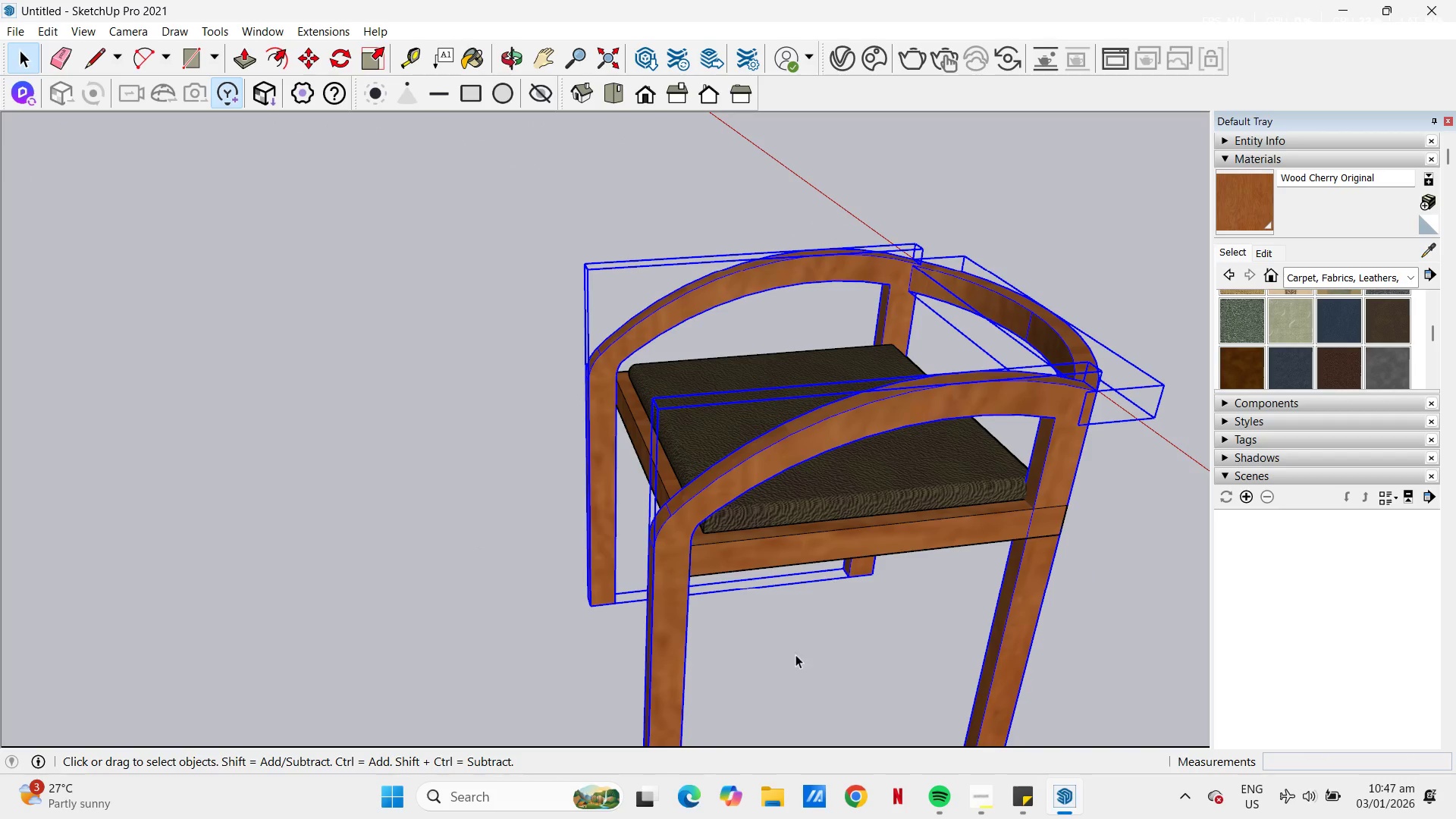 
key(M)
 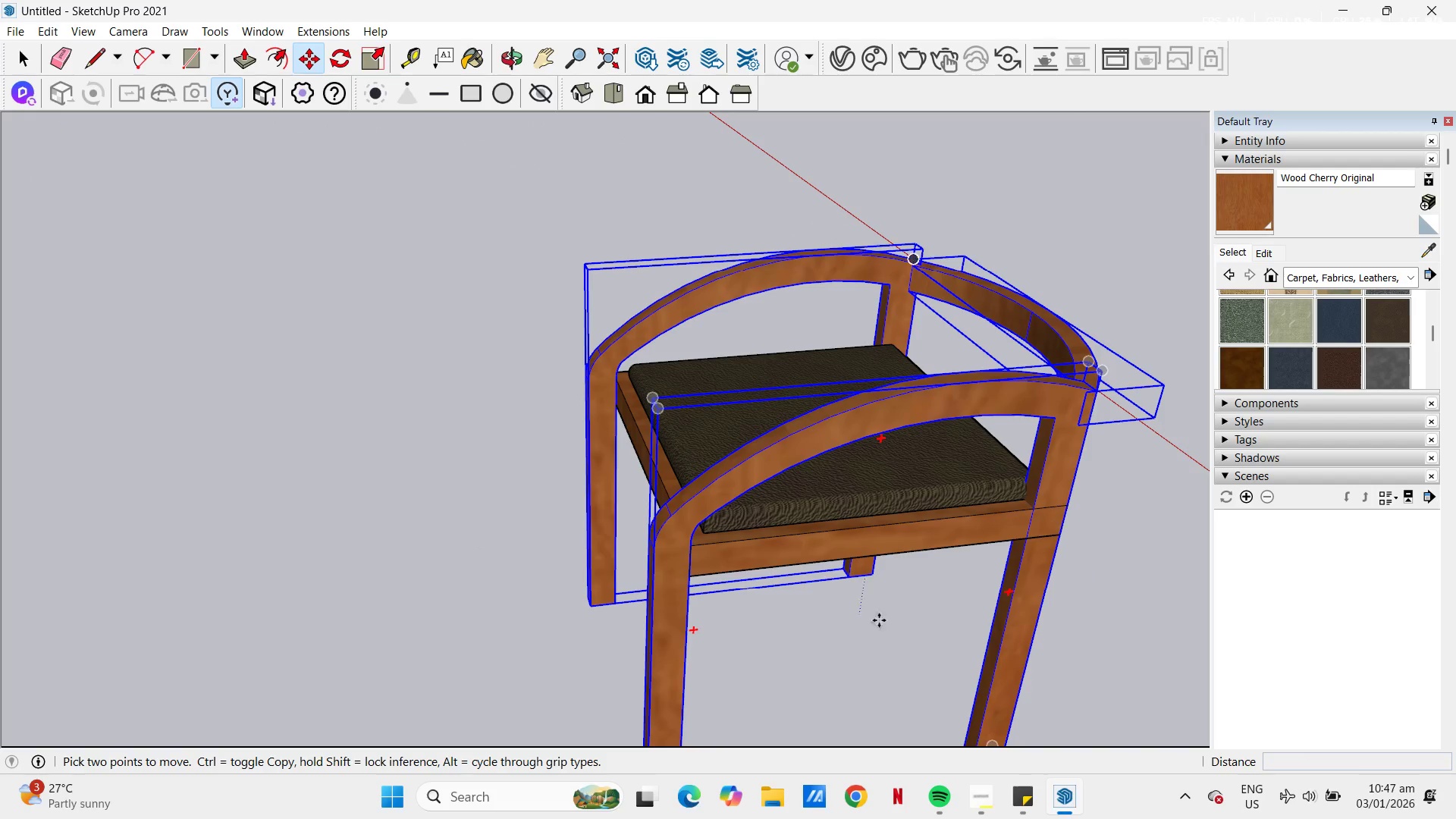 
scroll: coordinate [939, 587], scroll_direction: up, amount: 2.0
 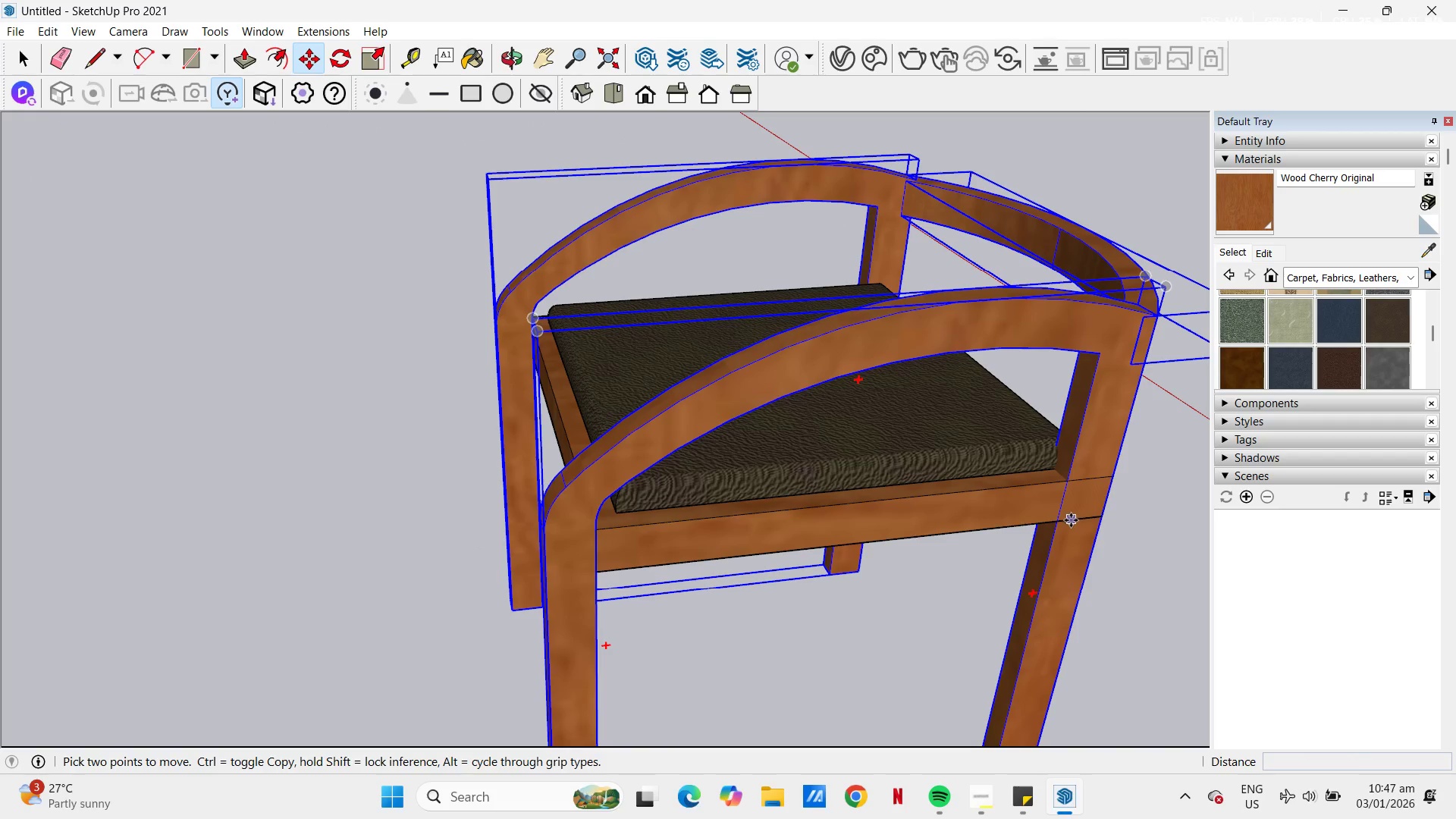 
left_click([1061, 522])
 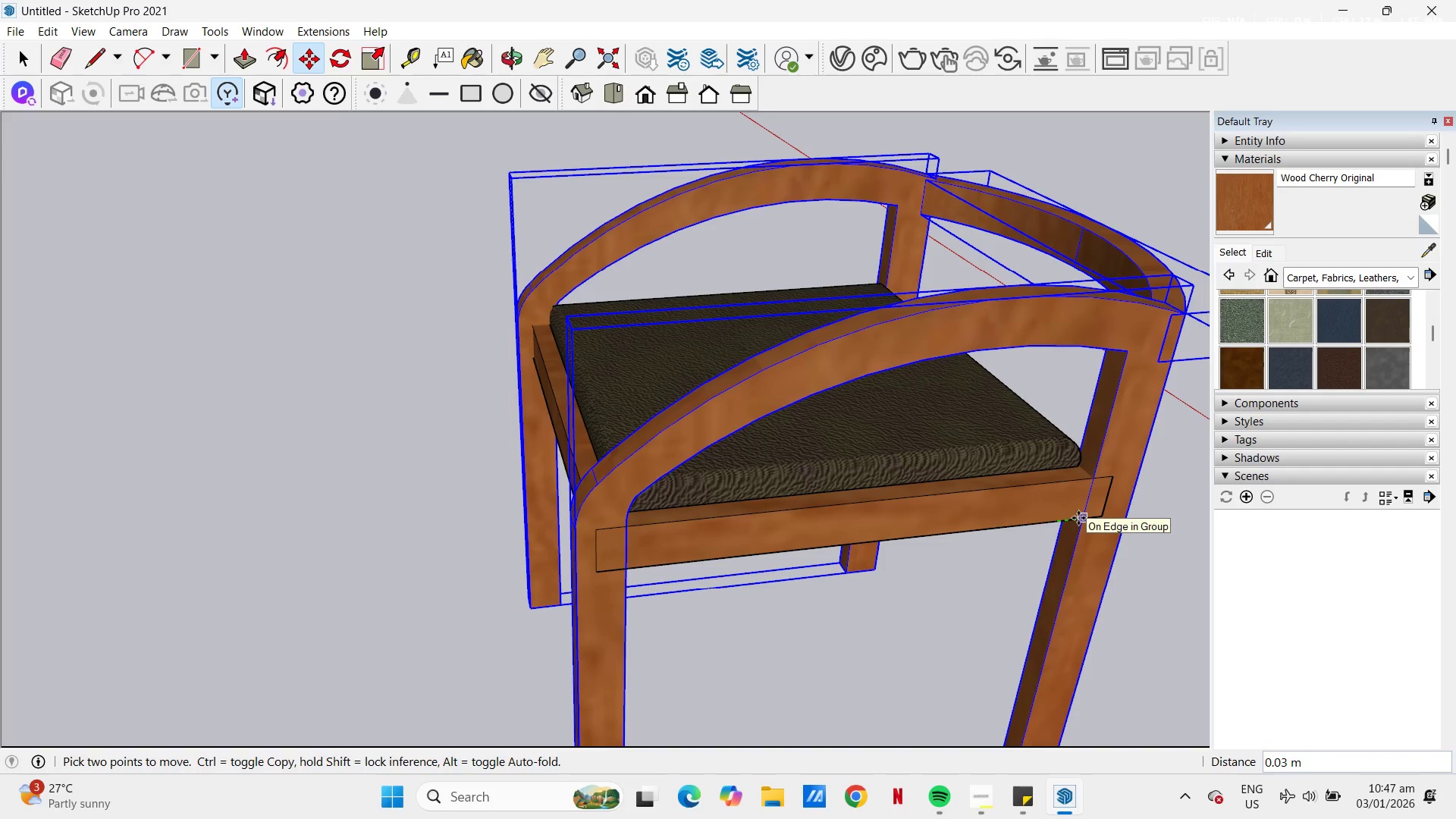 
key(NumpadDecimal)
 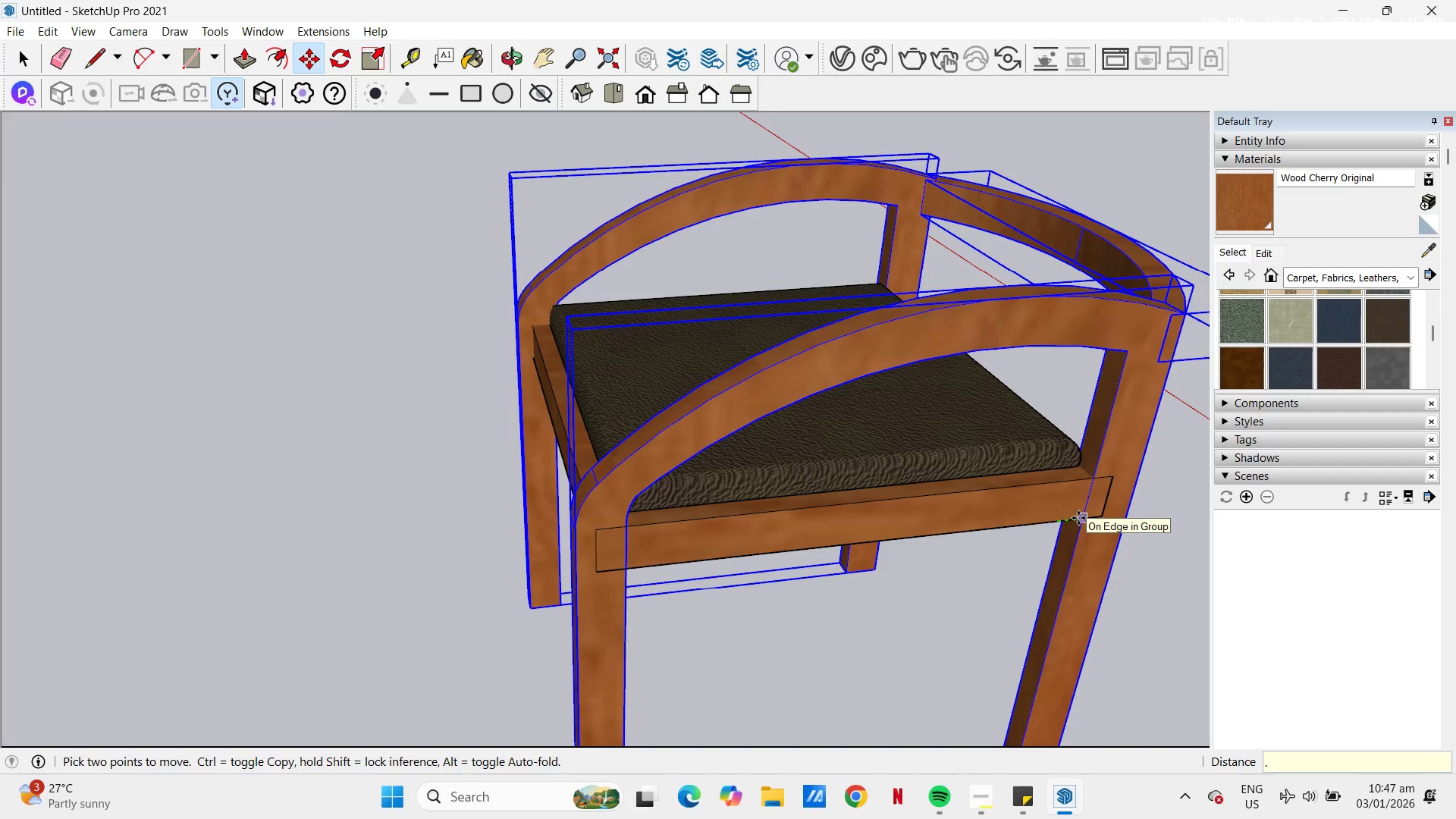 
key(Numpad0)
 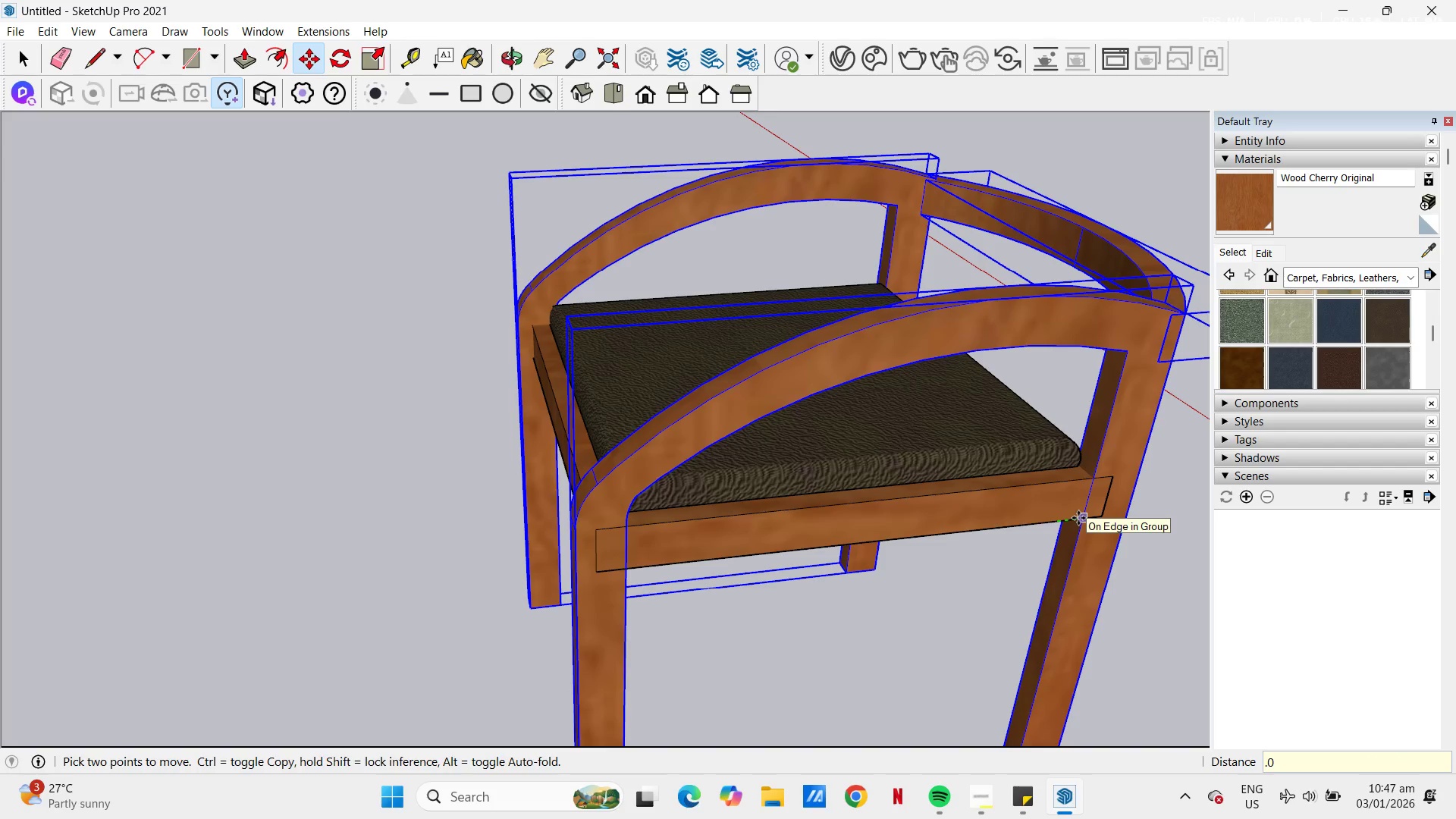 
key(Backspace)
 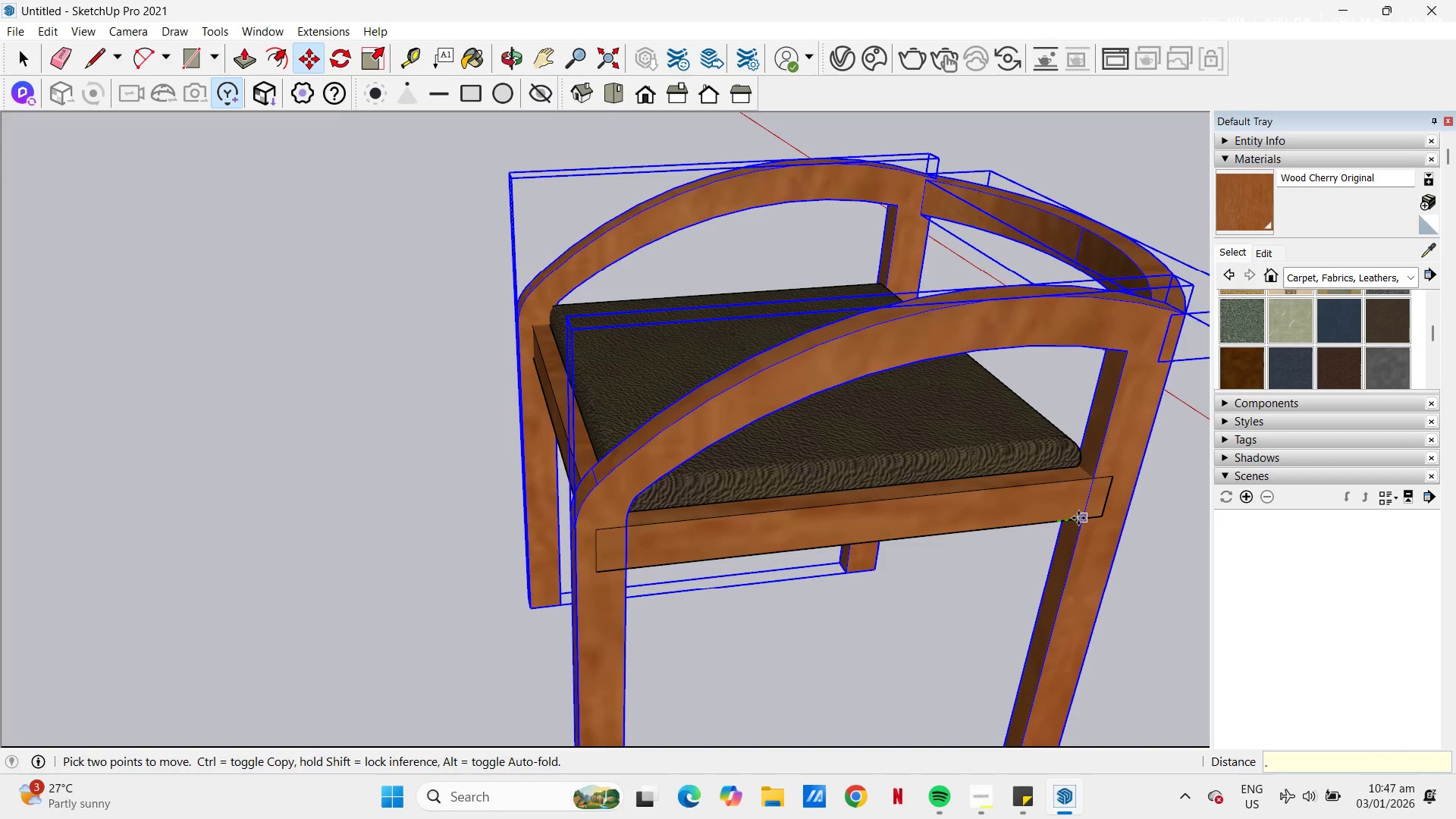 
key(Numpad0)
 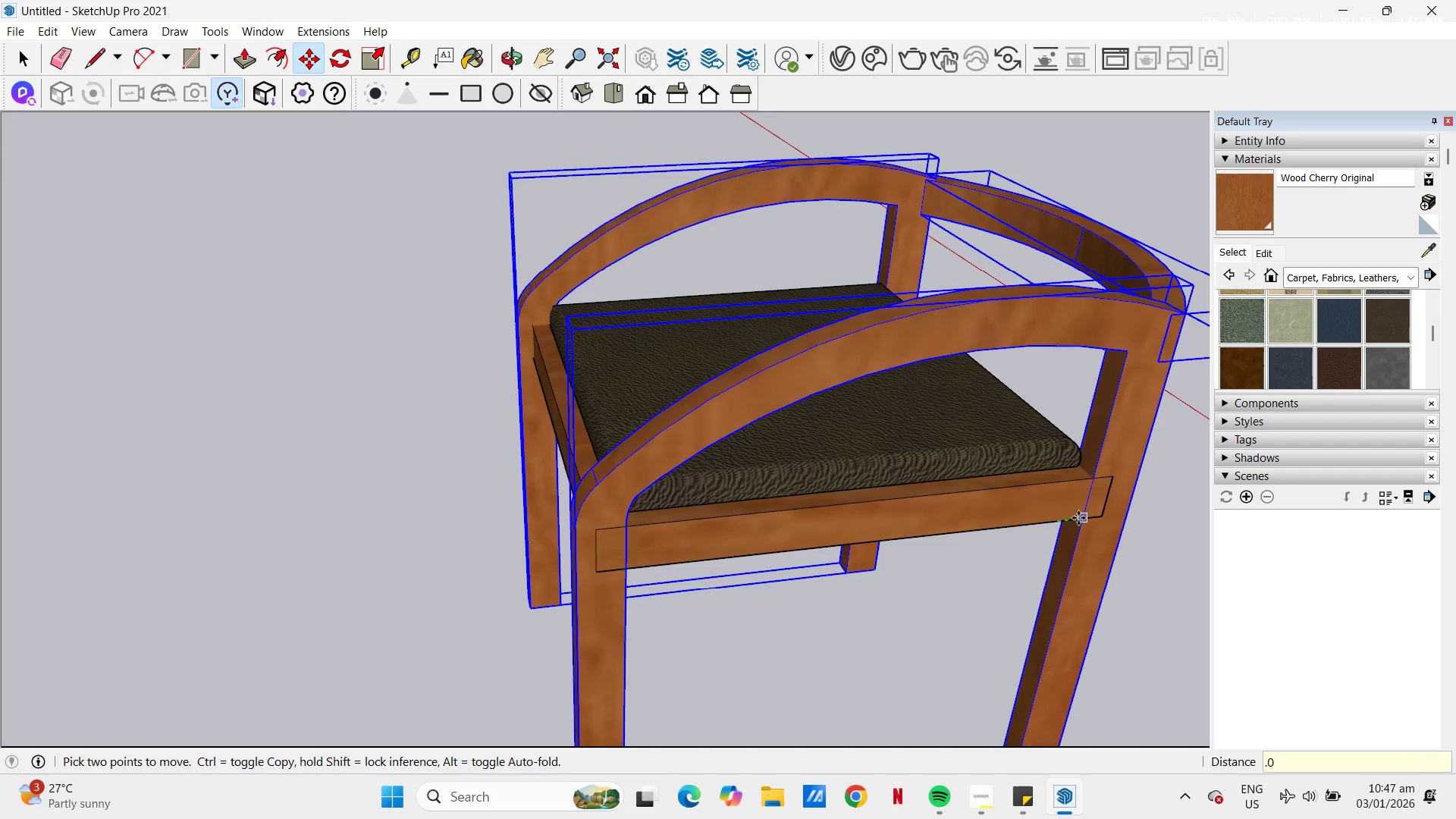 
key(Numpad2)
 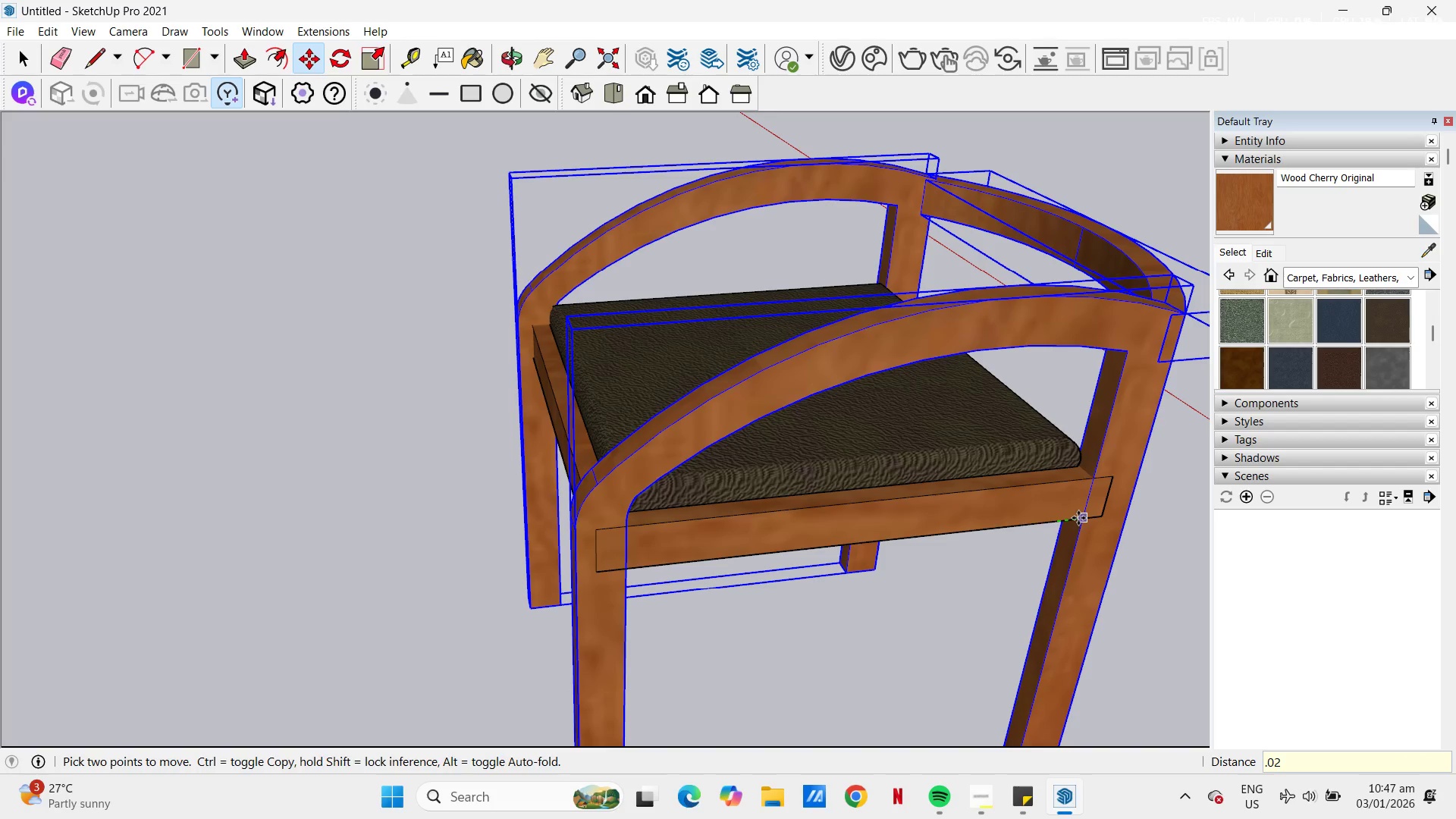 
key(Numpad5)
 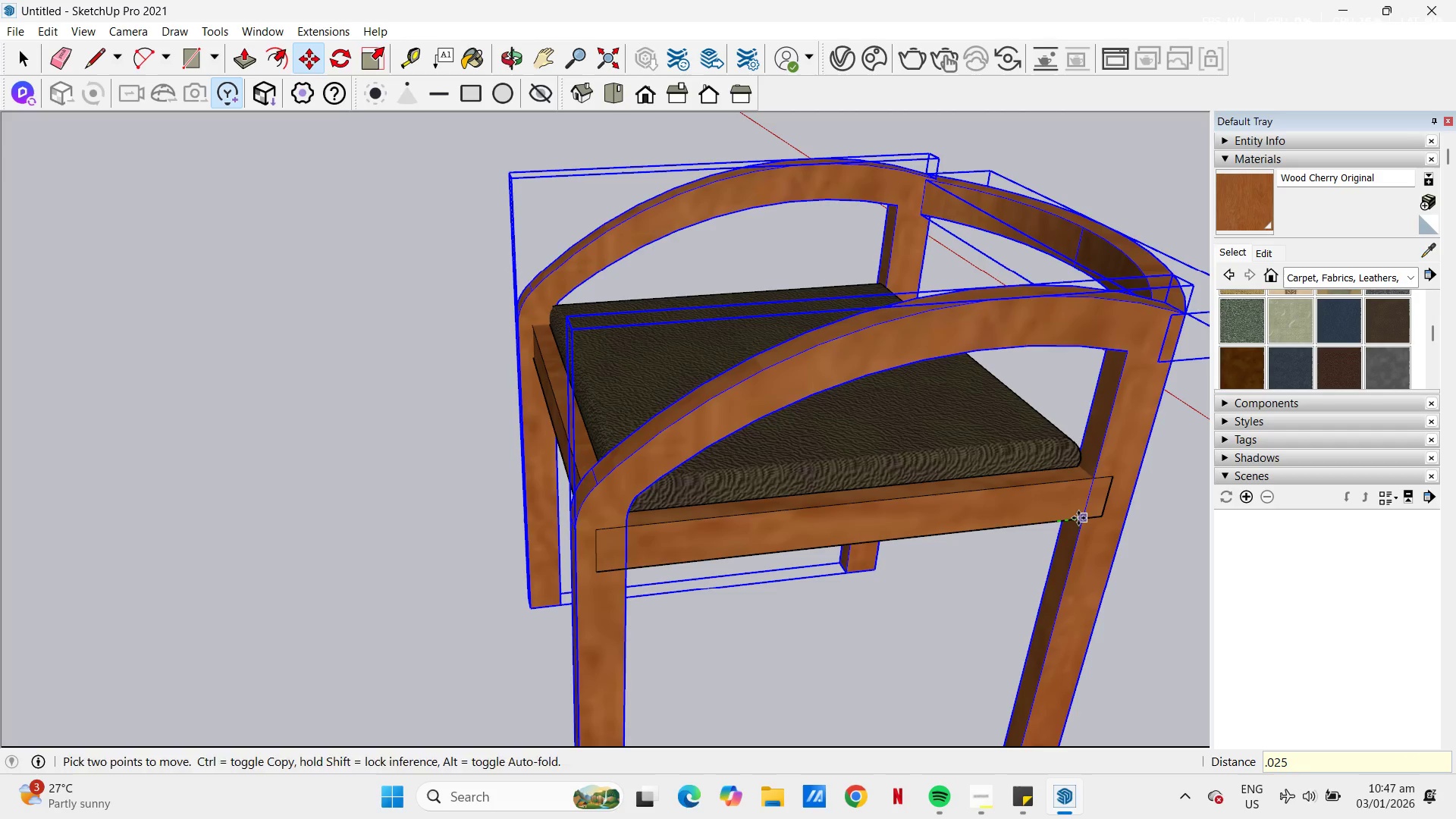 
key(NumpadEnter)
 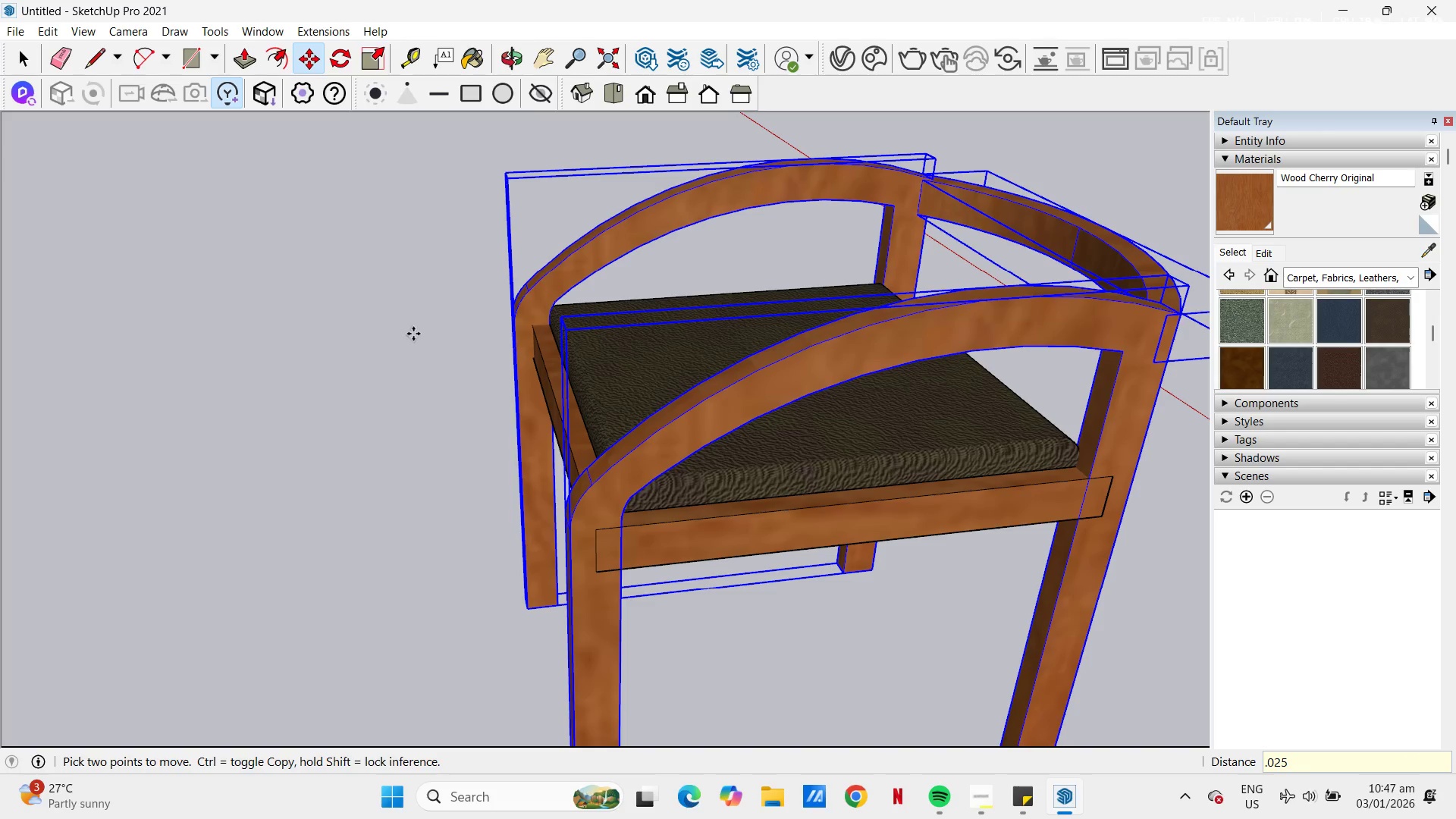 
key(Space)
 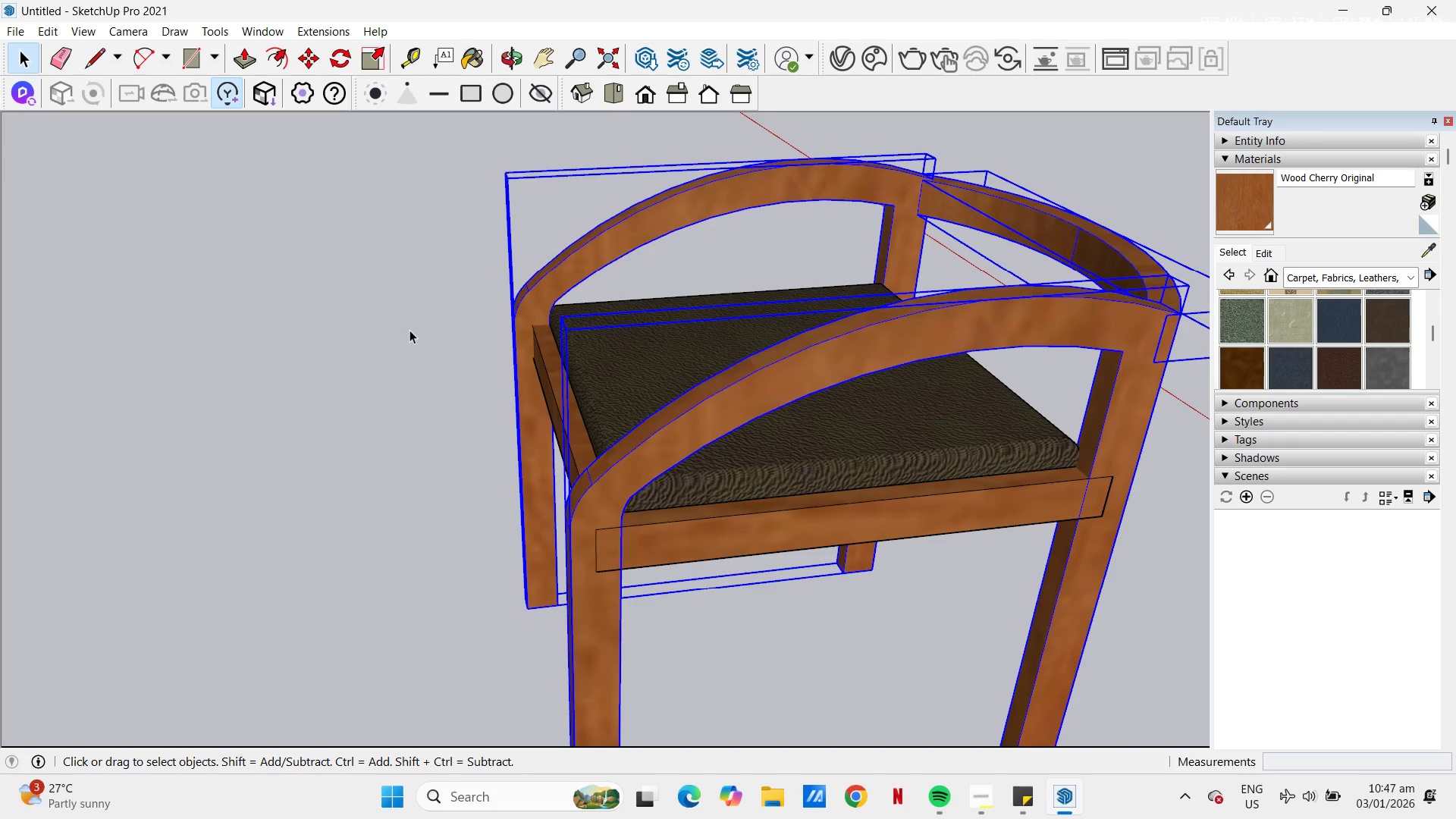 
left_click([410, 327])
 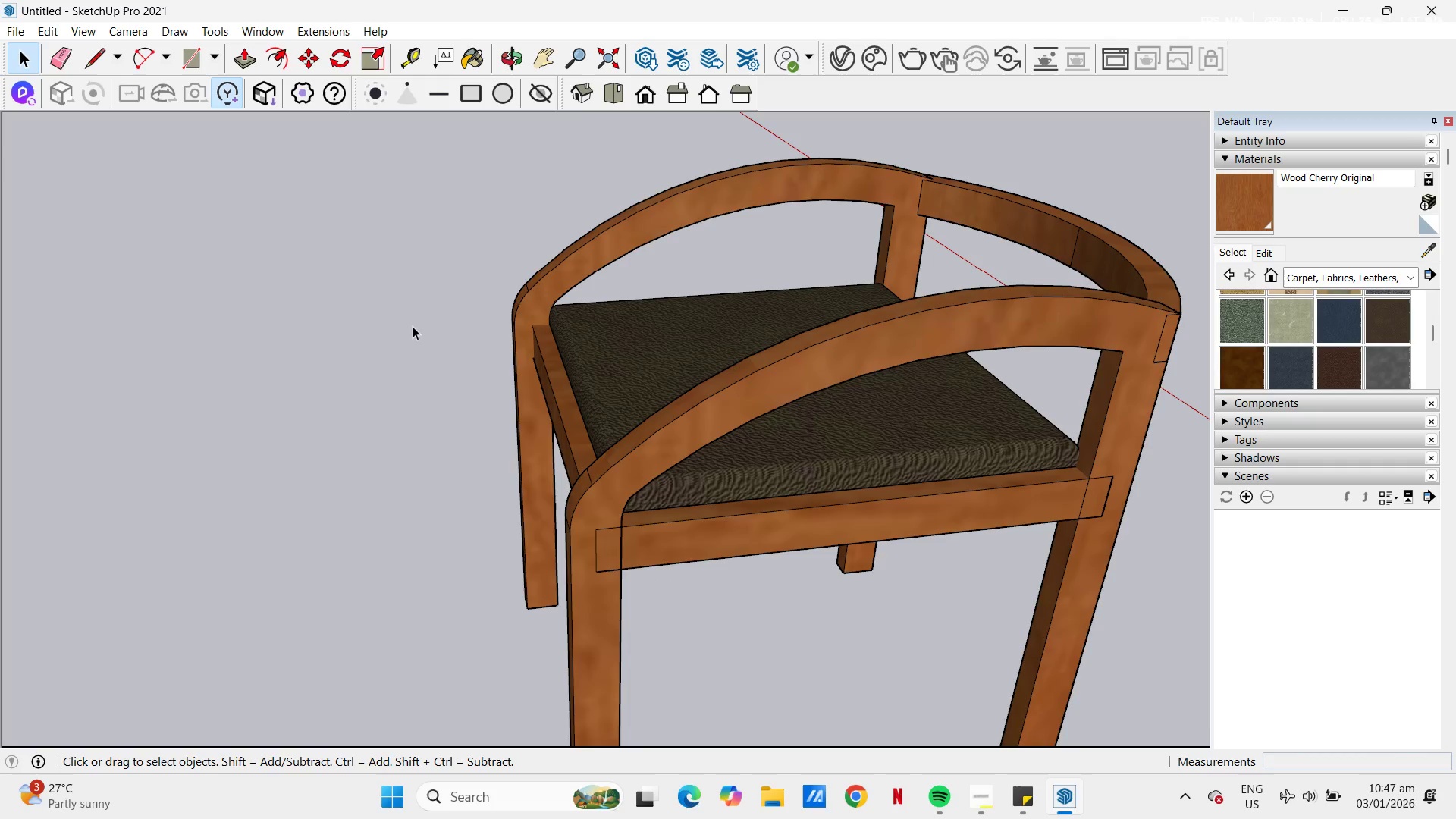 
scroll: coordinate [641, 398], scroll_direction: down, amount: 13.0
 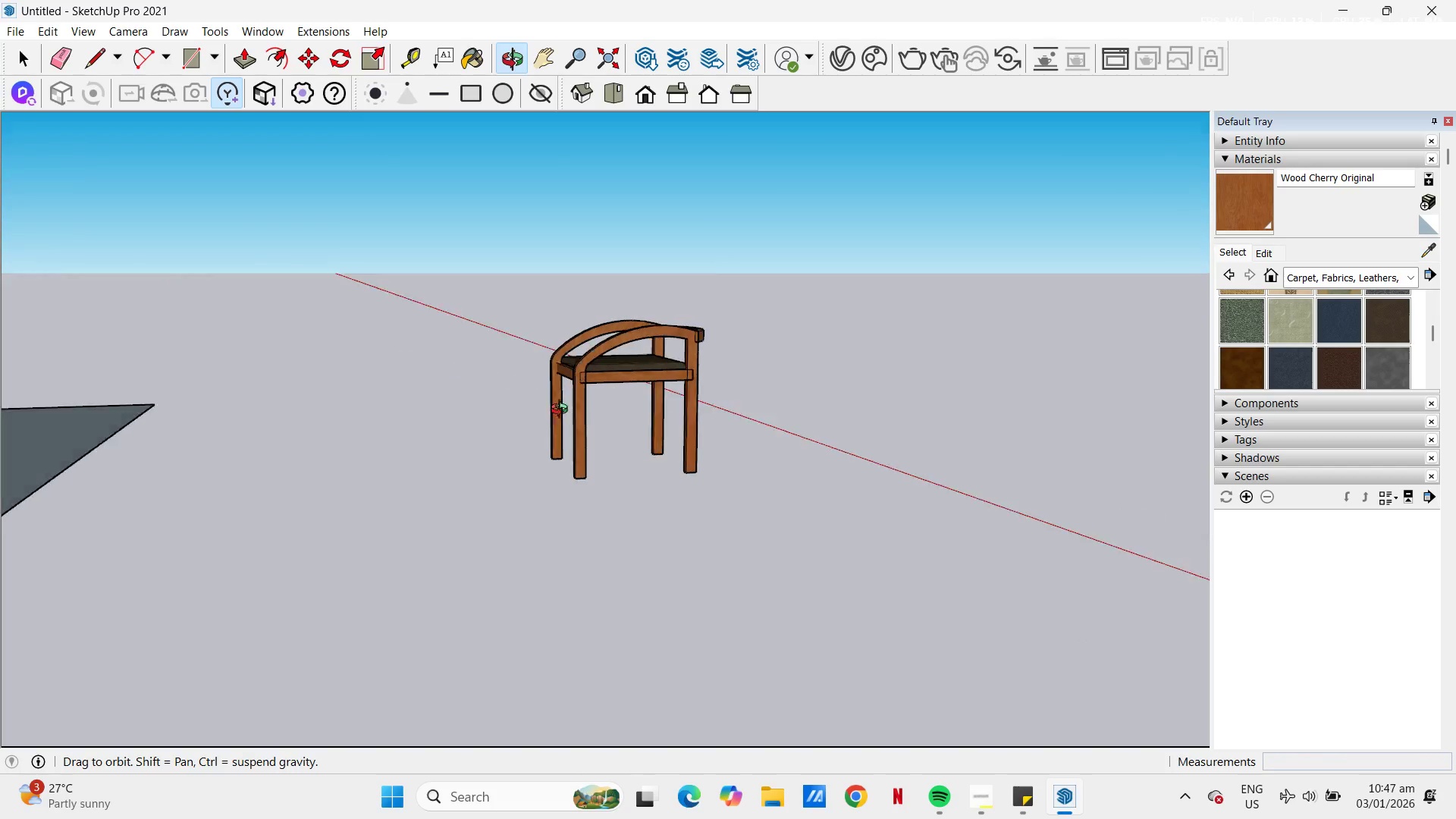 
scroll: coordinate [640, 403], scroll_direction: up, amount: 4.0
 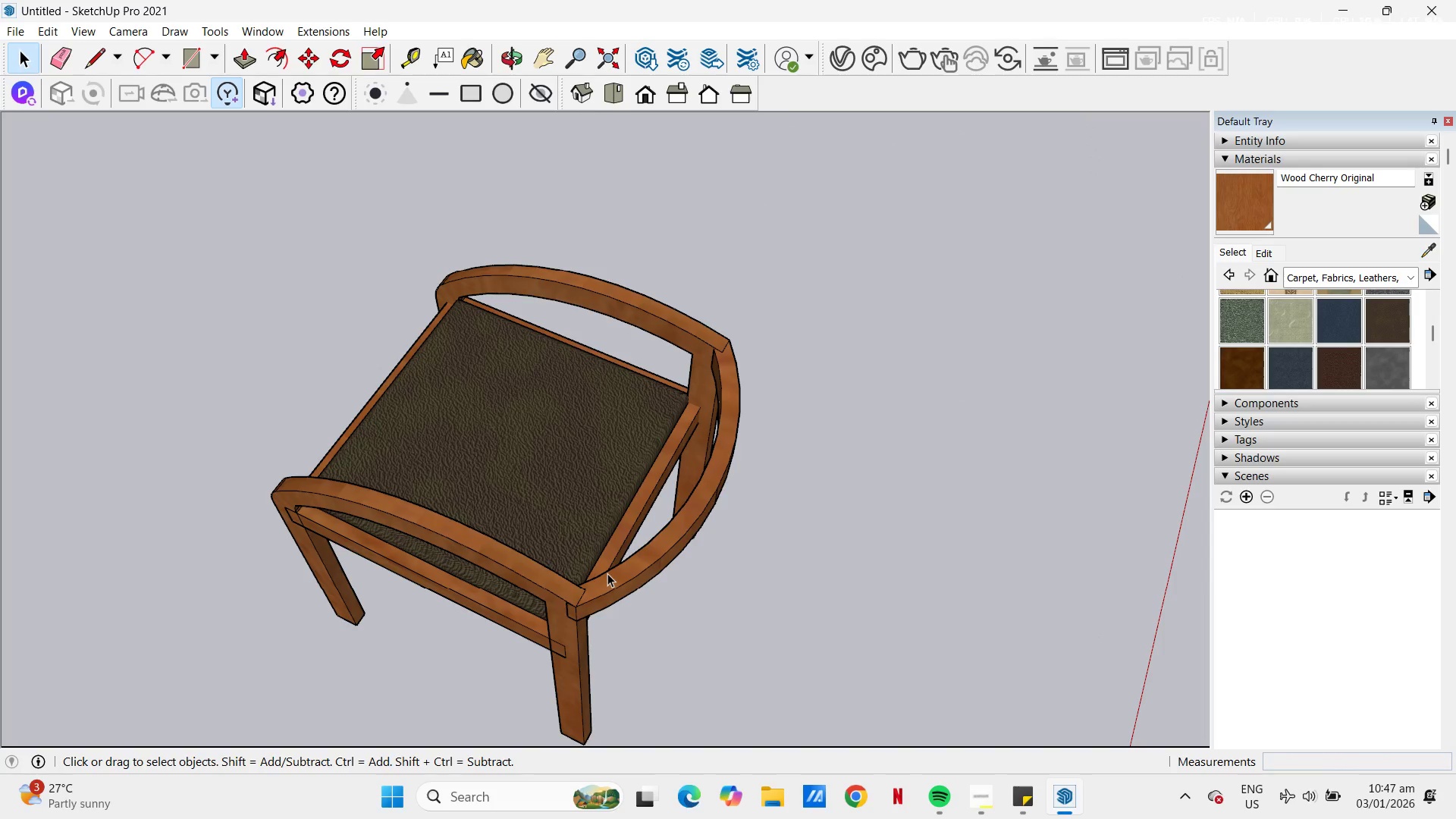 
scroll: coordinate [849, 422], scroll_direction: down, amount: 12.0
 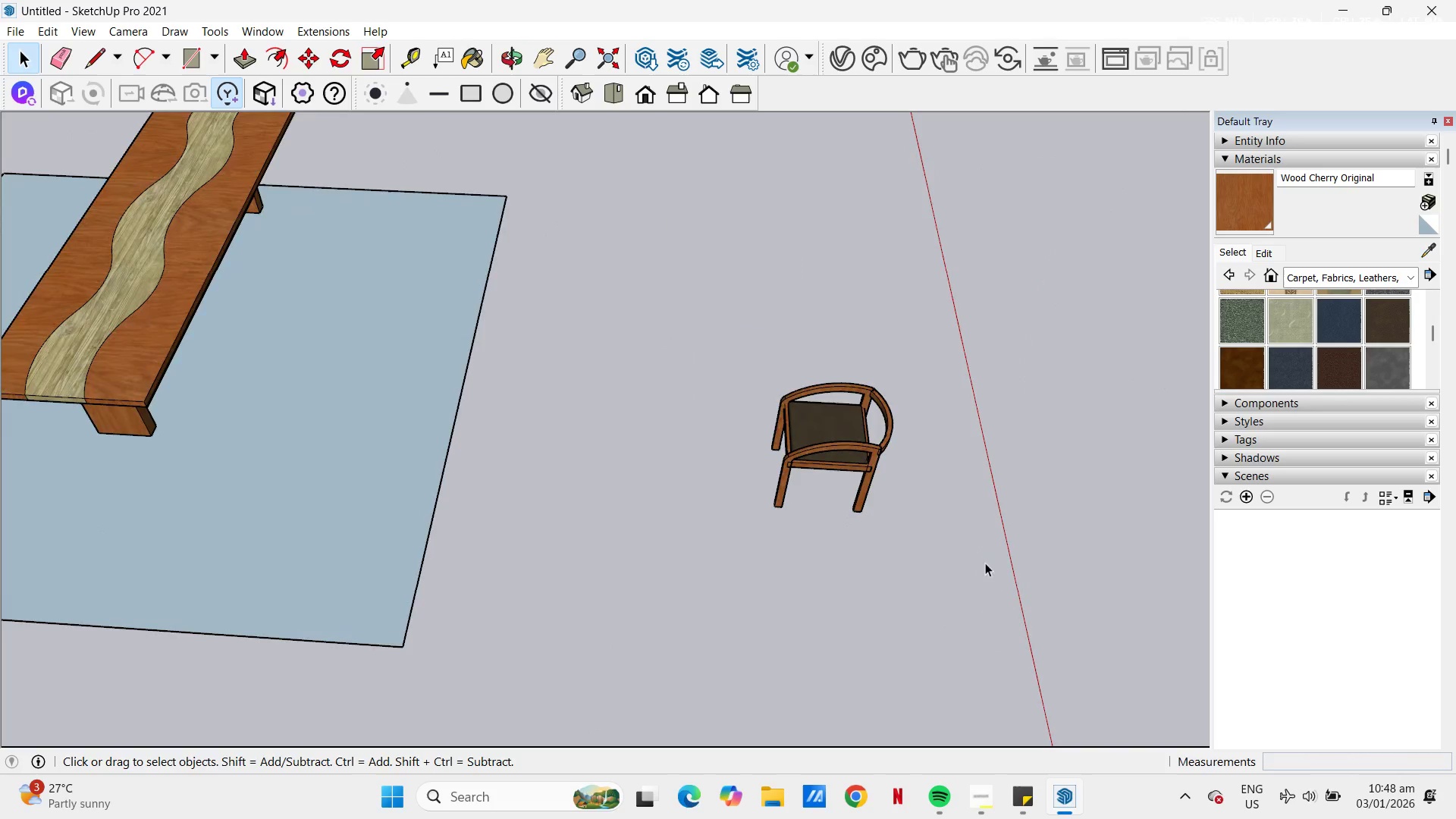 
key(C)
 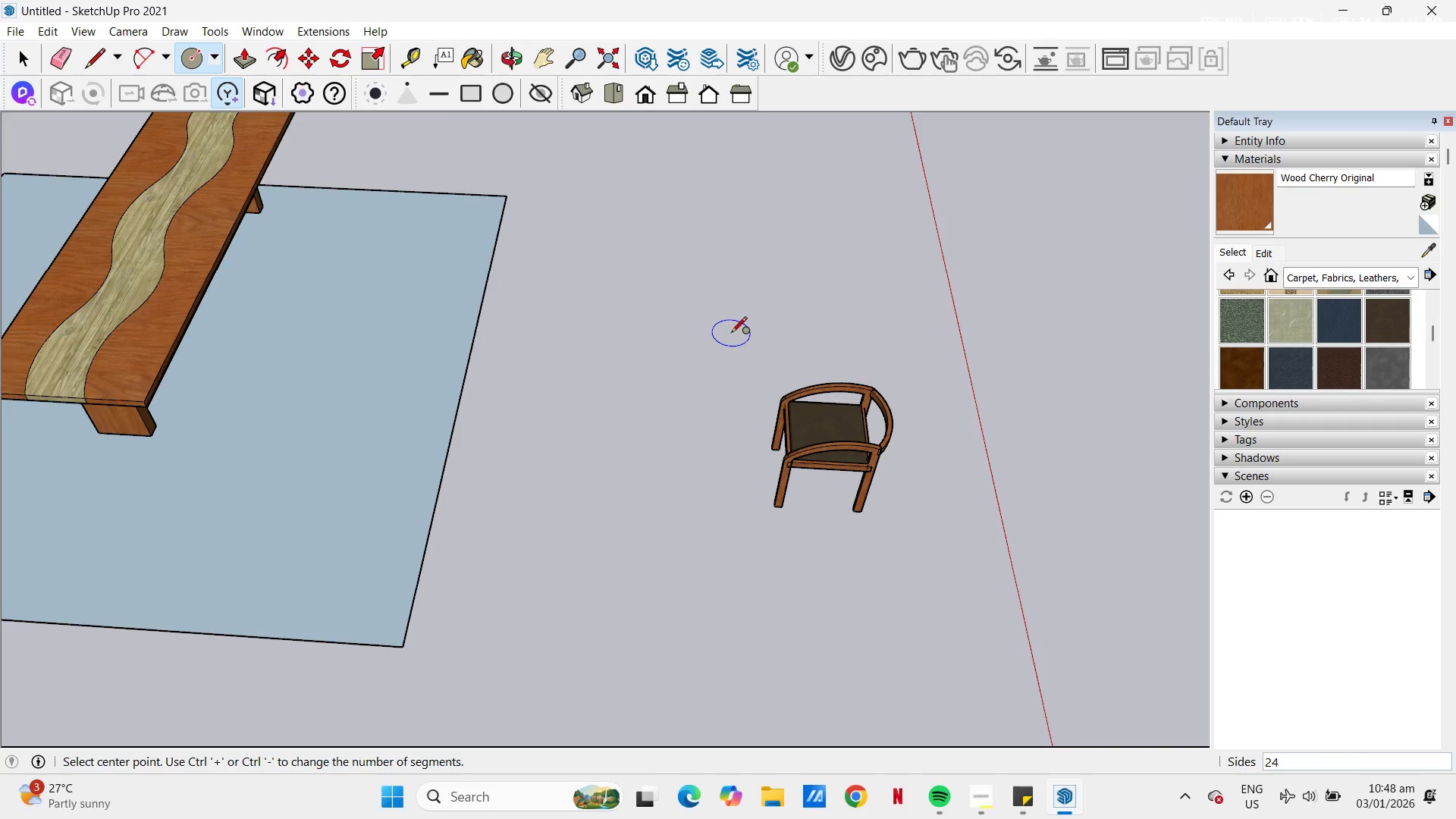 
key(Escape)
 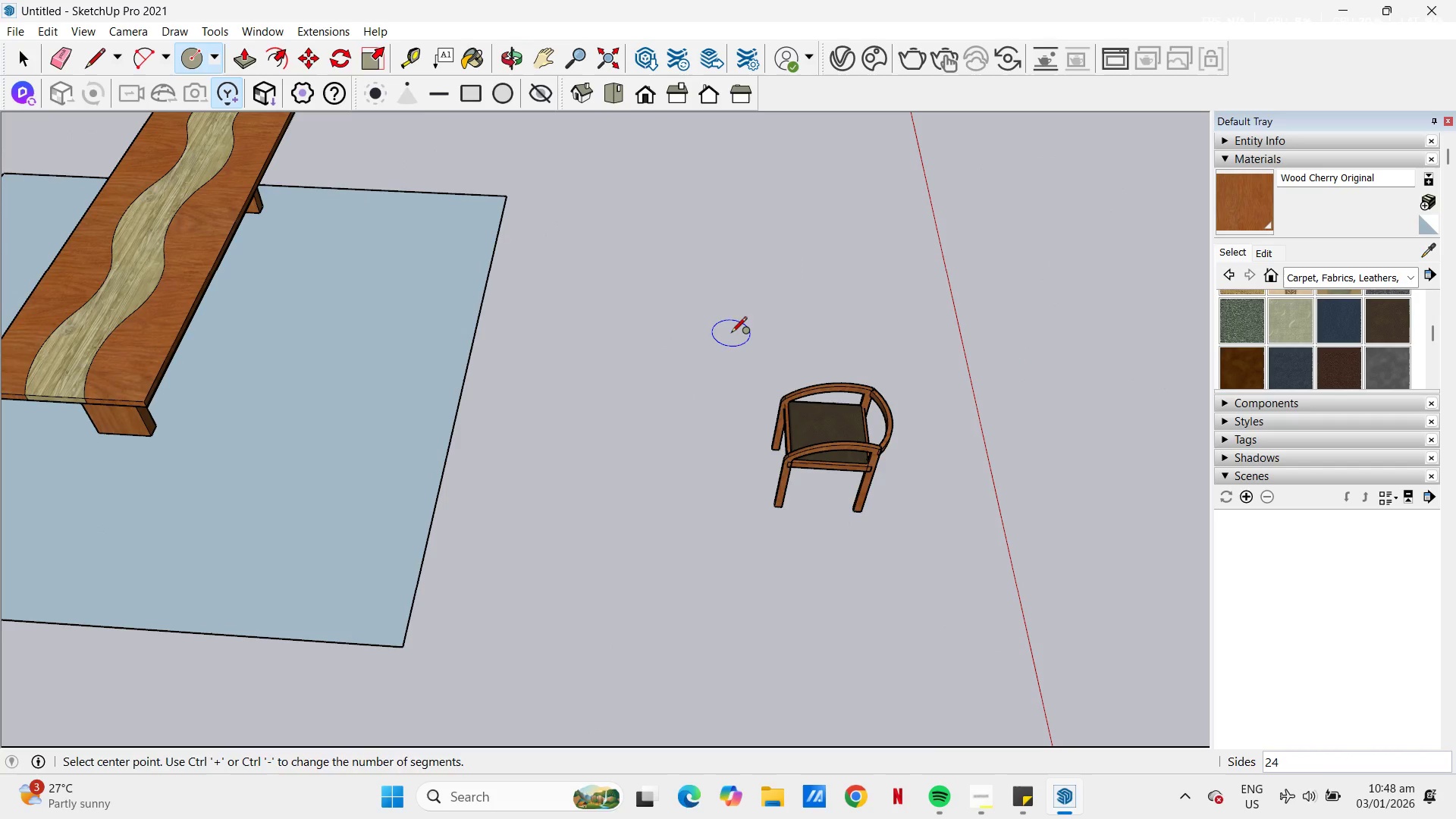 
key(Space)
 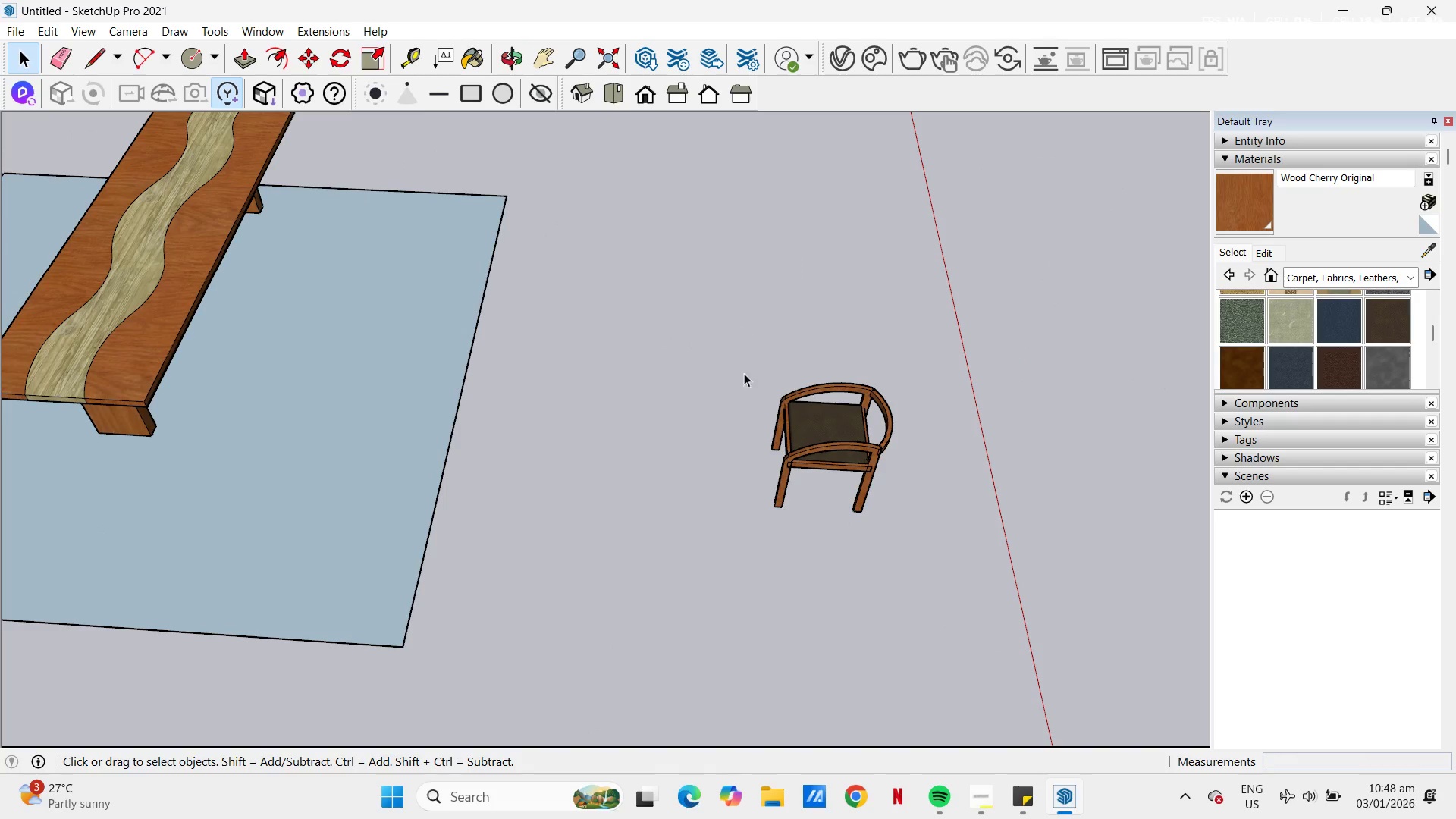 
scroll: coordinate [601, 379], scroll_direction: up, amount: 12.0
 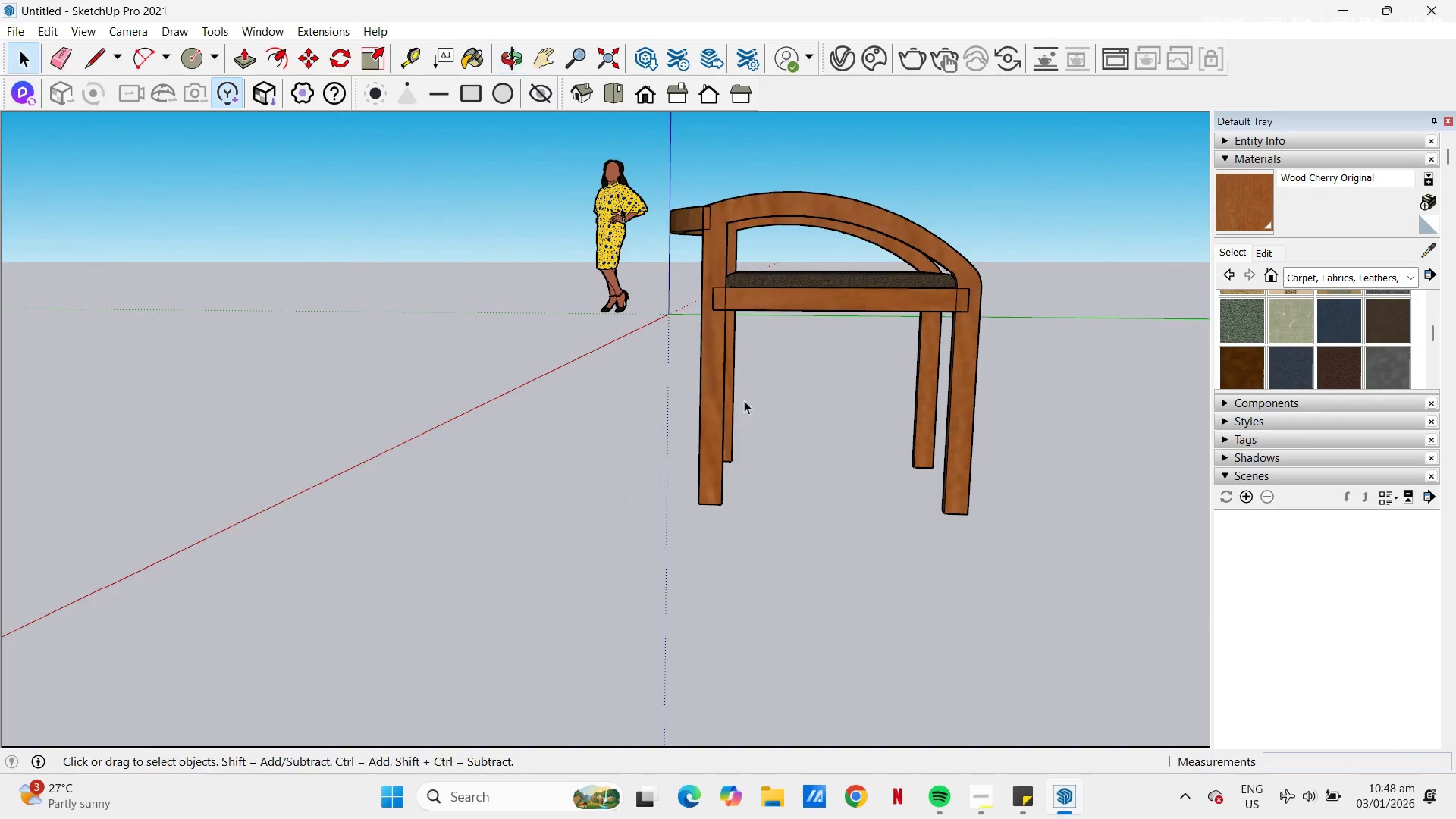 
scroll: coordinate [732, 388], scroll_direction: down, amount: 1.0
 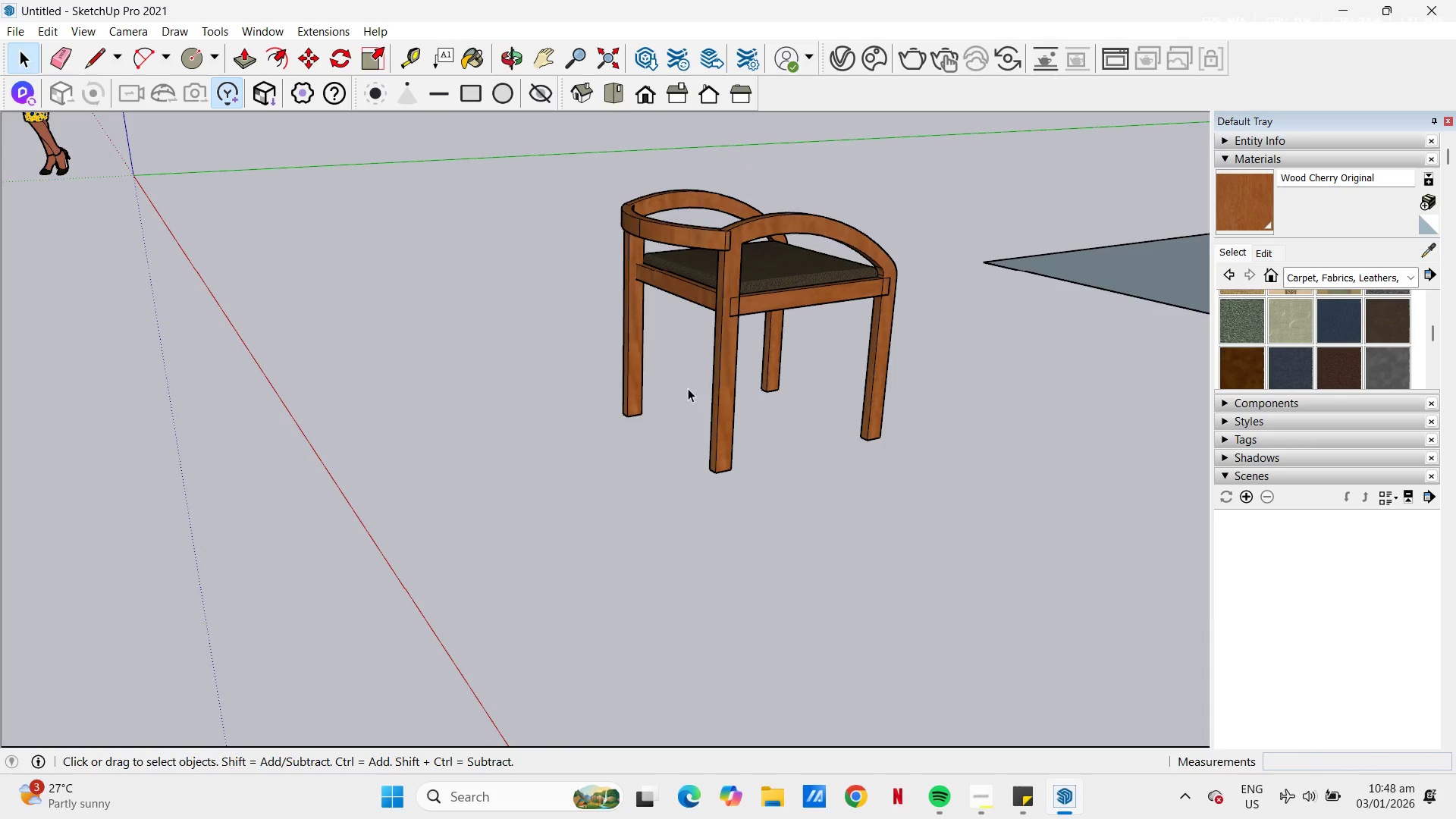 
left_click([686, 241])
 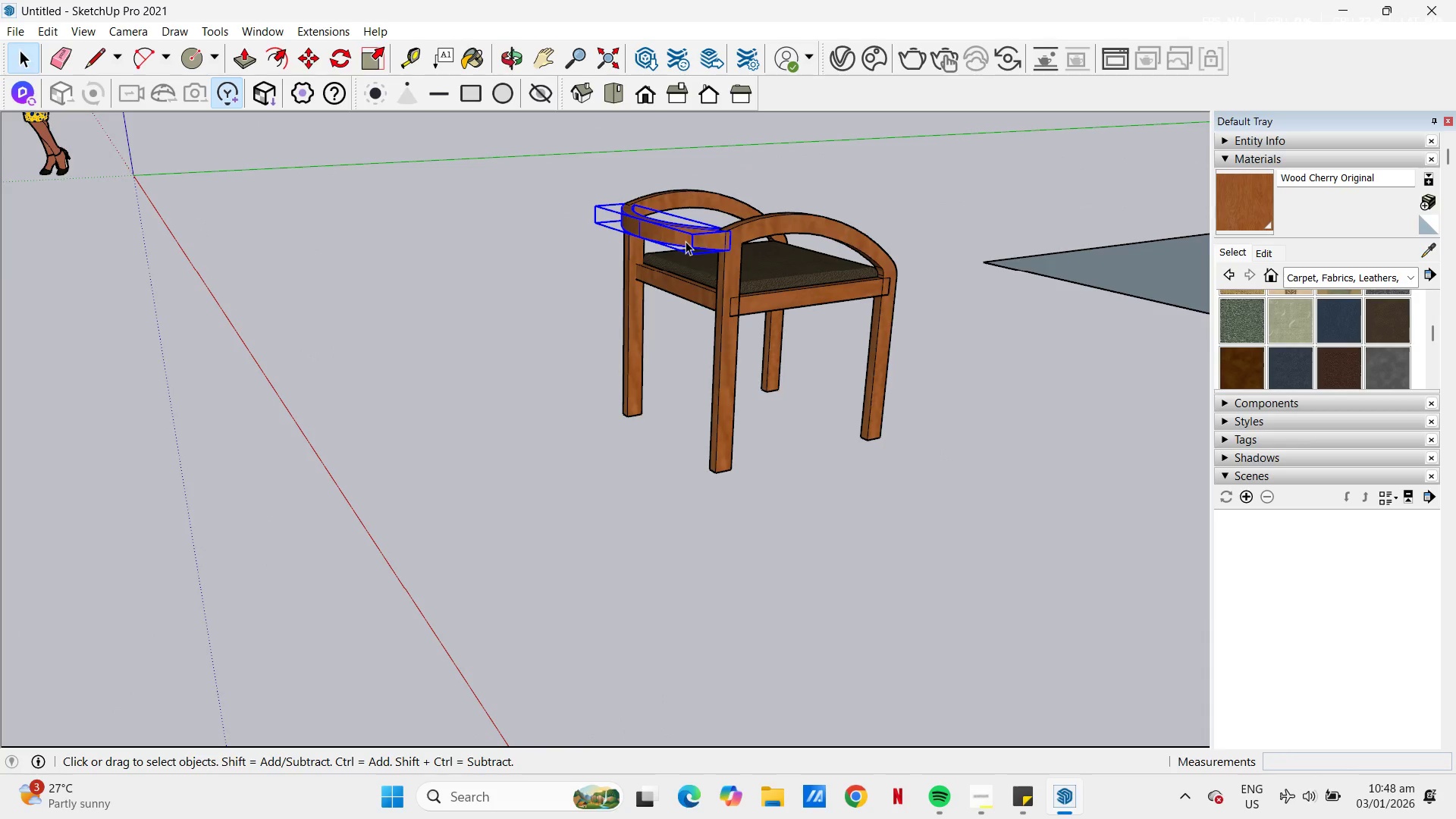 
key(M)
 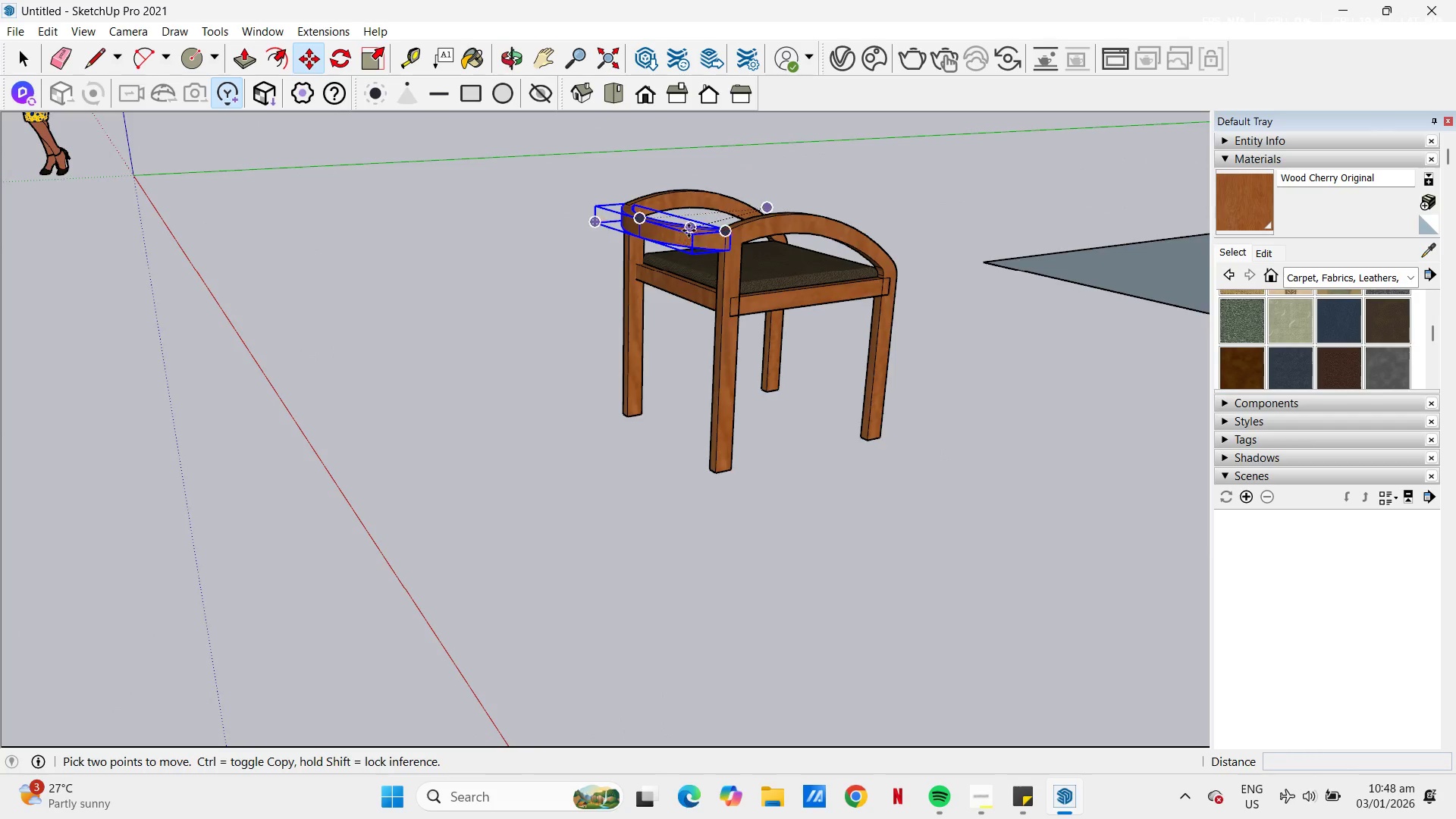 
scroll: coordinate [692, 408], scroll_direction: up, amount: 7.0
 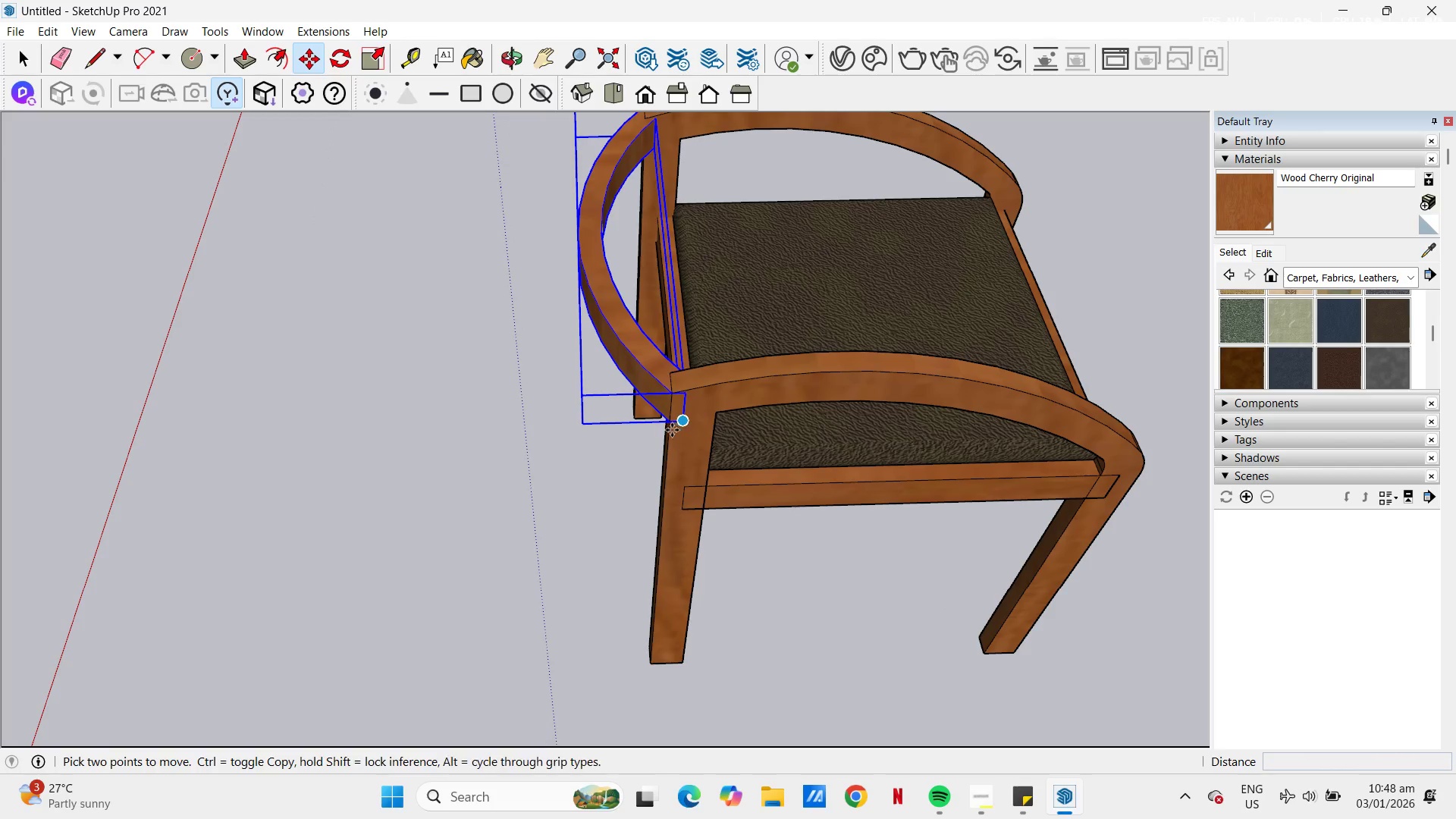 
left_click([670, 425])
 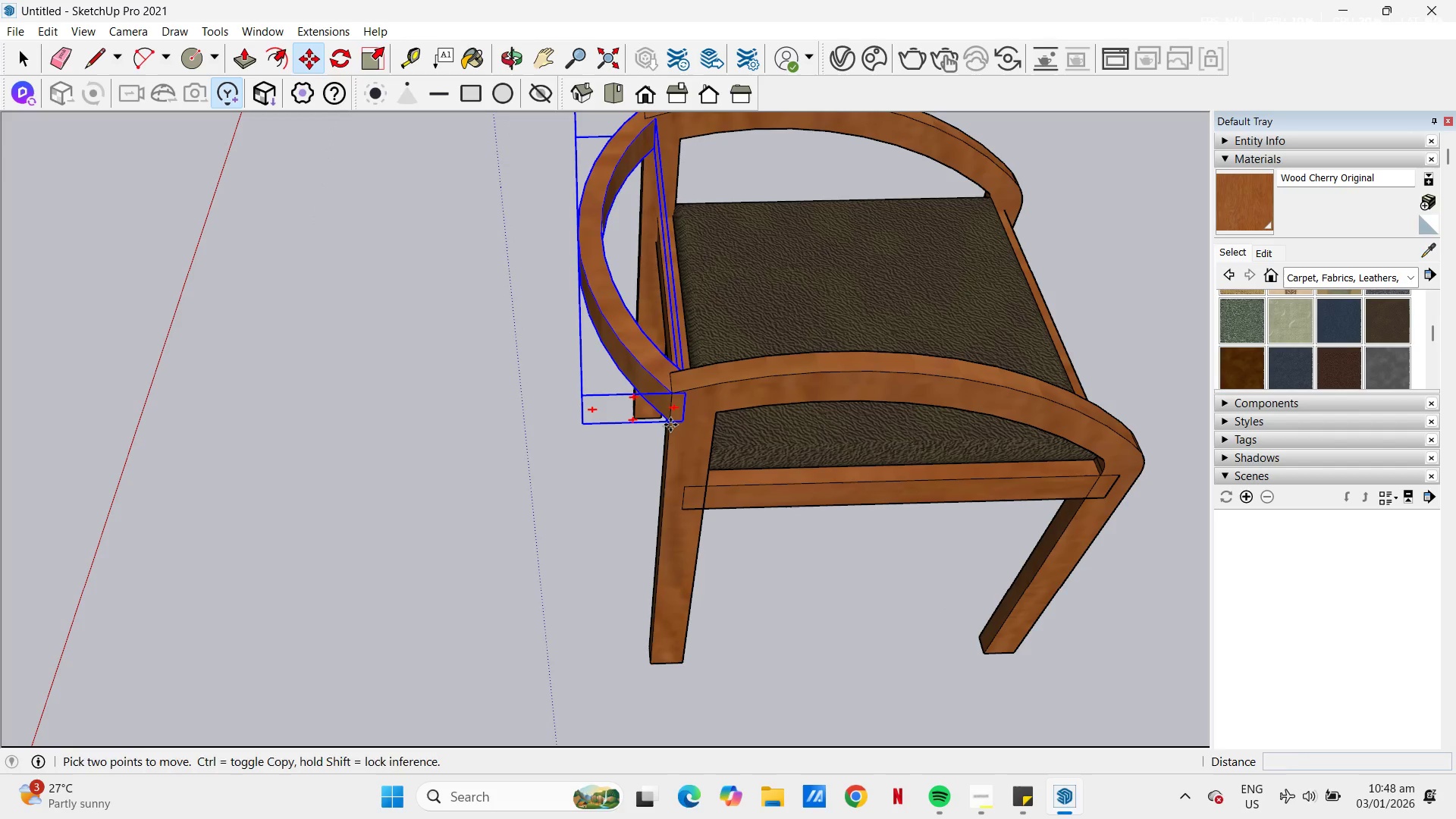 
key(Control+ControlLeft)
 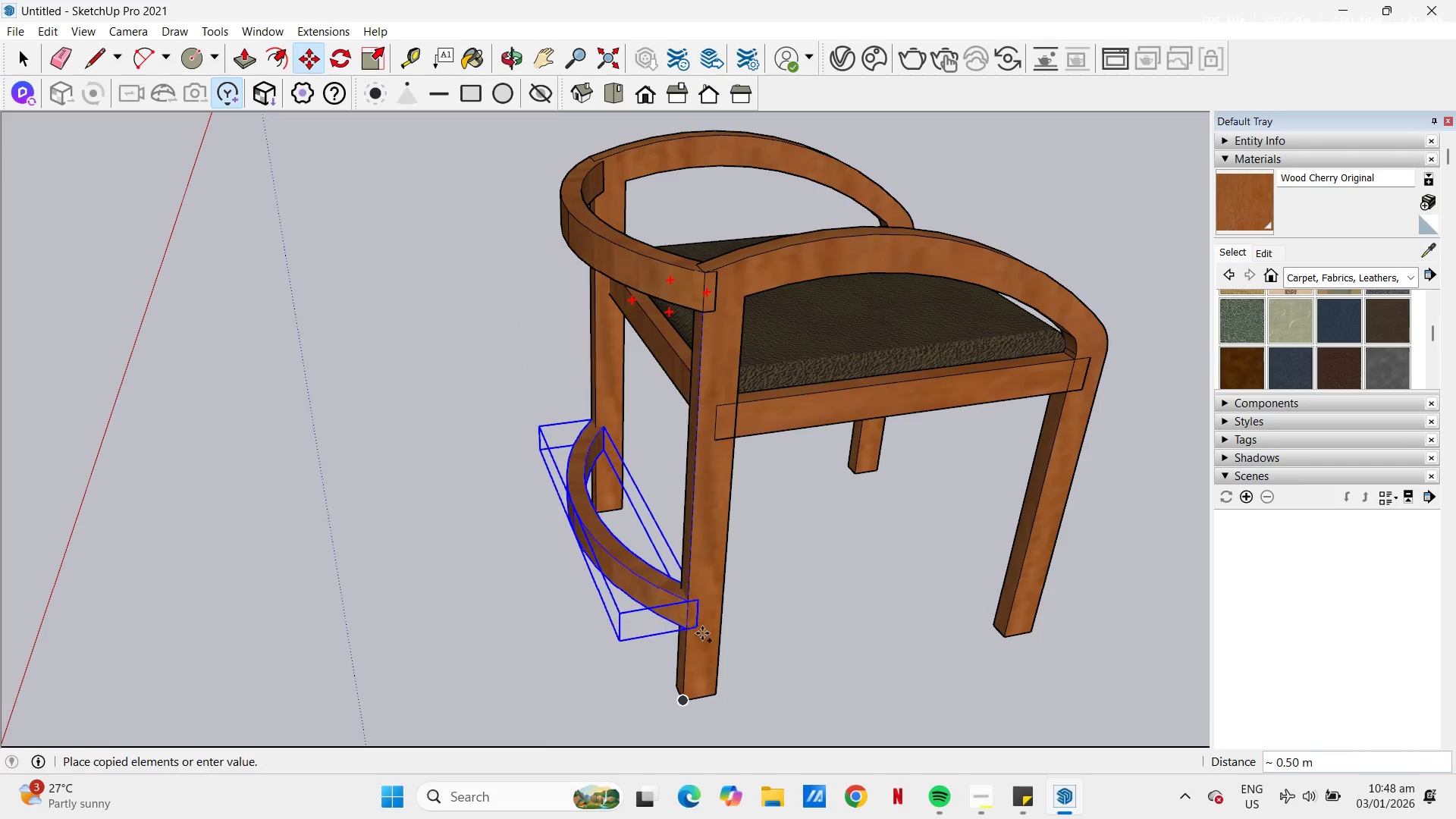 
left_click([679, 704])
 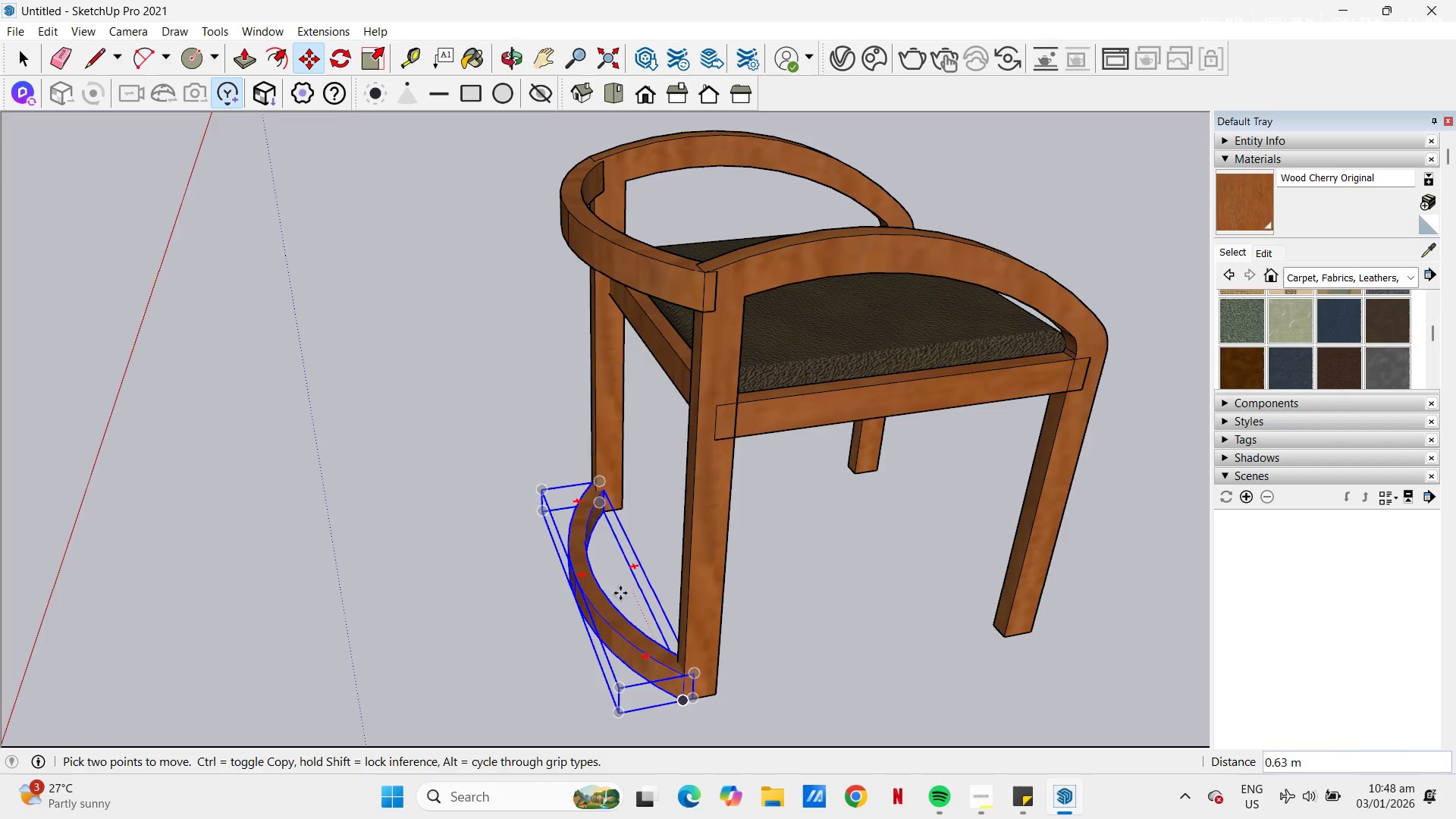 
scroll: coordinate [578, 364], scroll_direction: down, amount: 5.0
 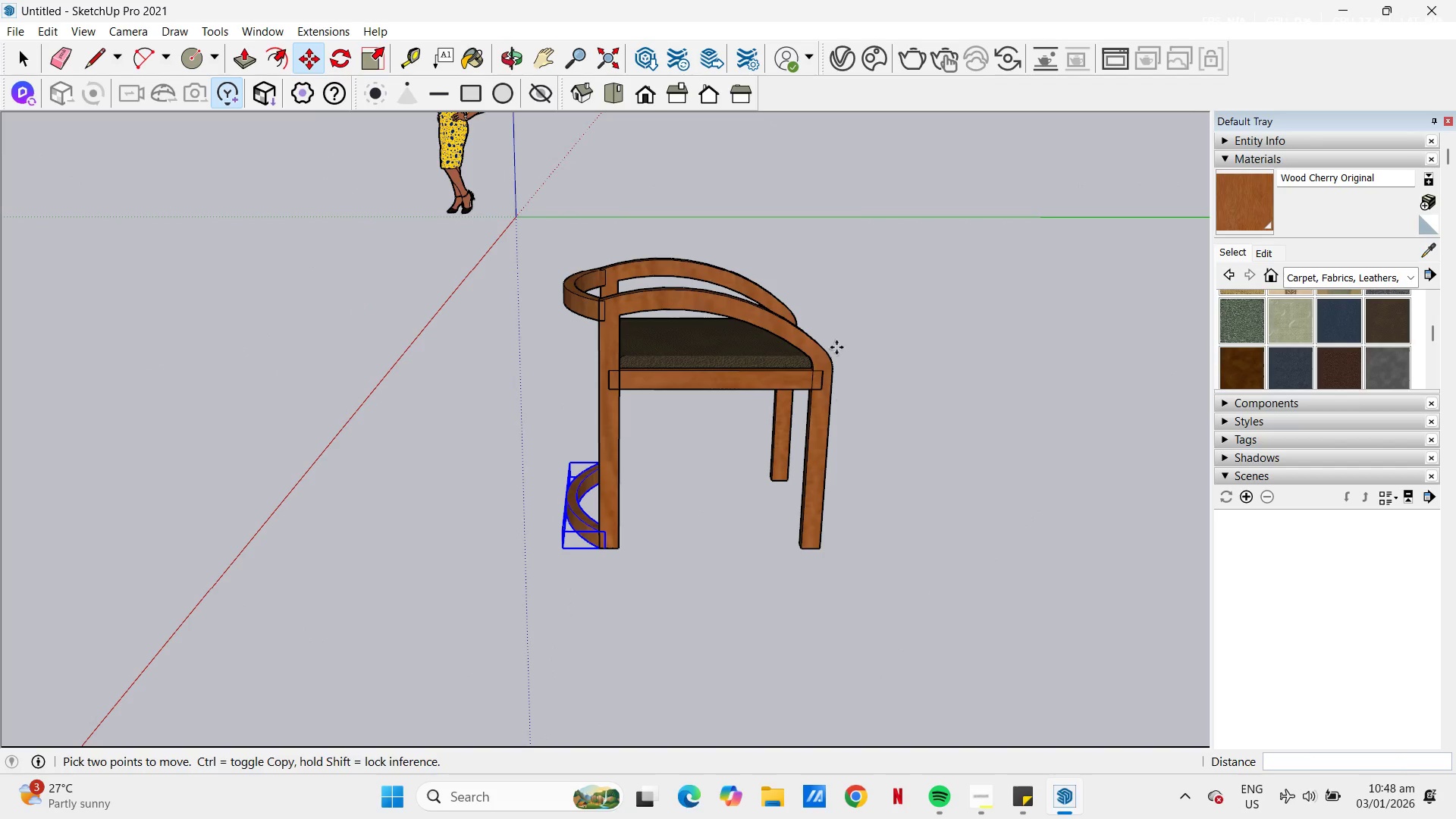 
wait(11.78)
 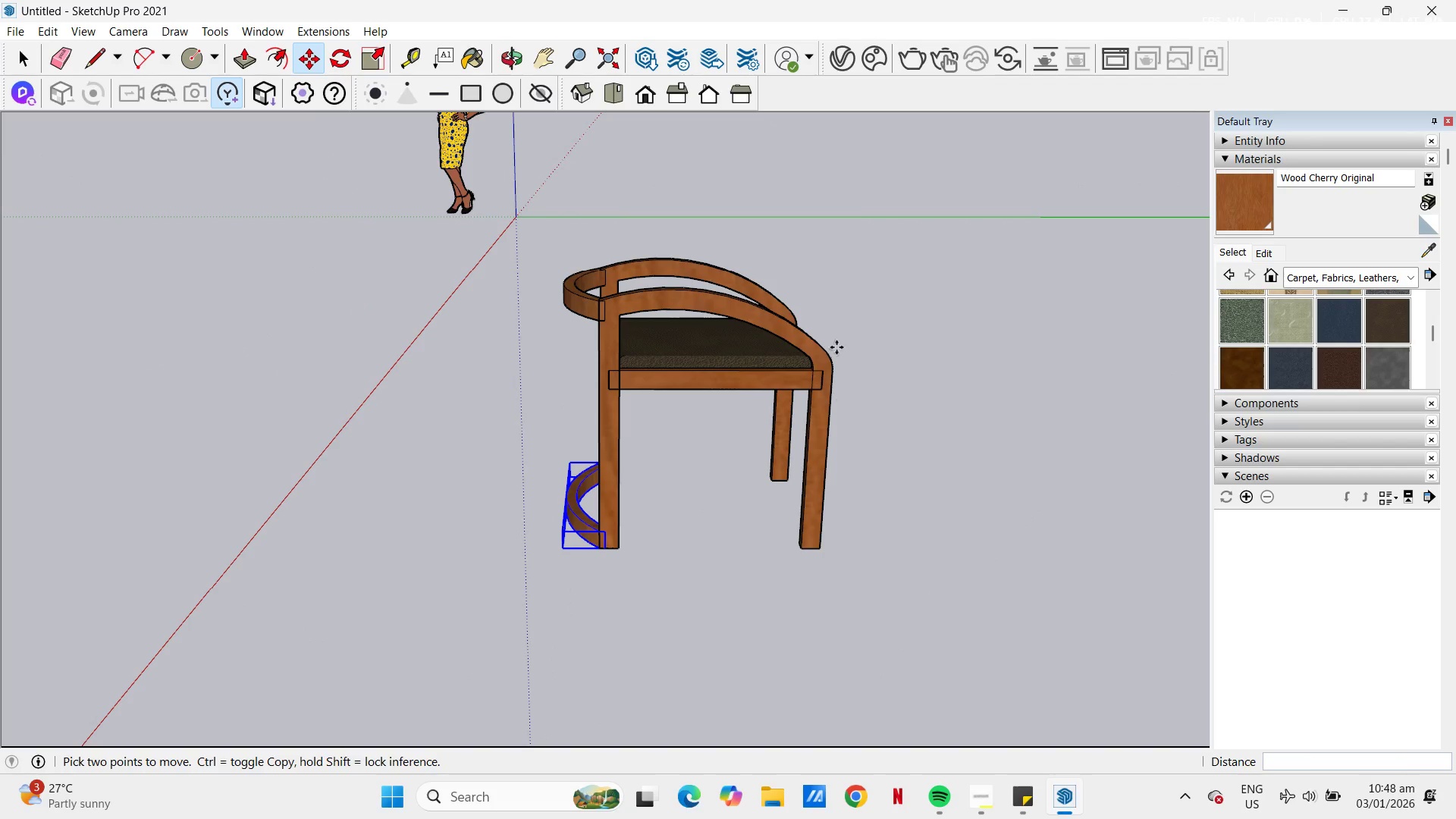 
right_click([596, 533])
 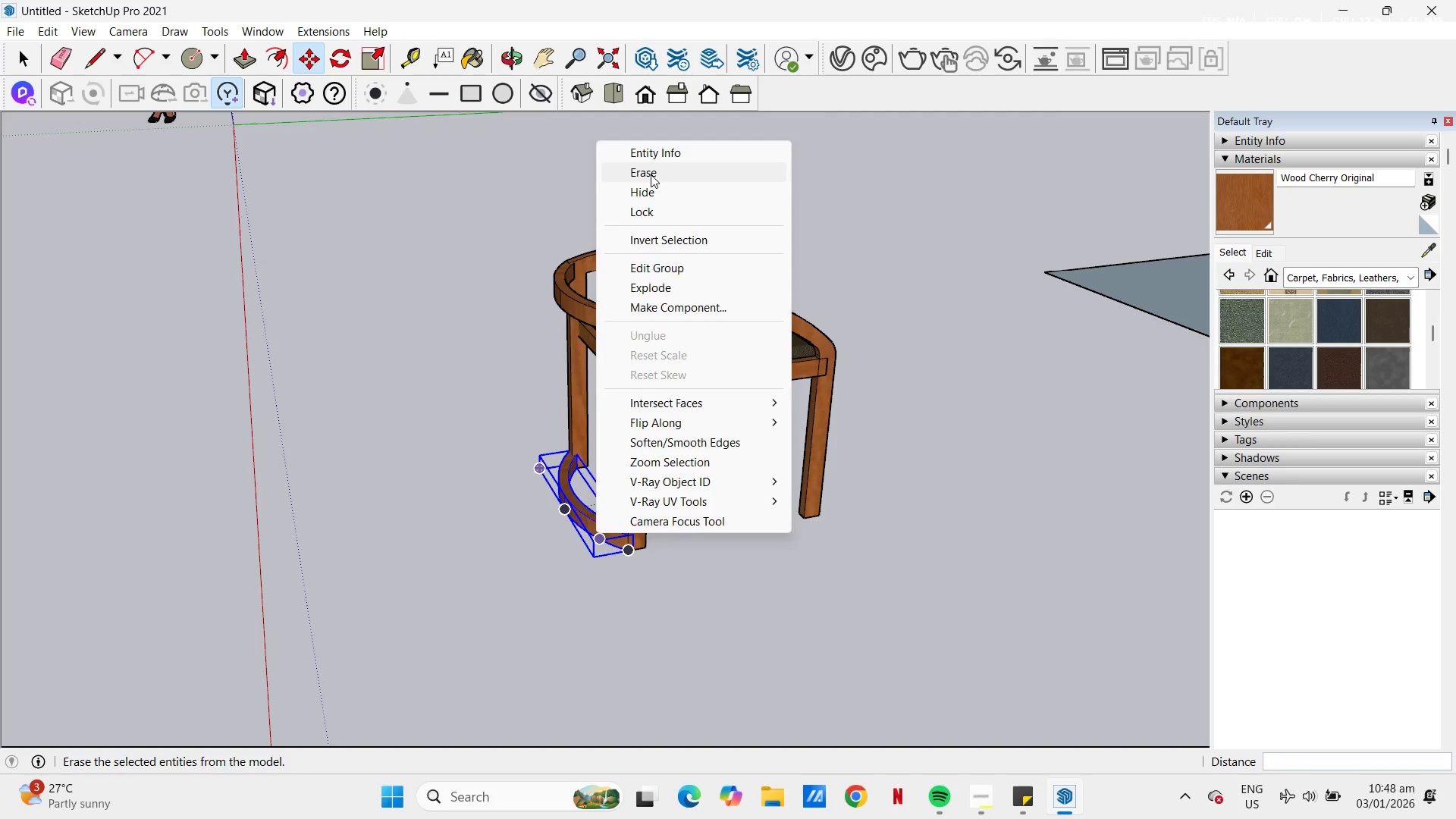 
left_click([651, 174])
 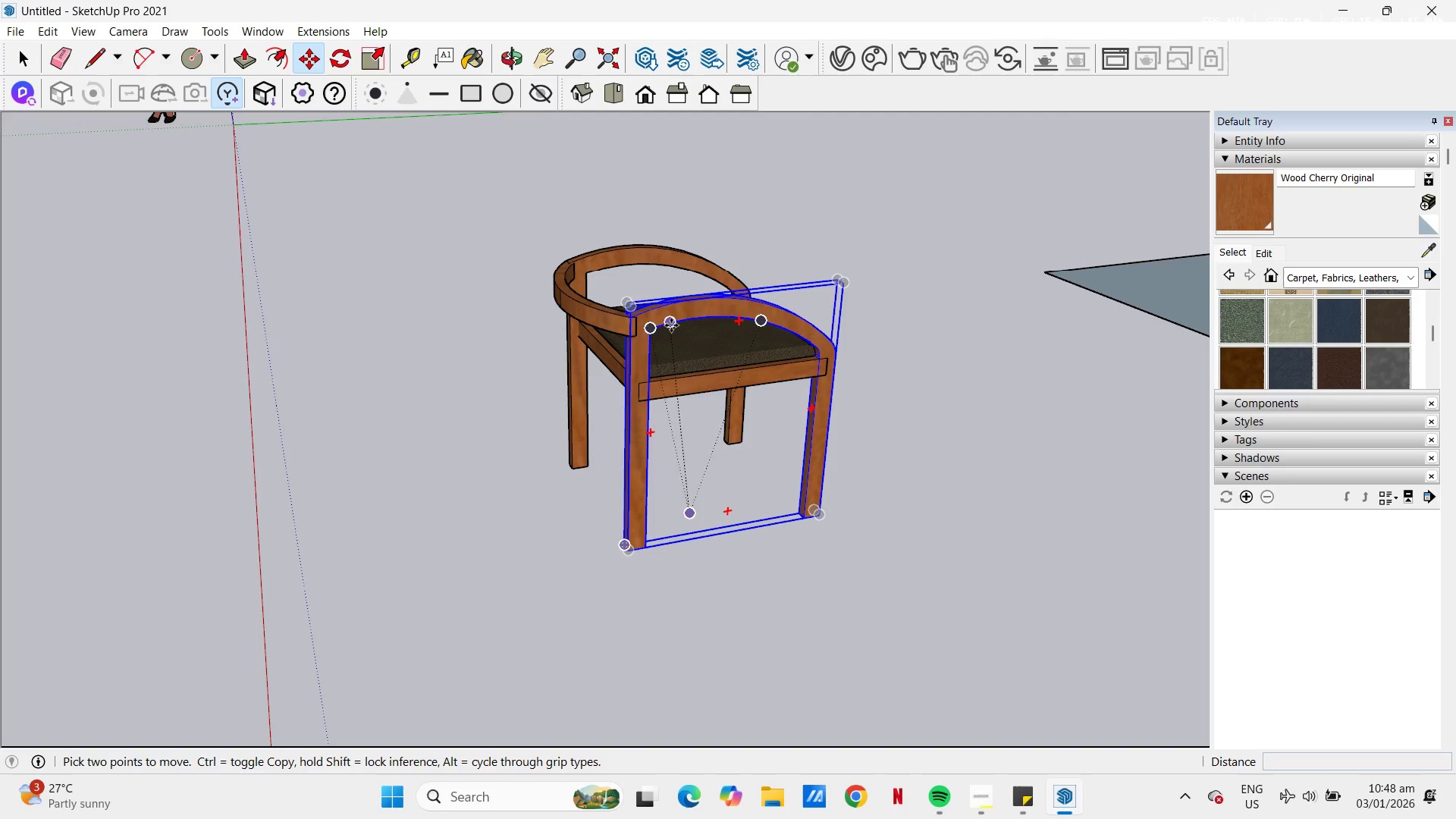 
key(Escape)
 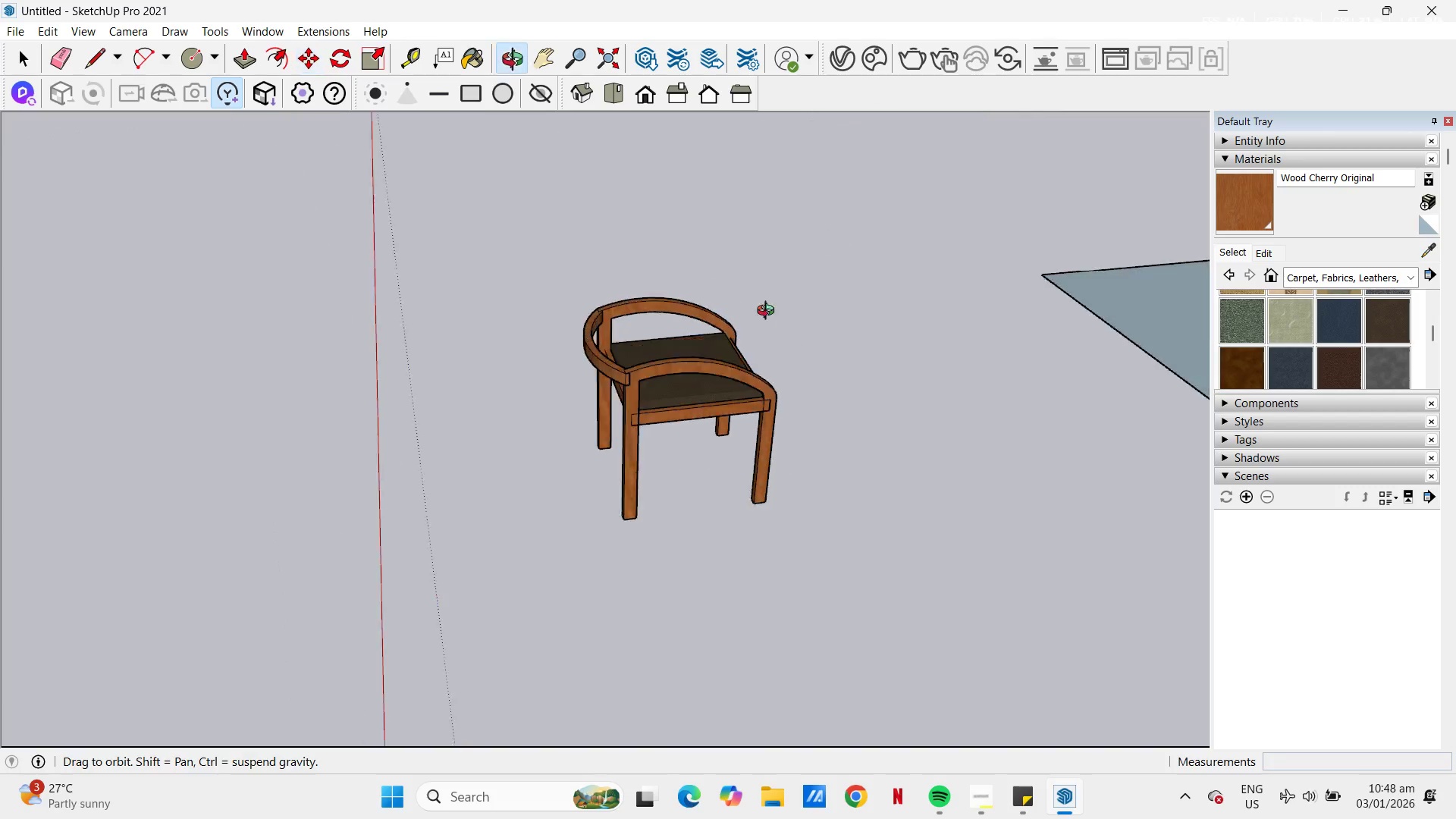 
scroll: coordinate [749, 348], scroll_direction: down, amount: 4.0
 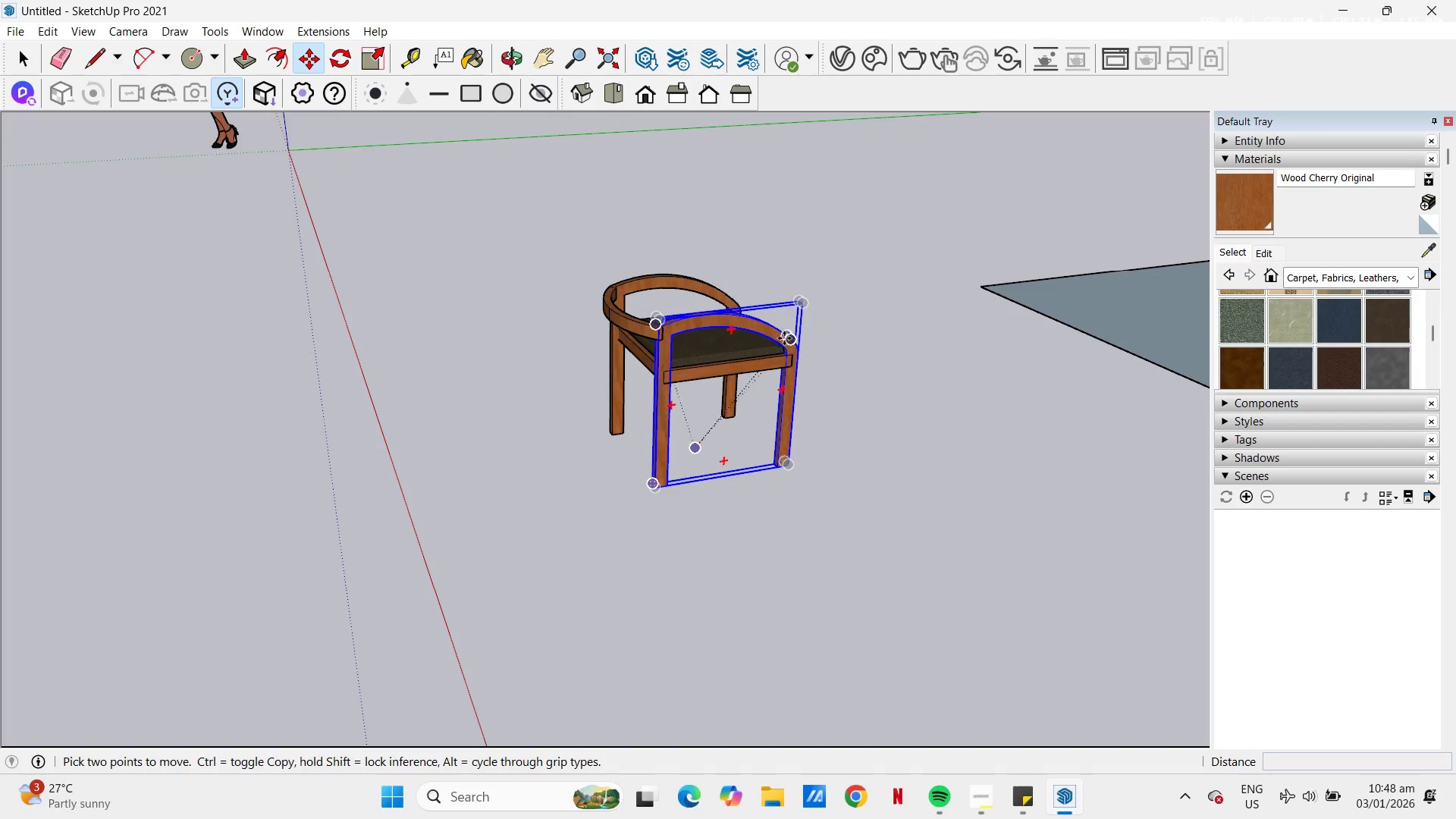 
key(Space)
 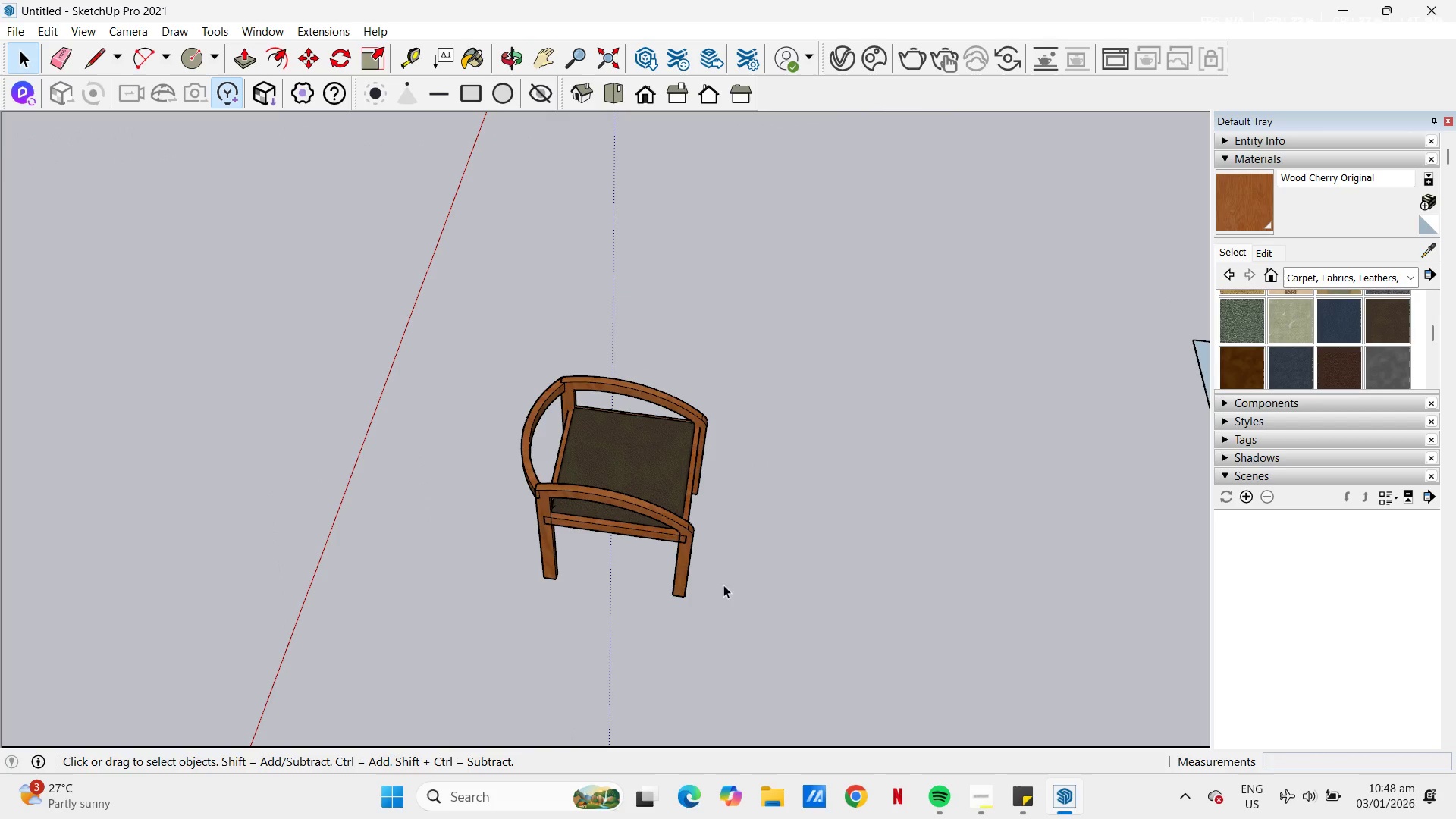 
left_click_drag(start_coordinate=[748, 605], to_coordinate=[466, 315])
 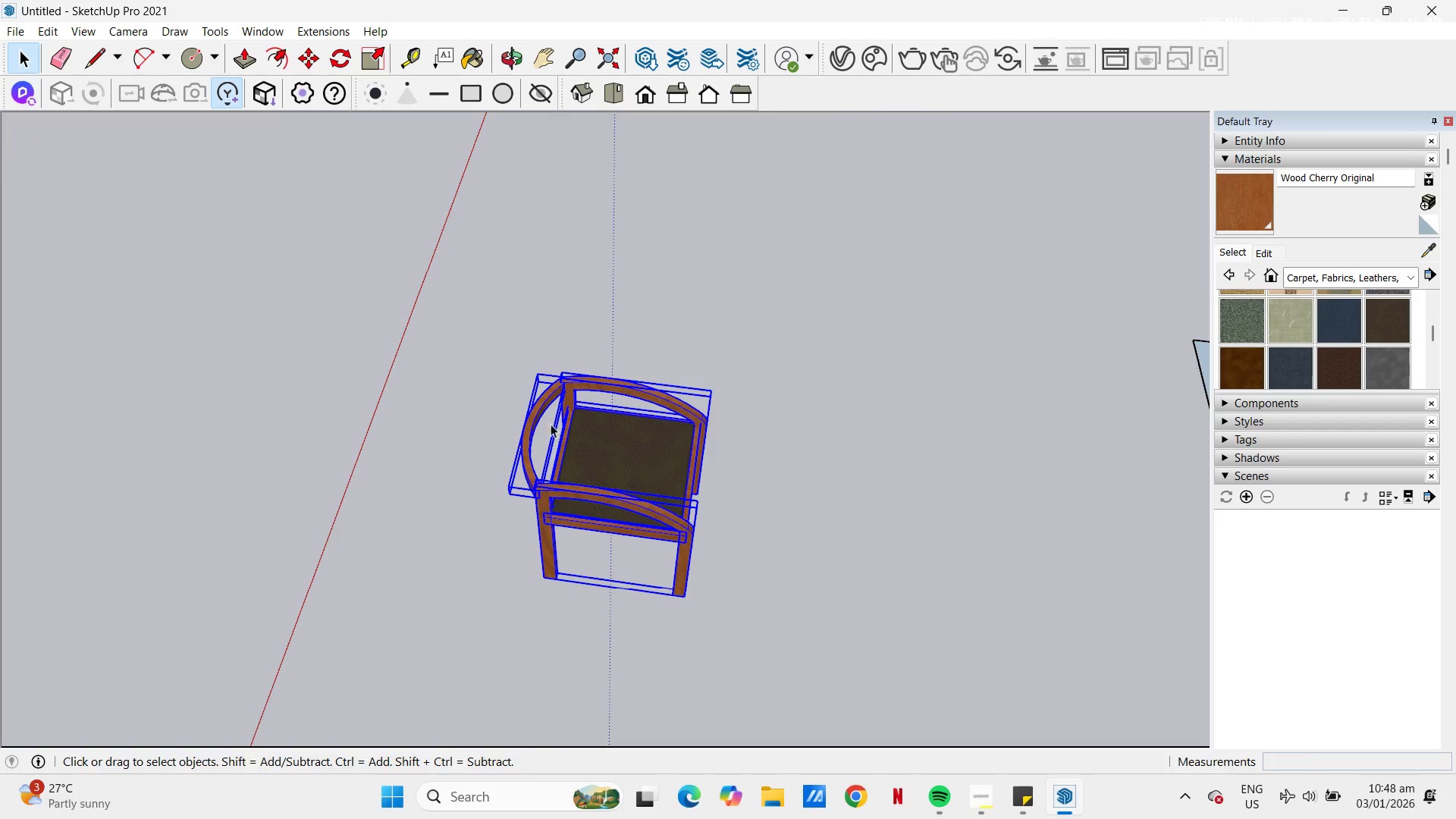 
right_click([585, 463])
 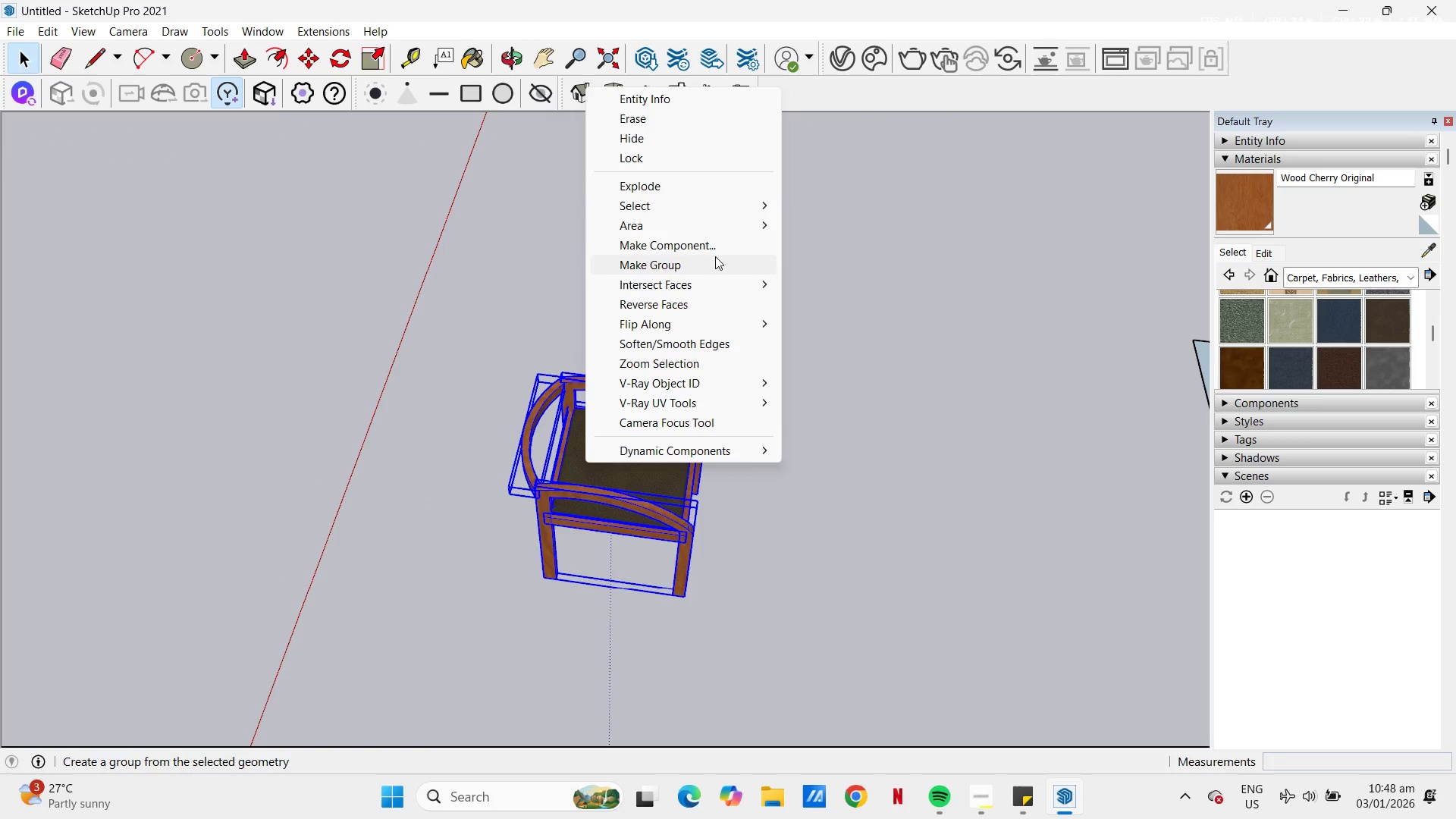 
left_click([711, 246])
 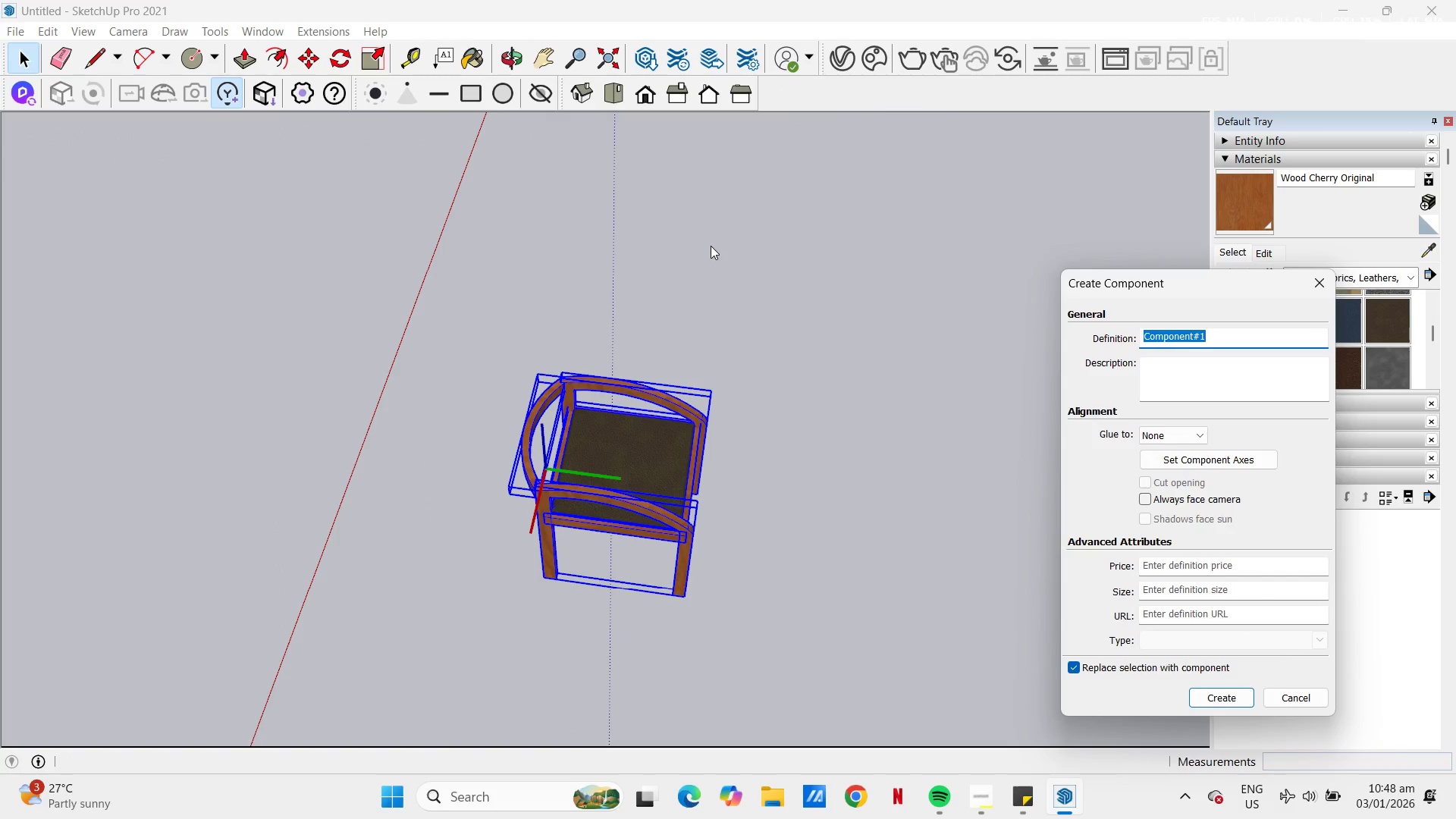 
type(v)
key(Backspace)
type(chair)
 